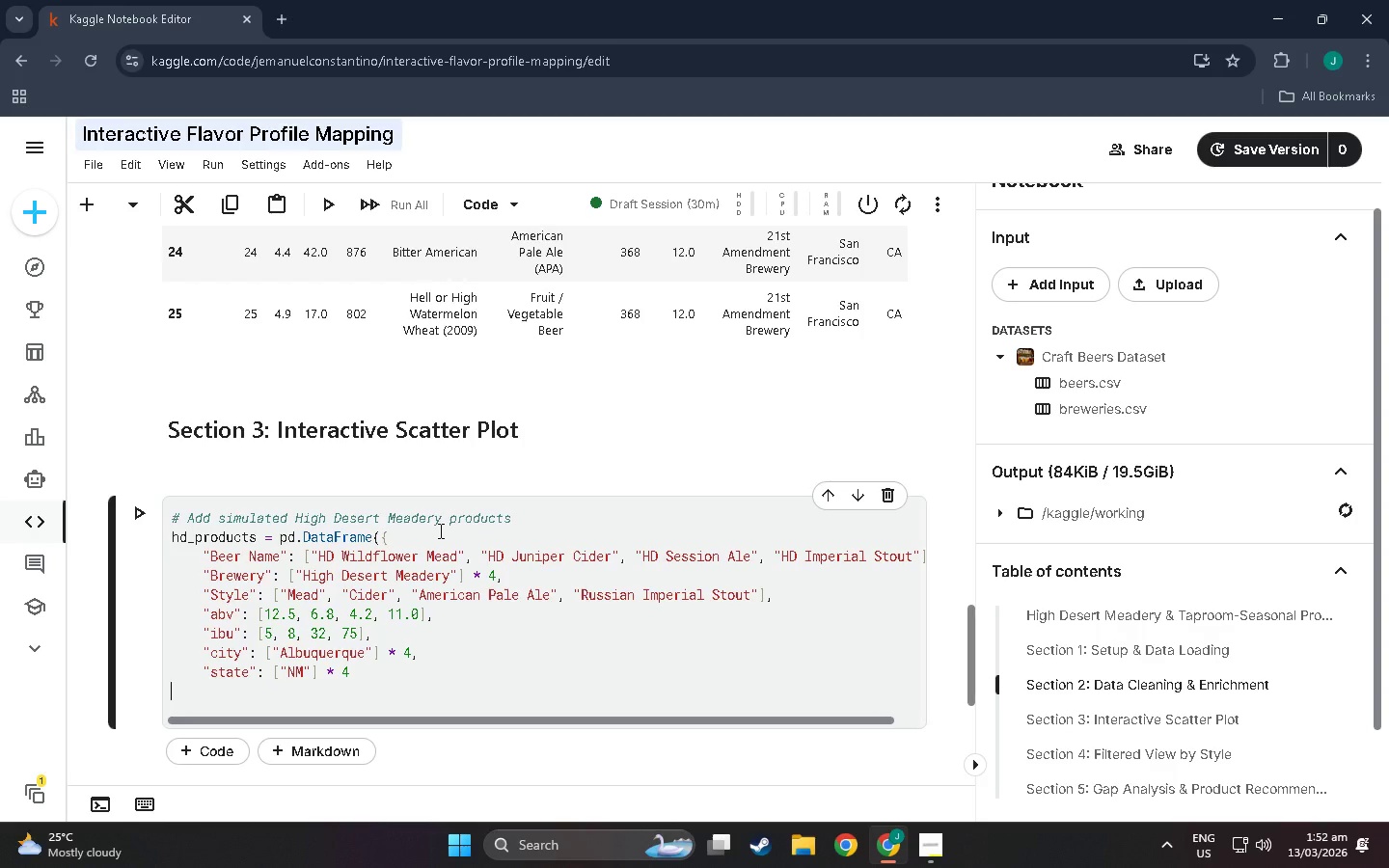 
key(BracketRight)
 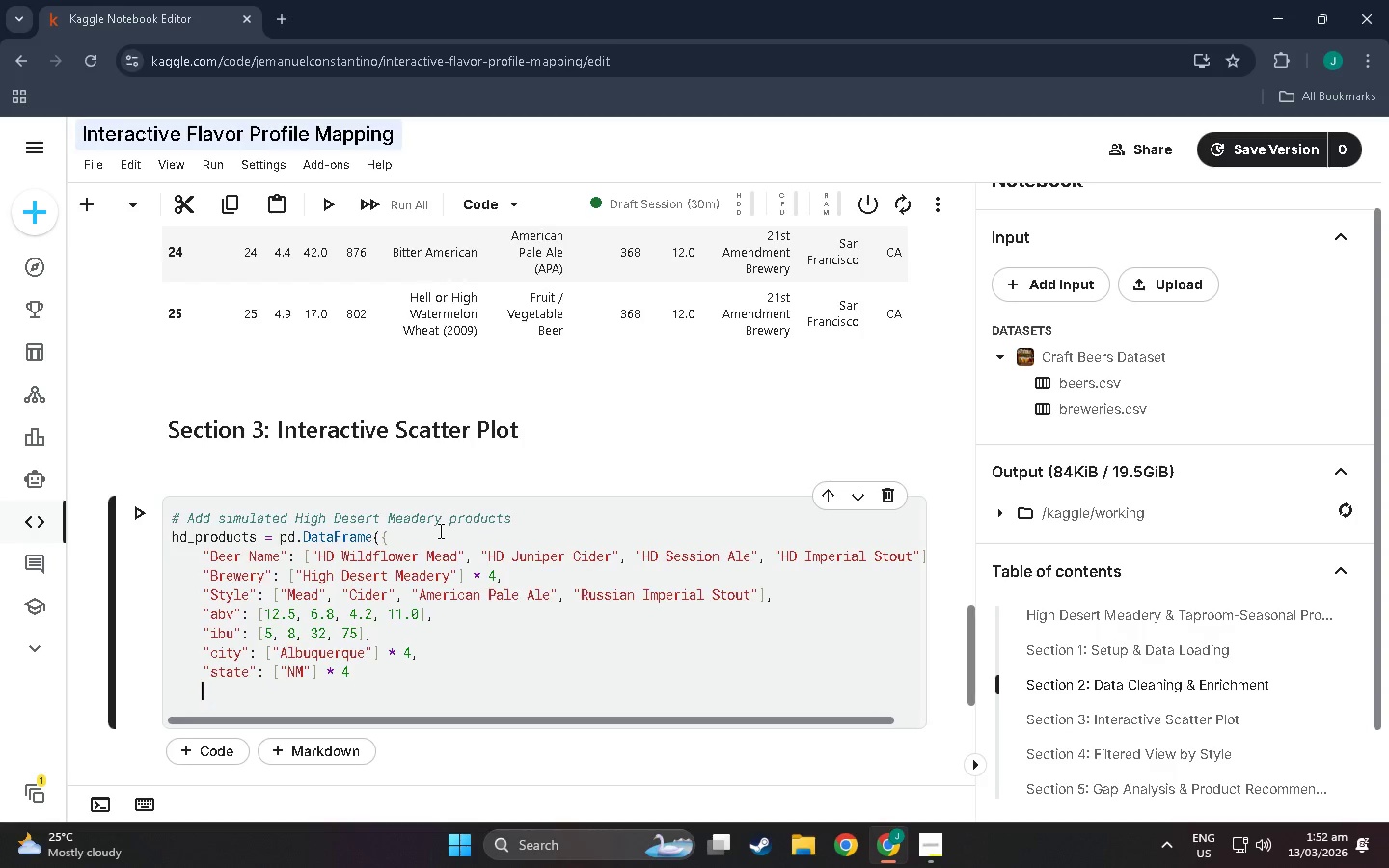 
key(Backspace)
 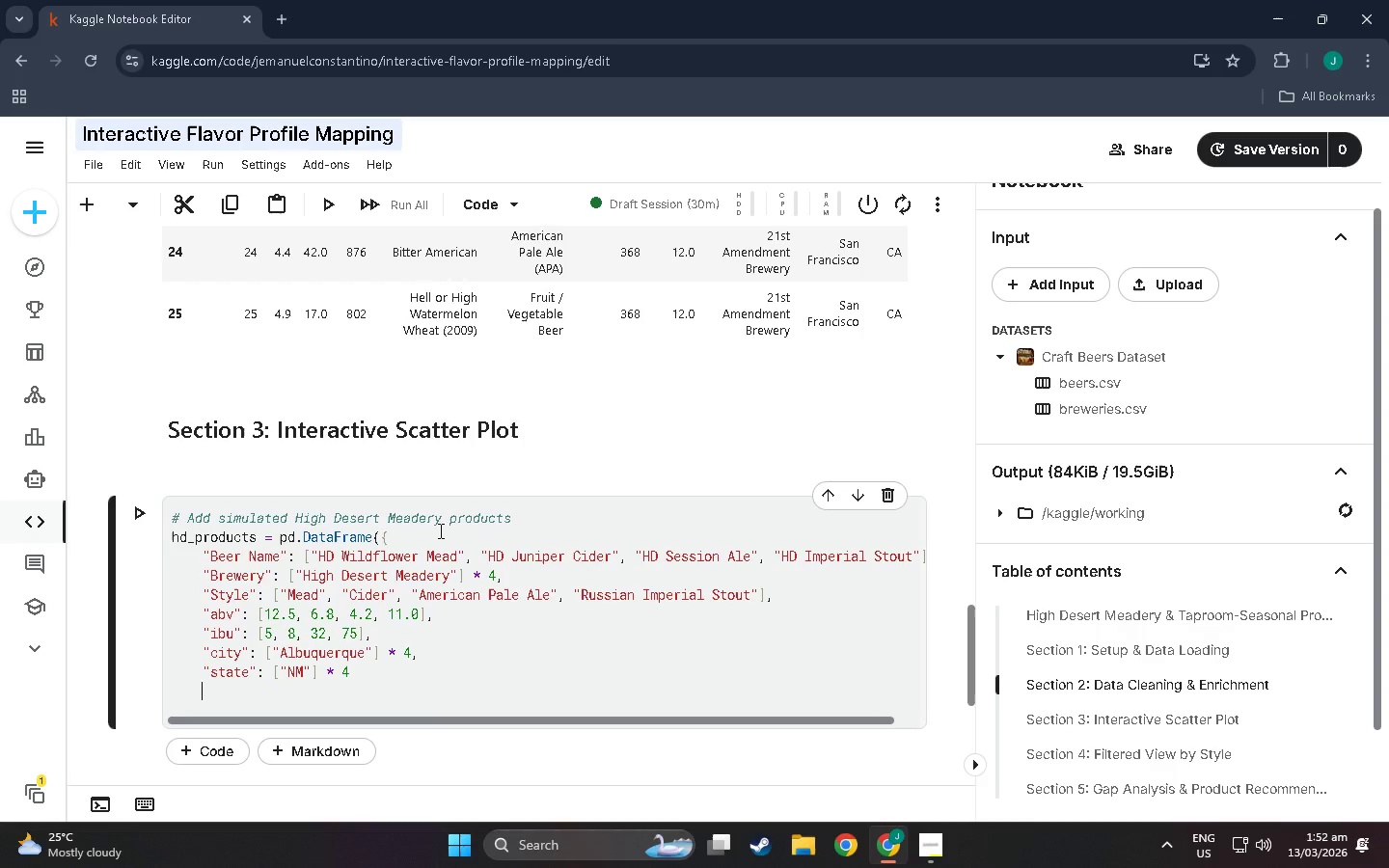 
key(Shift+BracketRight)
 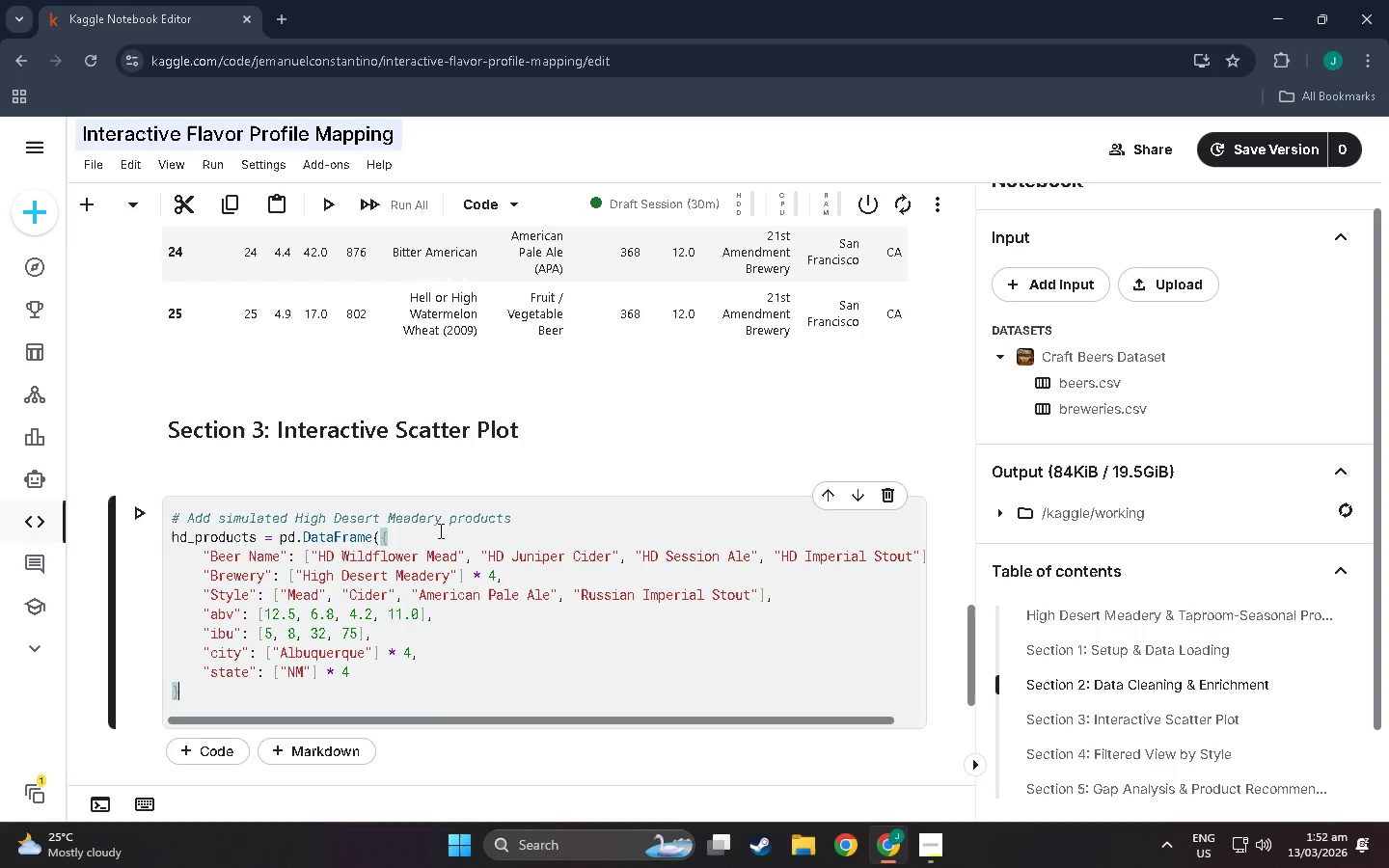 
key(BracketRight)
 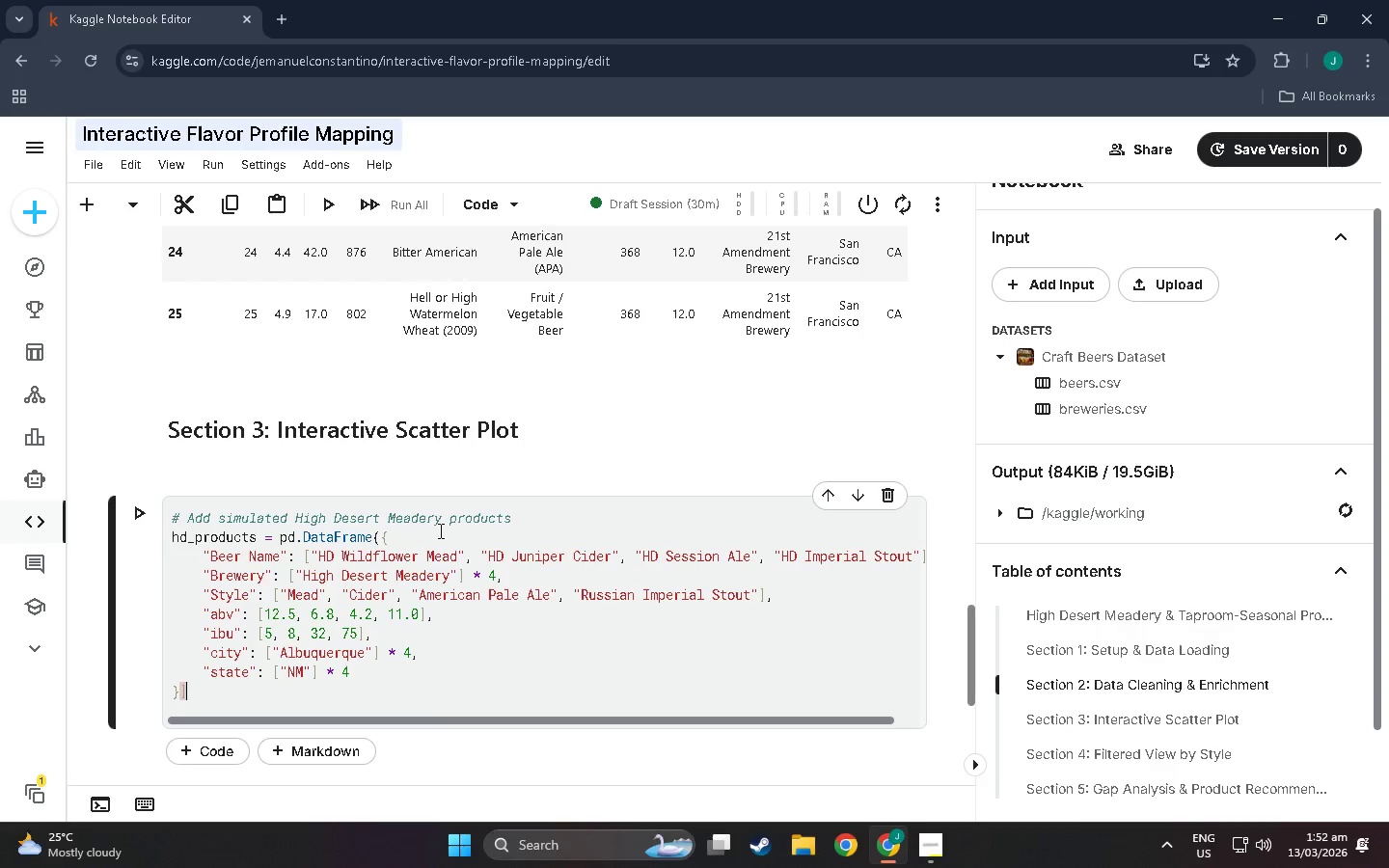 
key(Backspace)
 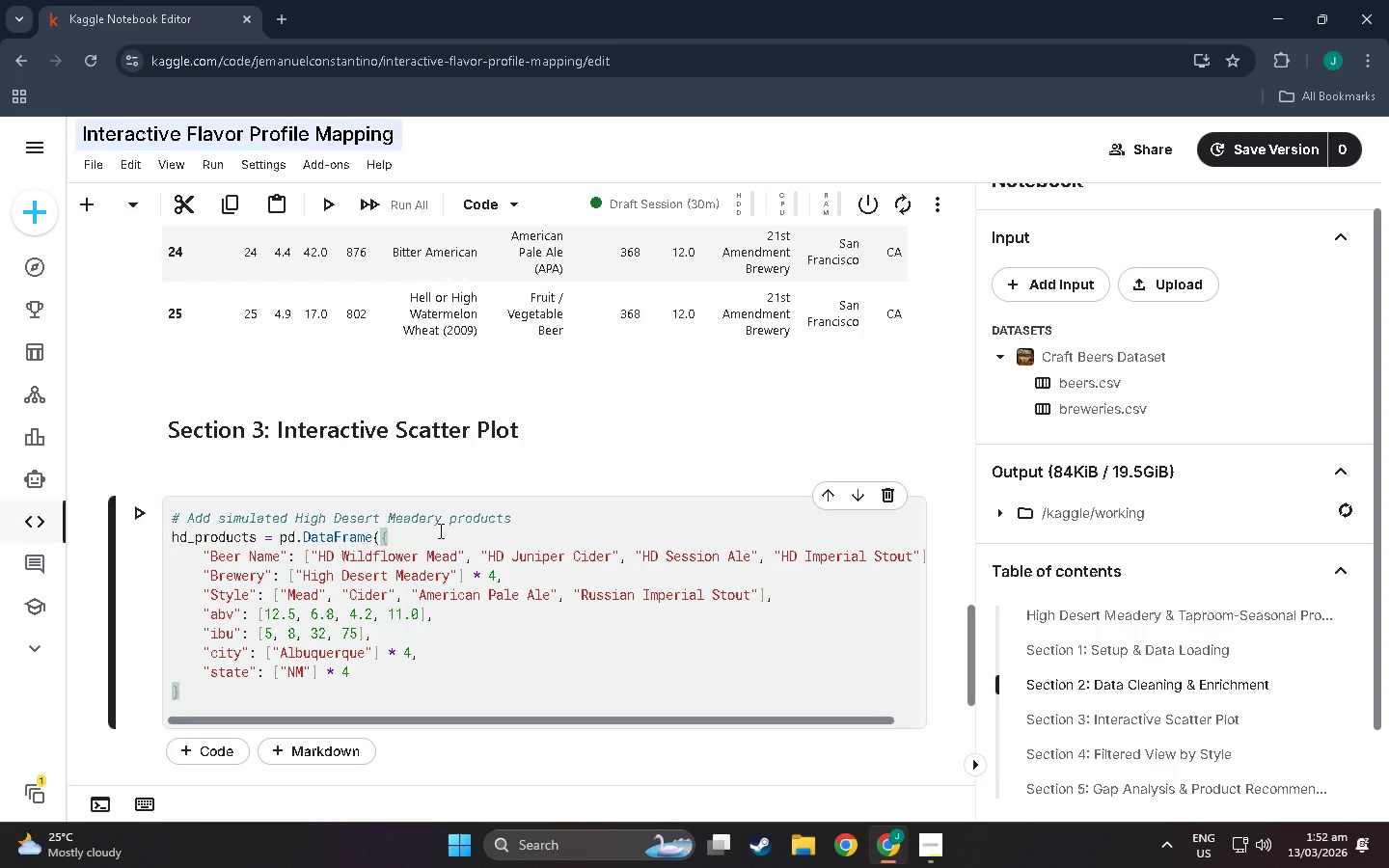 
key(Shift+0)
 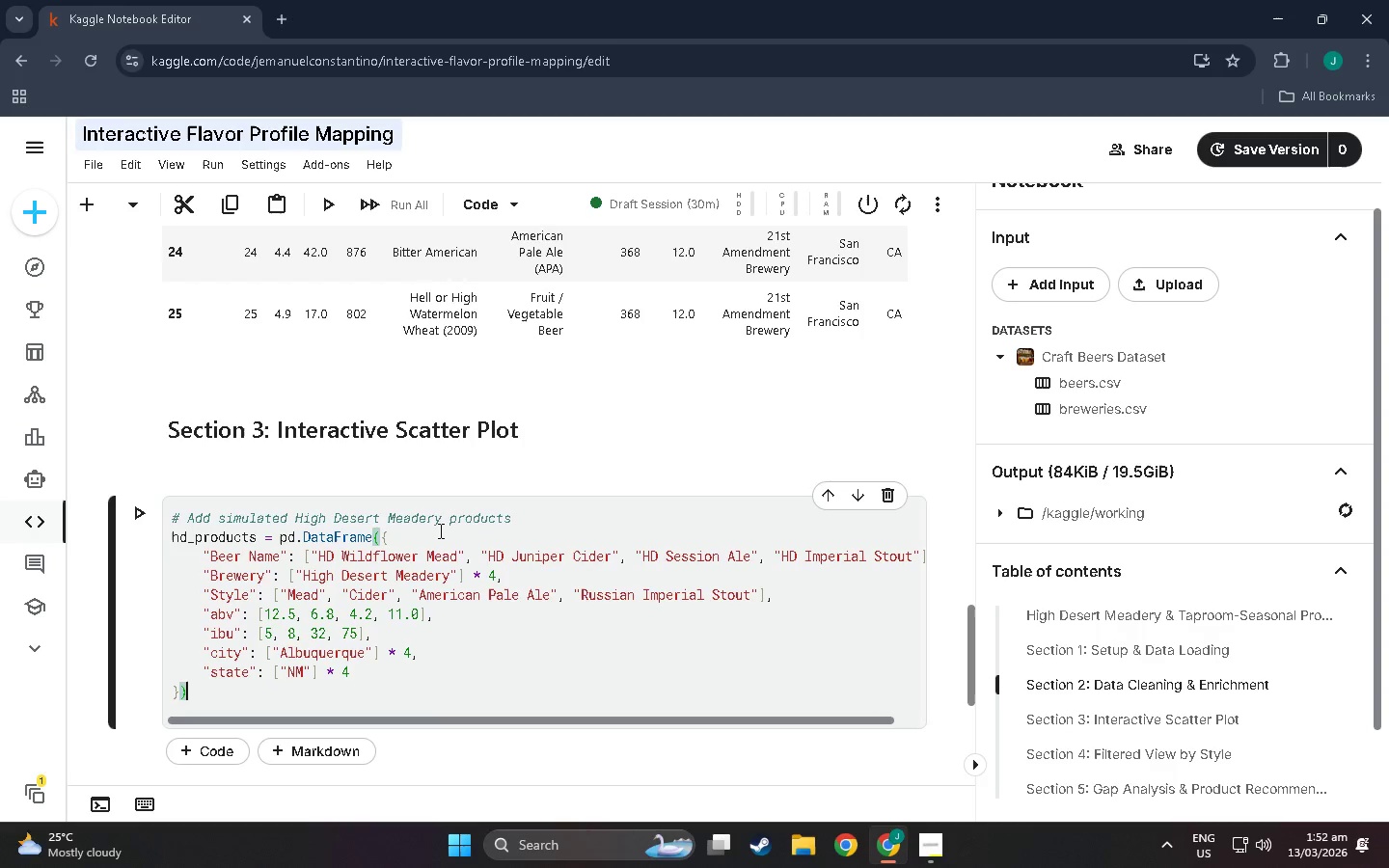 
key(Enter)
 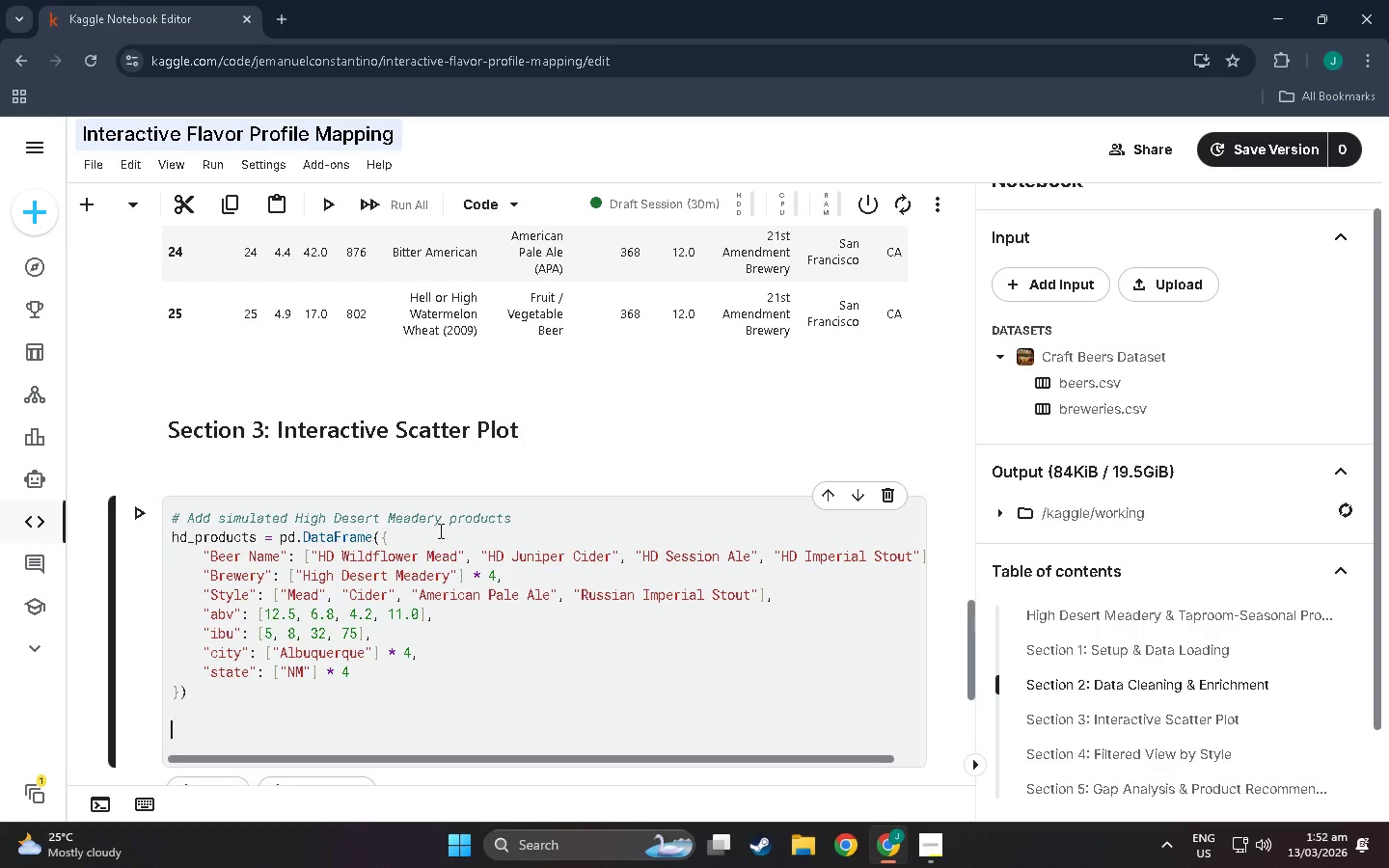 
key(Enter)
 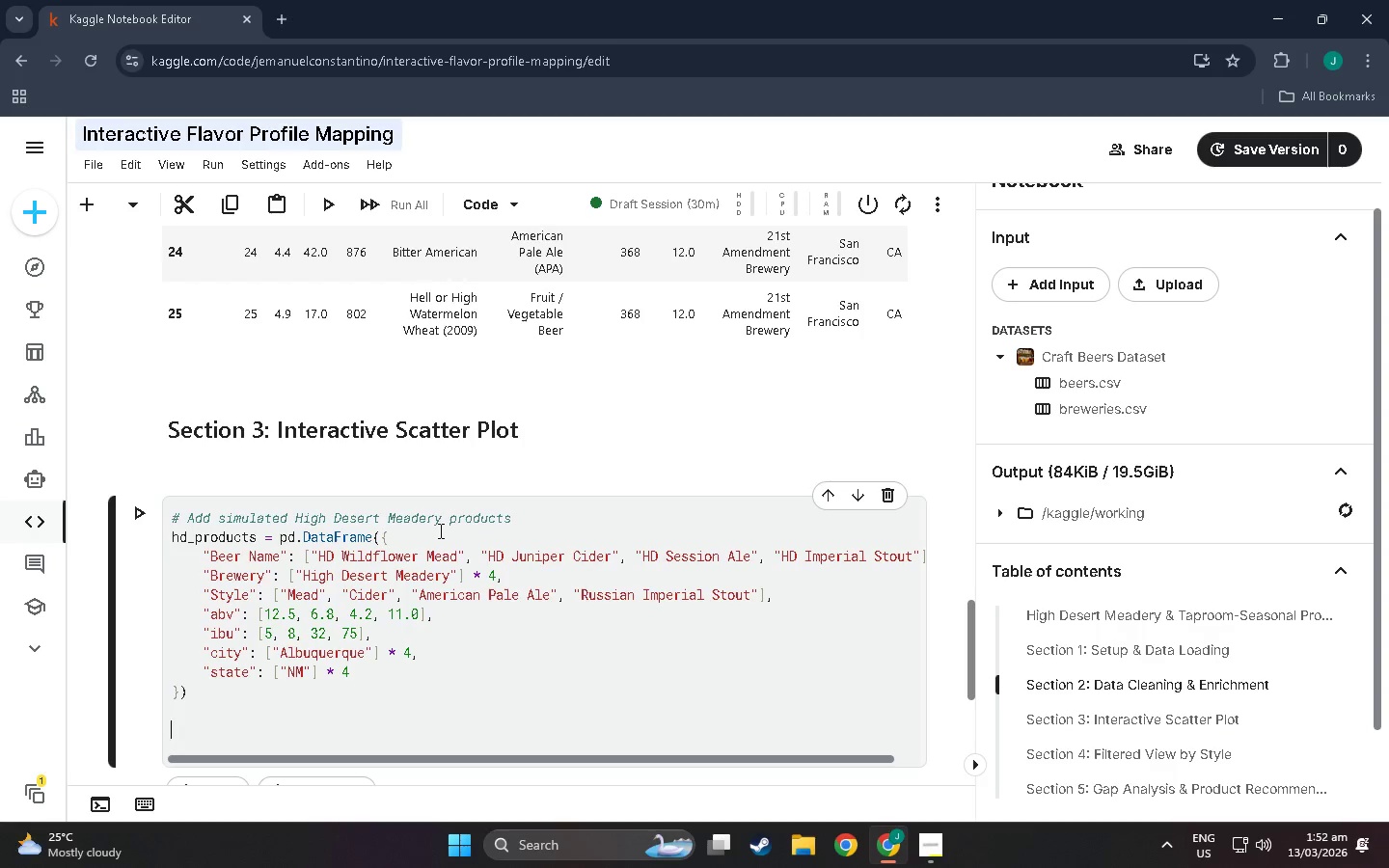 
type(df_final;)
key(Backspace)
type( +)
key(Backspace)
type(= pd.concat)
 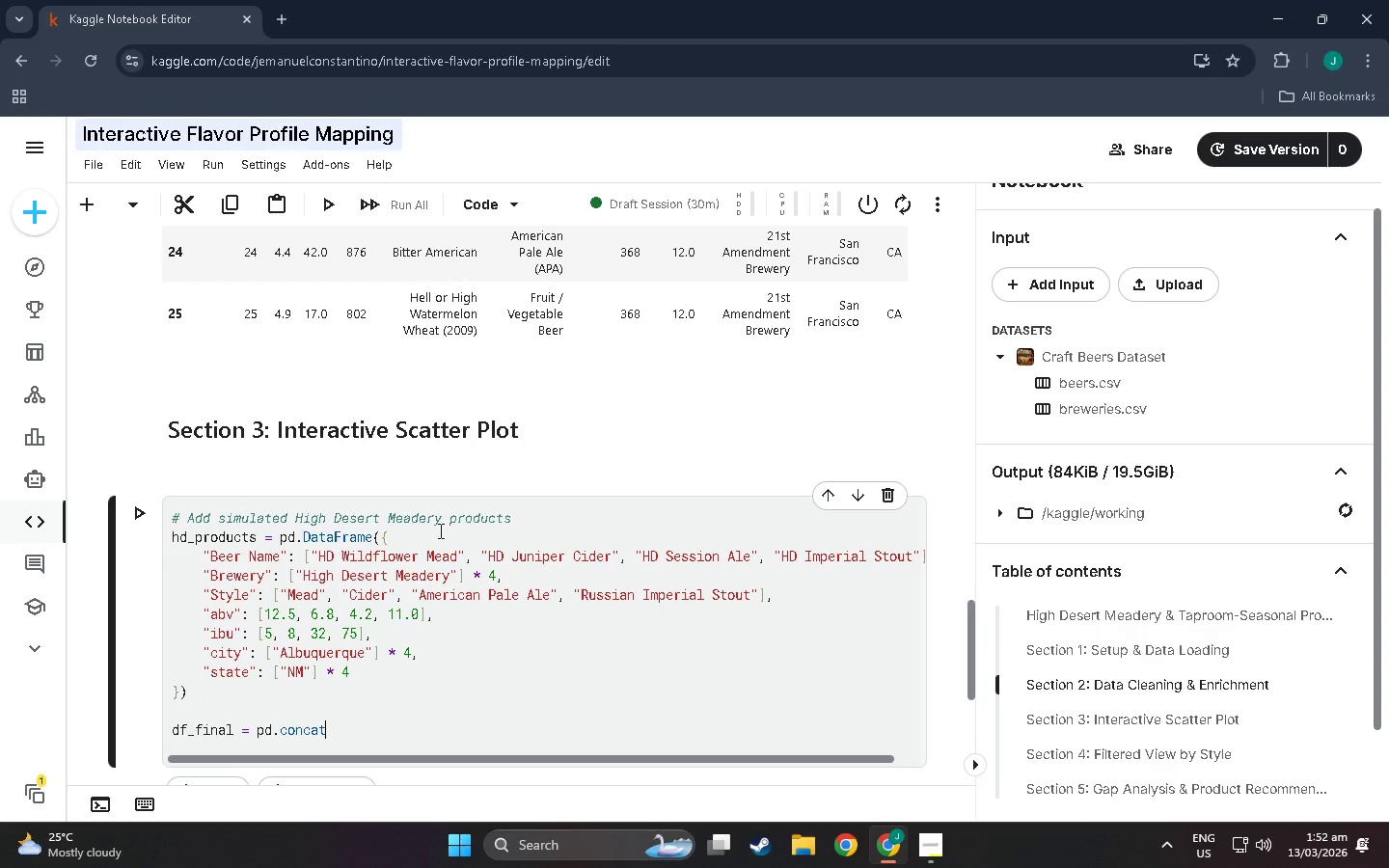 
hold_key(key=ShiftLeft, duration=1.52)
 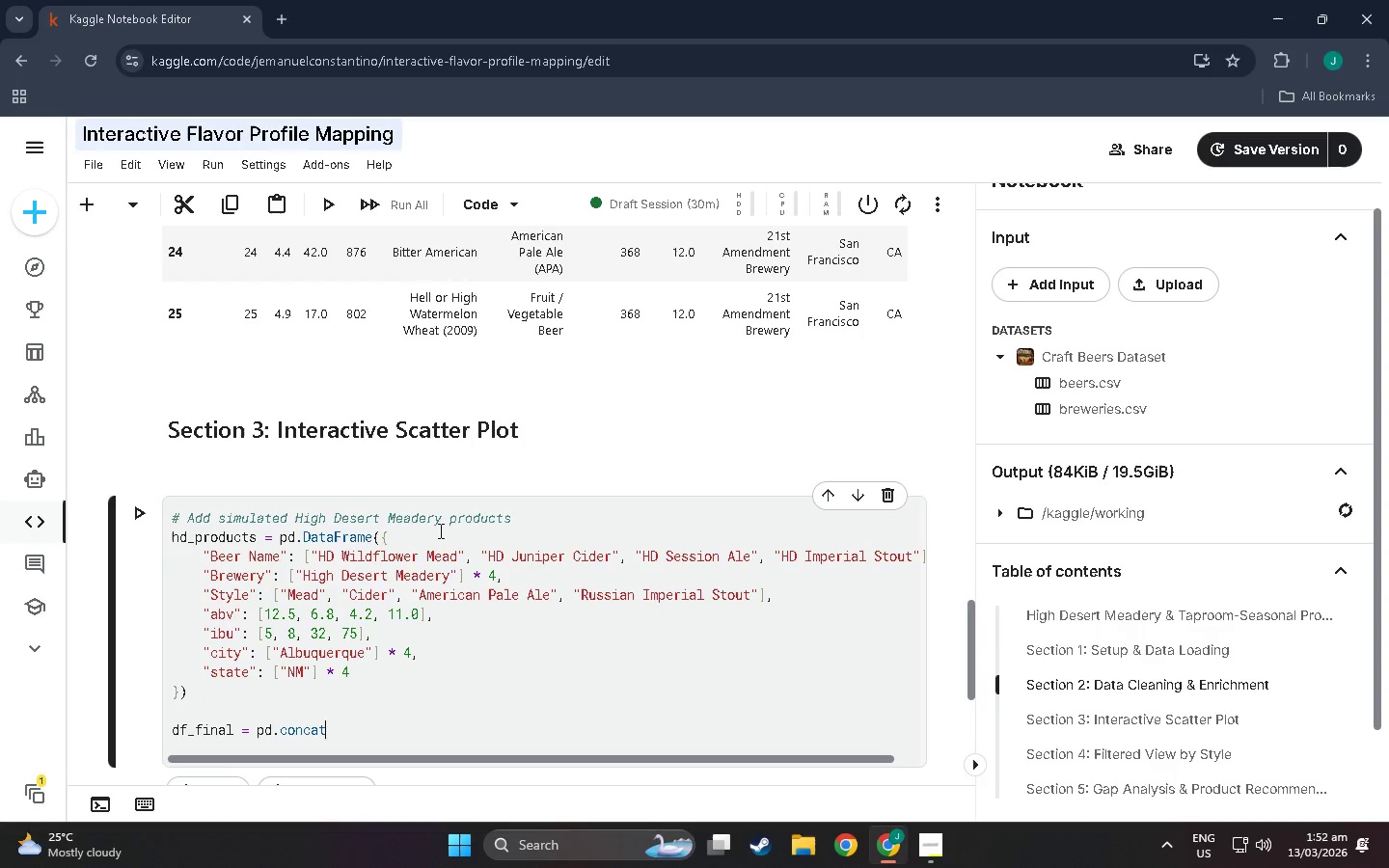 
type(({)
key(Backspace)
type([df_clean, hfd)
key(Backspace)
type(_products)
 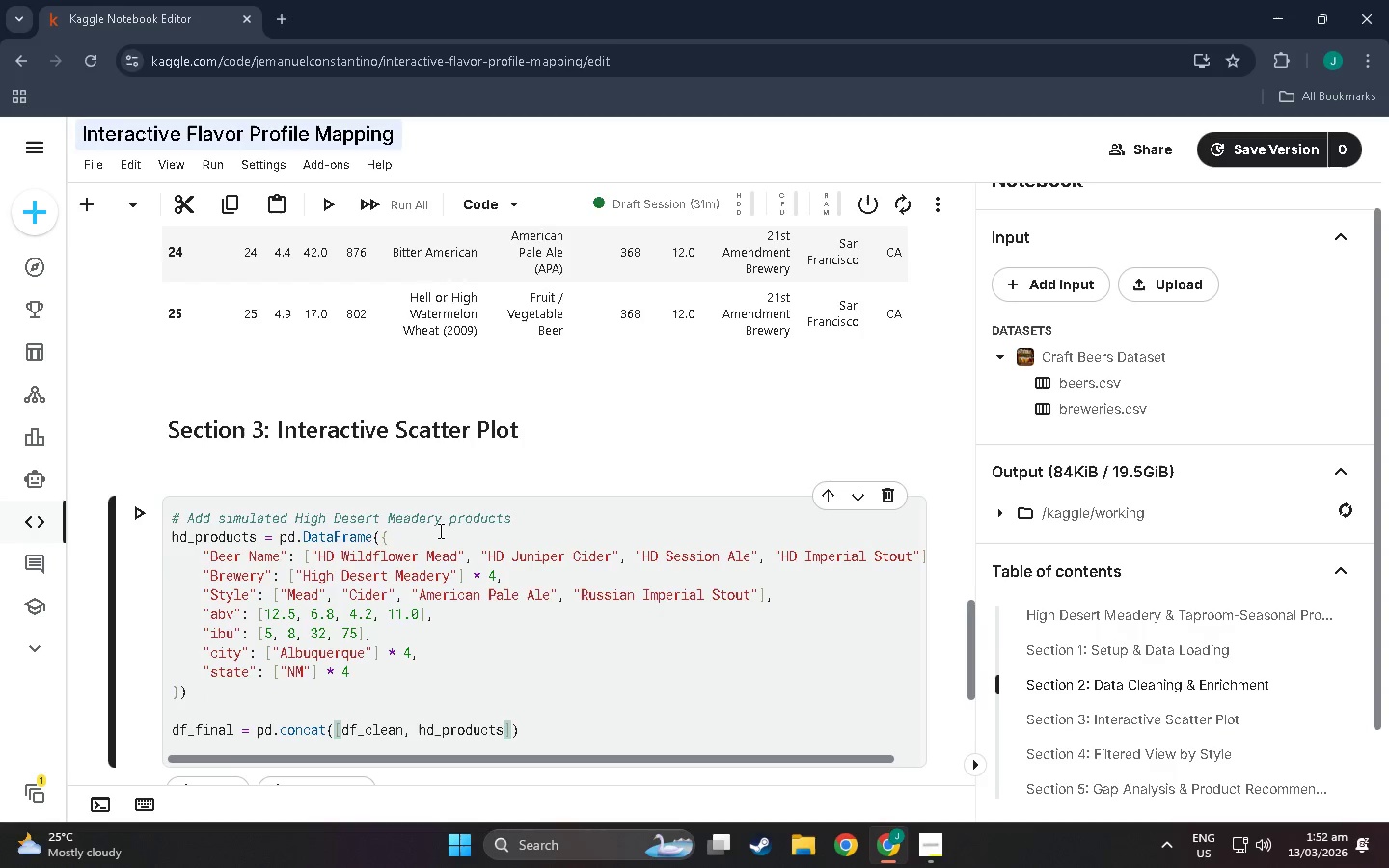 
hold_key(key=ShiftLeft, duration=0.56)
 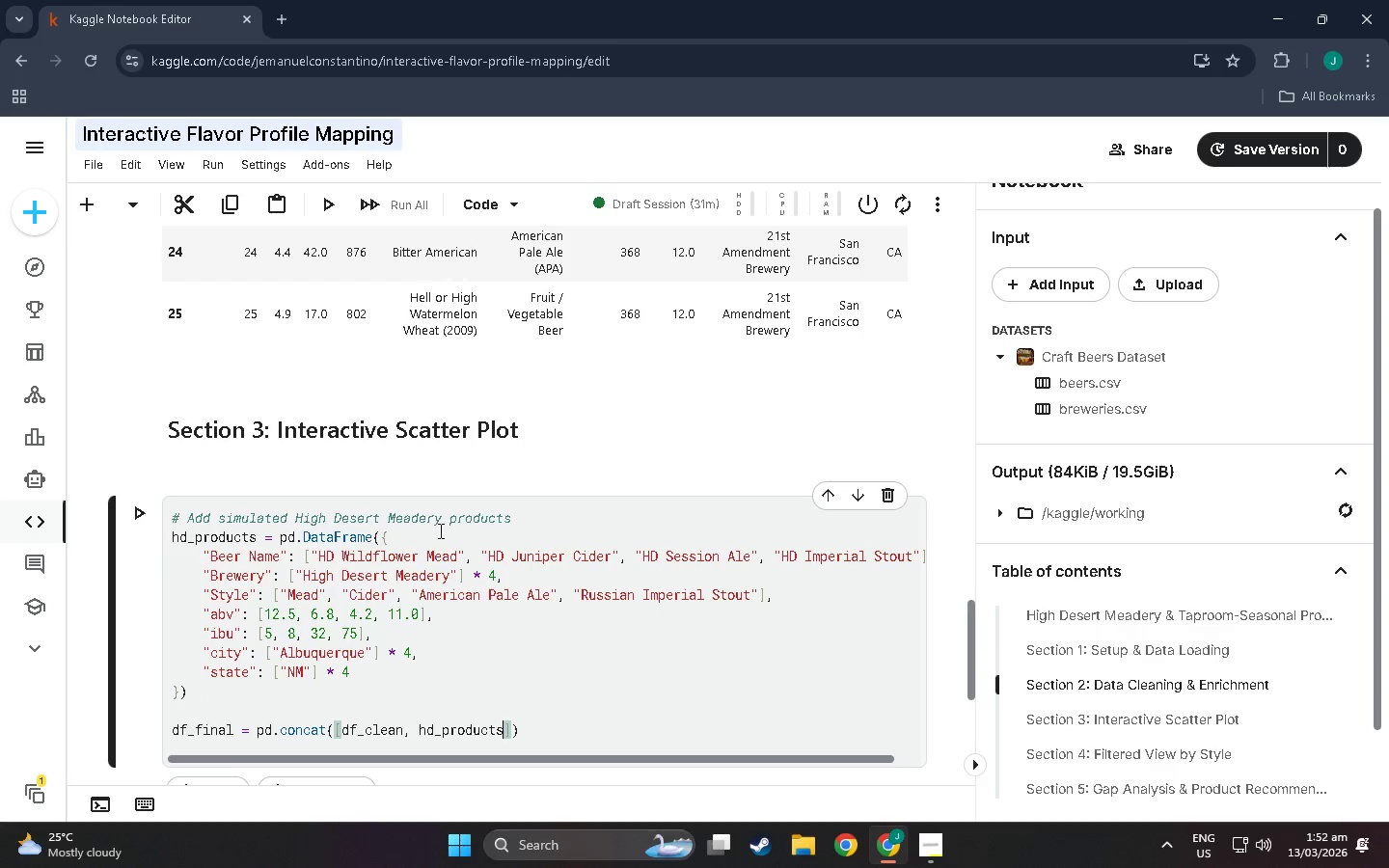 
key(ArrowRight)
 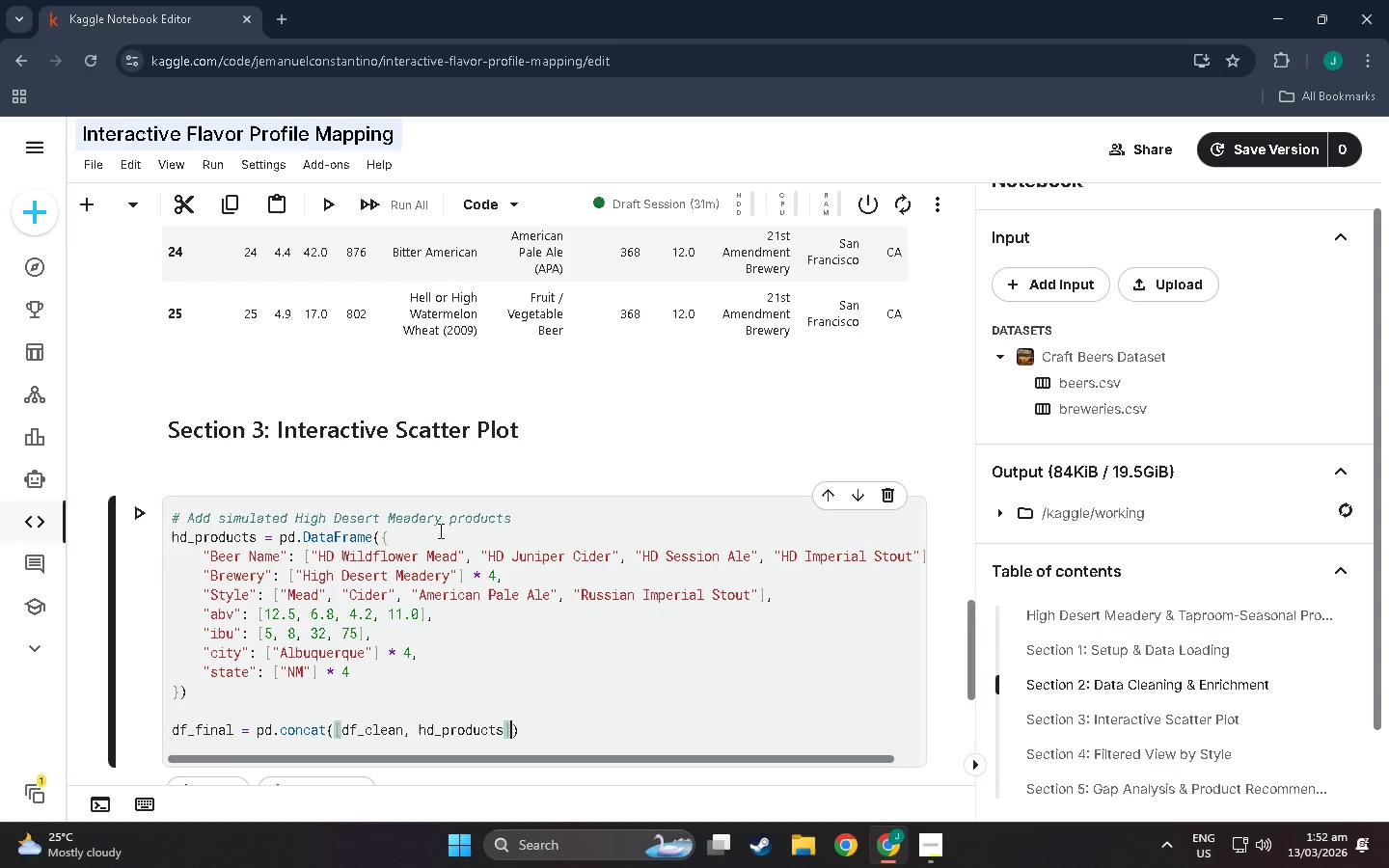 
type(, ignore )
key(Backspace)
type(_index=True_)
key(Backspace)
 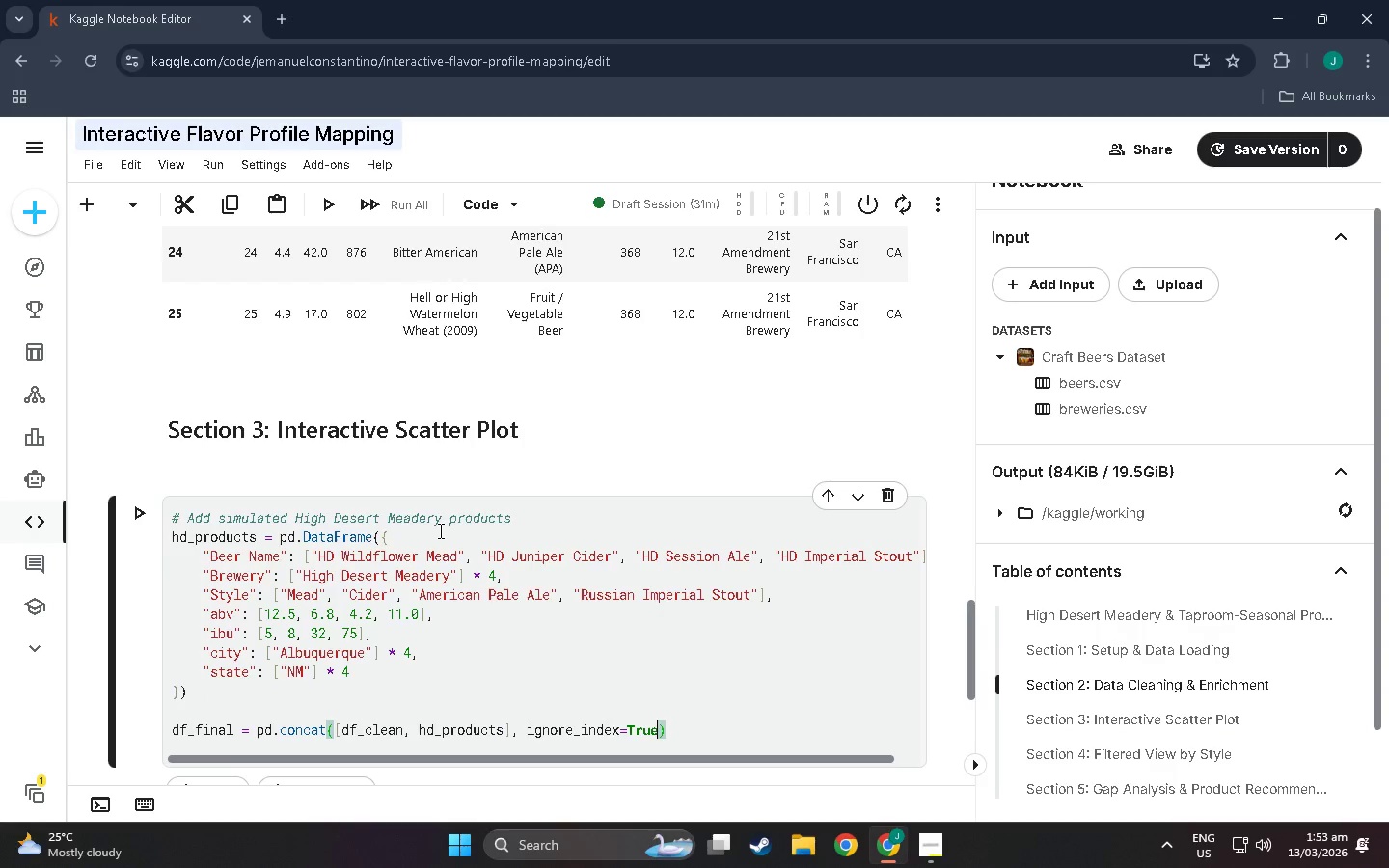 
key(ArrowRight)
 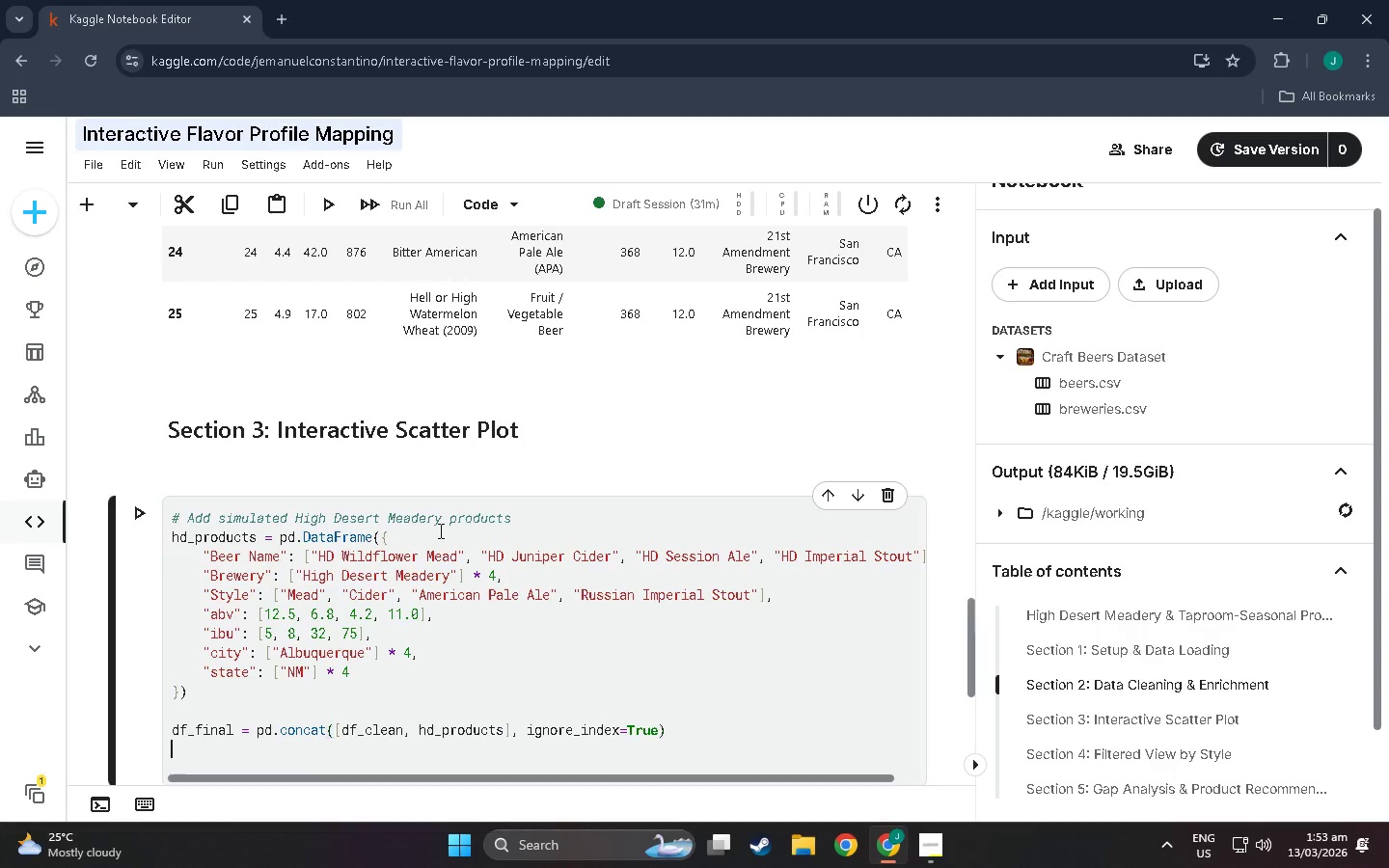 
key(Enter)
 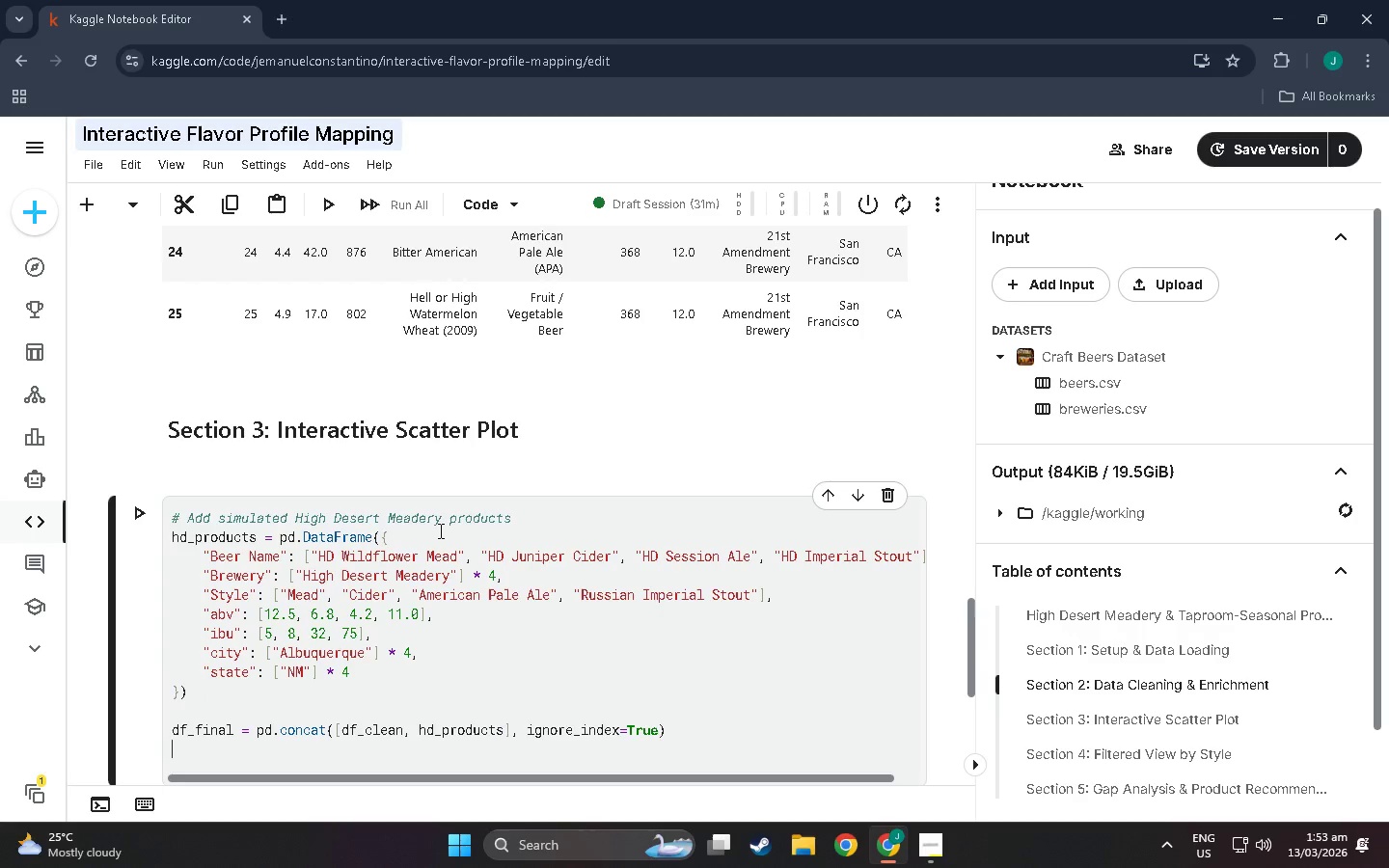 
key(Enter)
 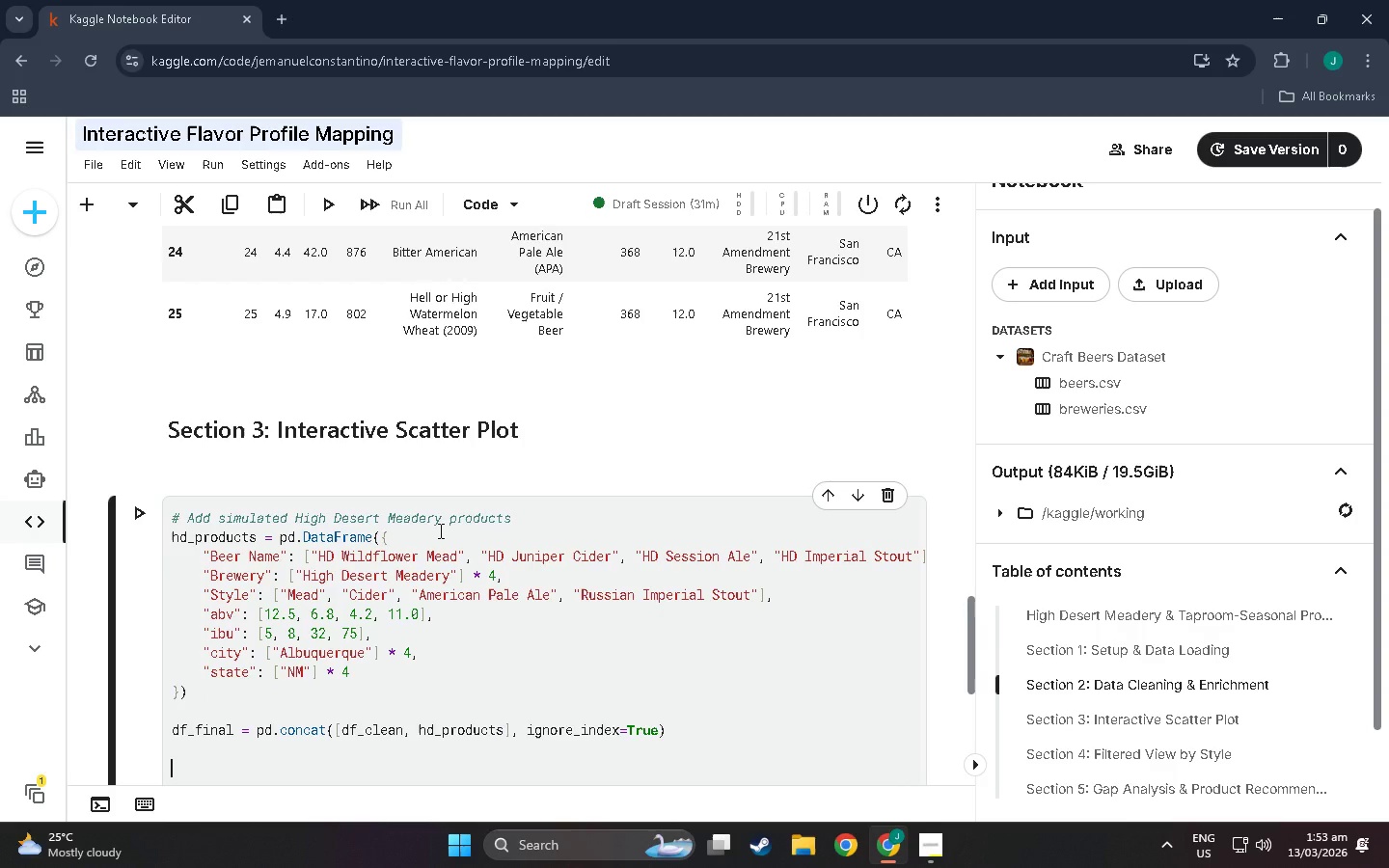 
type(#fl)
key(Backspace)
key(Backspace)
type(Fl)
key(Backspace)
key(Backspace)
type( Flag High Desert vs IOn)
key(Backspace)
key(Backspace)
type(ndustry)
 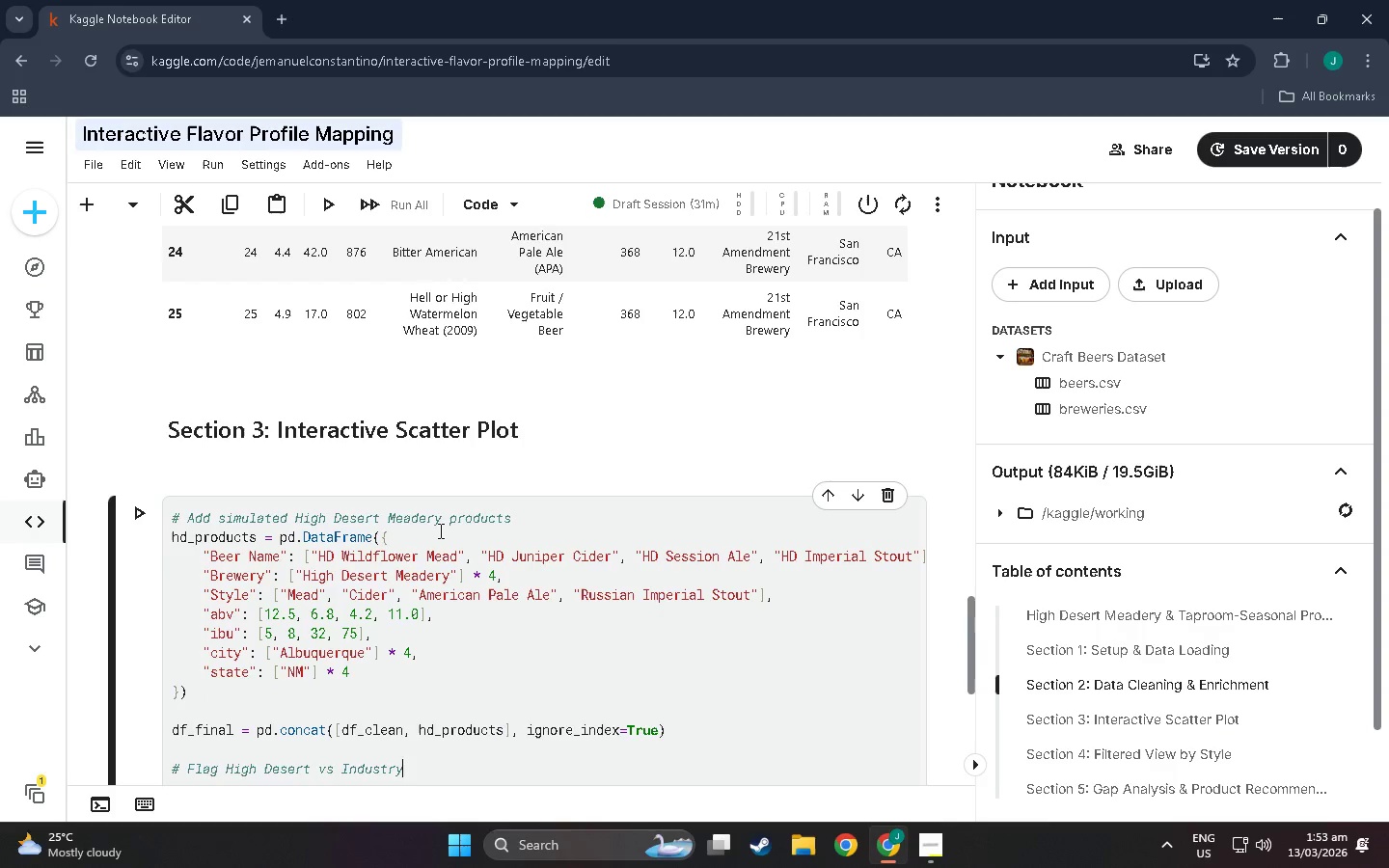 
key(Enter)
 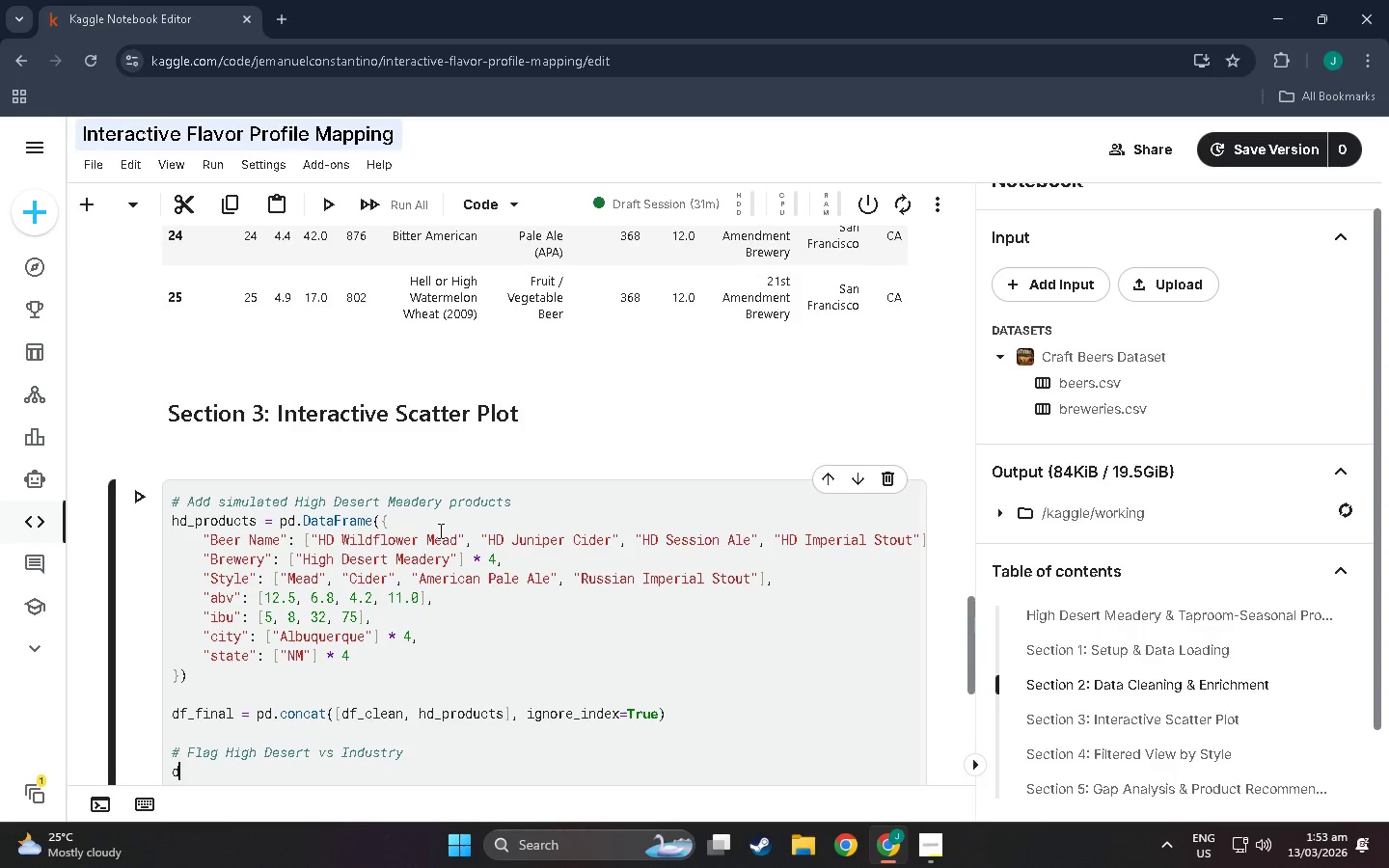 
type(df_final)
 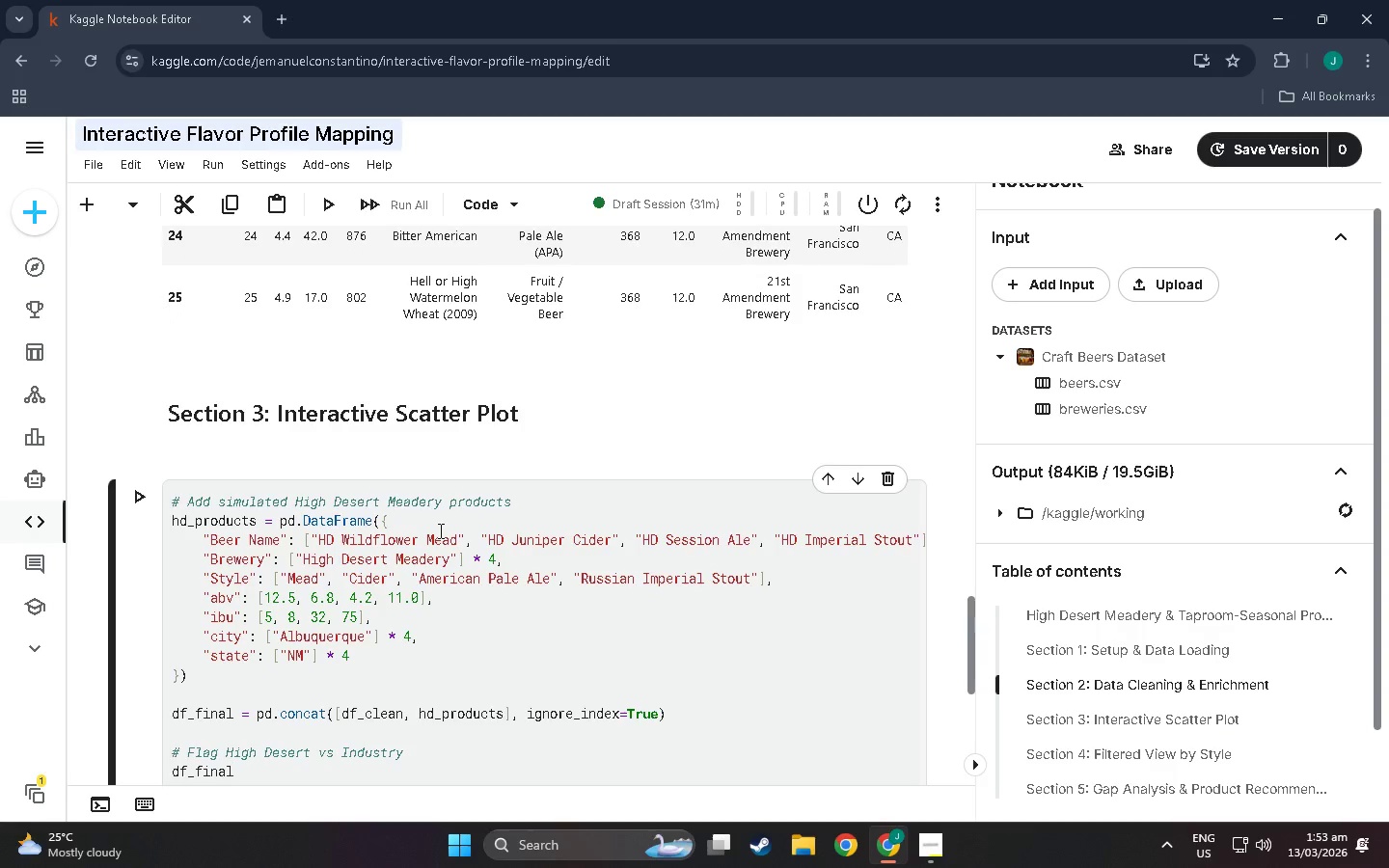 
hold_key(key=ShiftLeft, duration=0.39)
 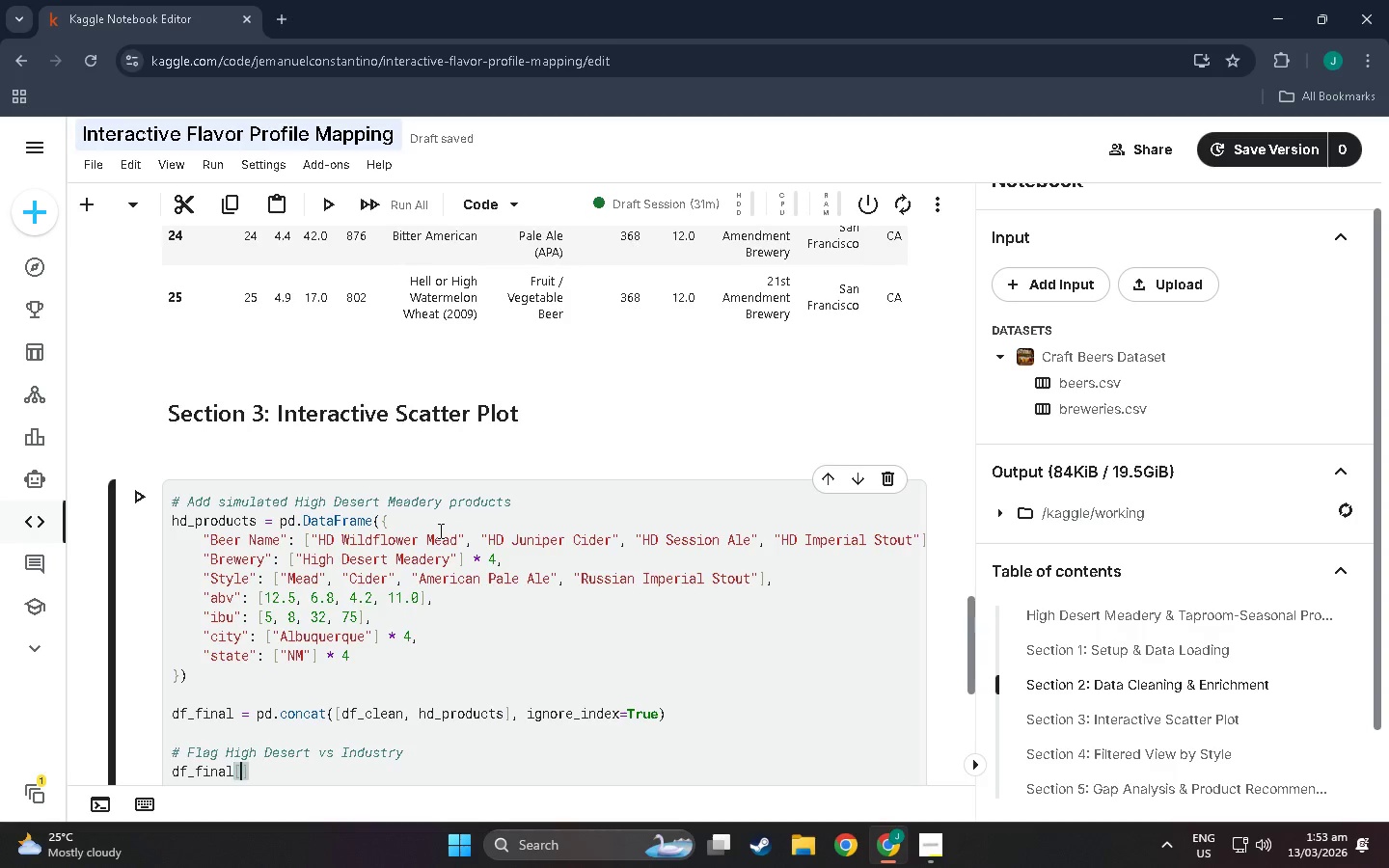 
type(["Soyur)
key(Backspace)
key(Backspace)
key(Backspace)
type(urce)
 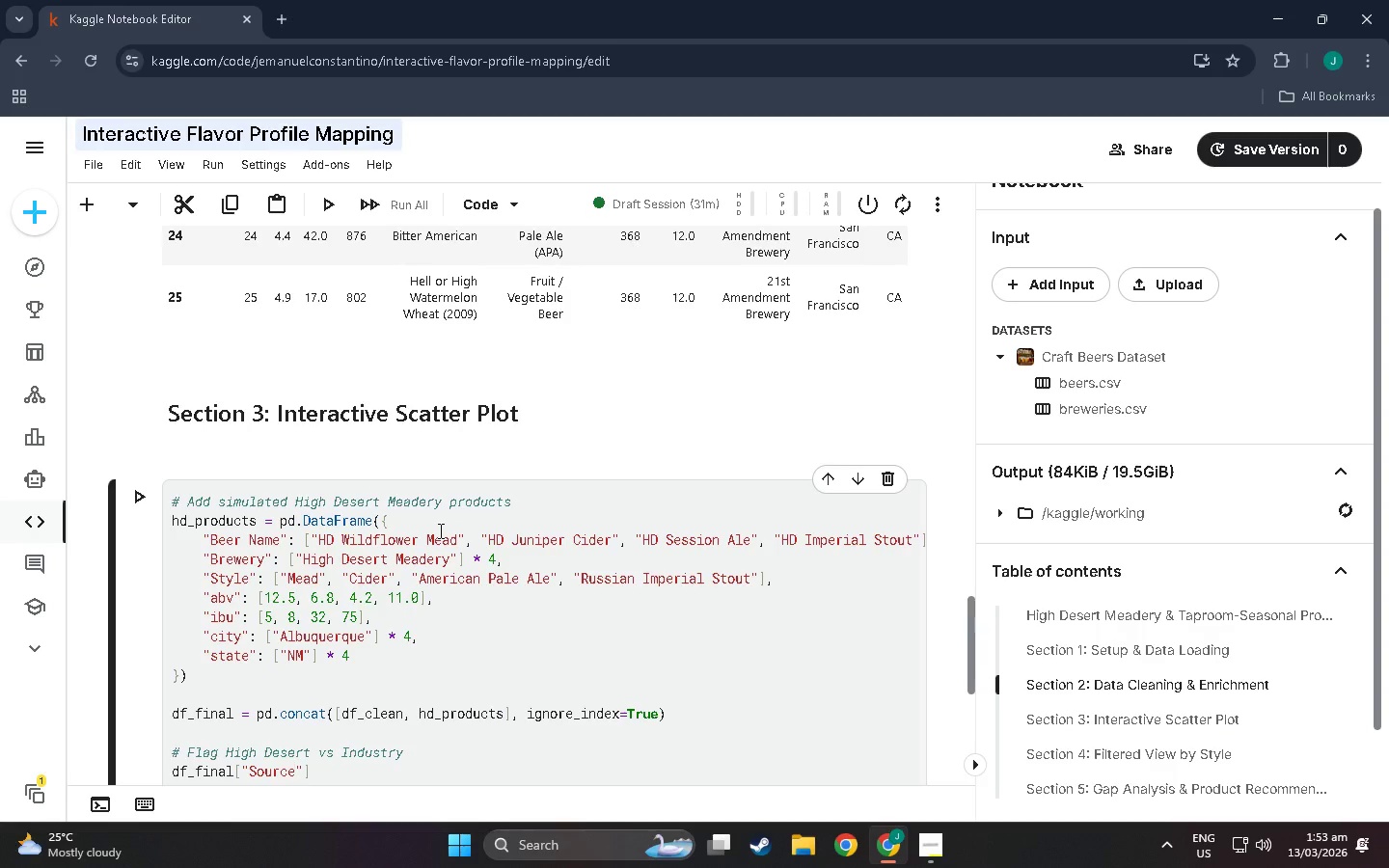 
key(ArrowRight)
 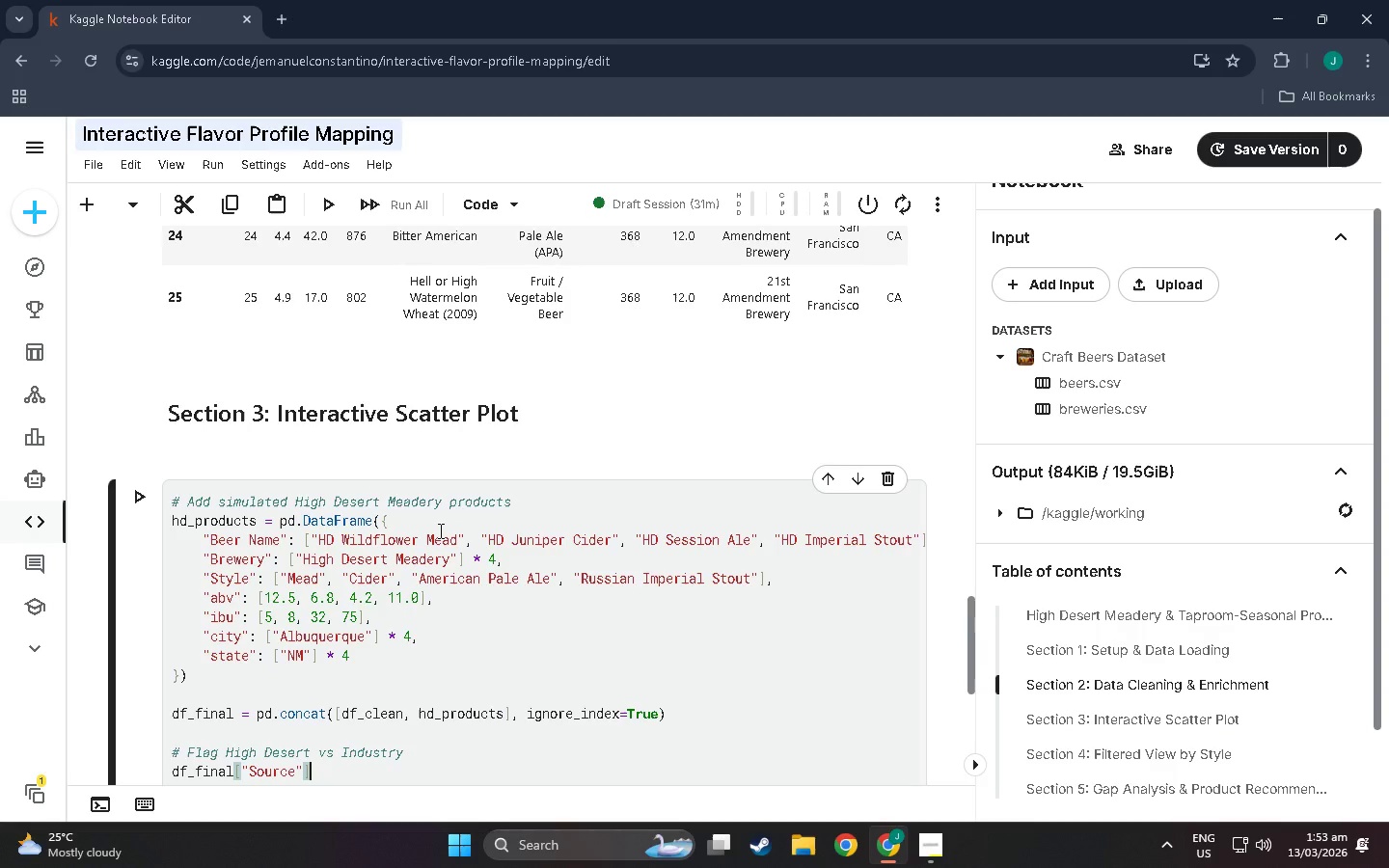 
key(ArrowRight)
 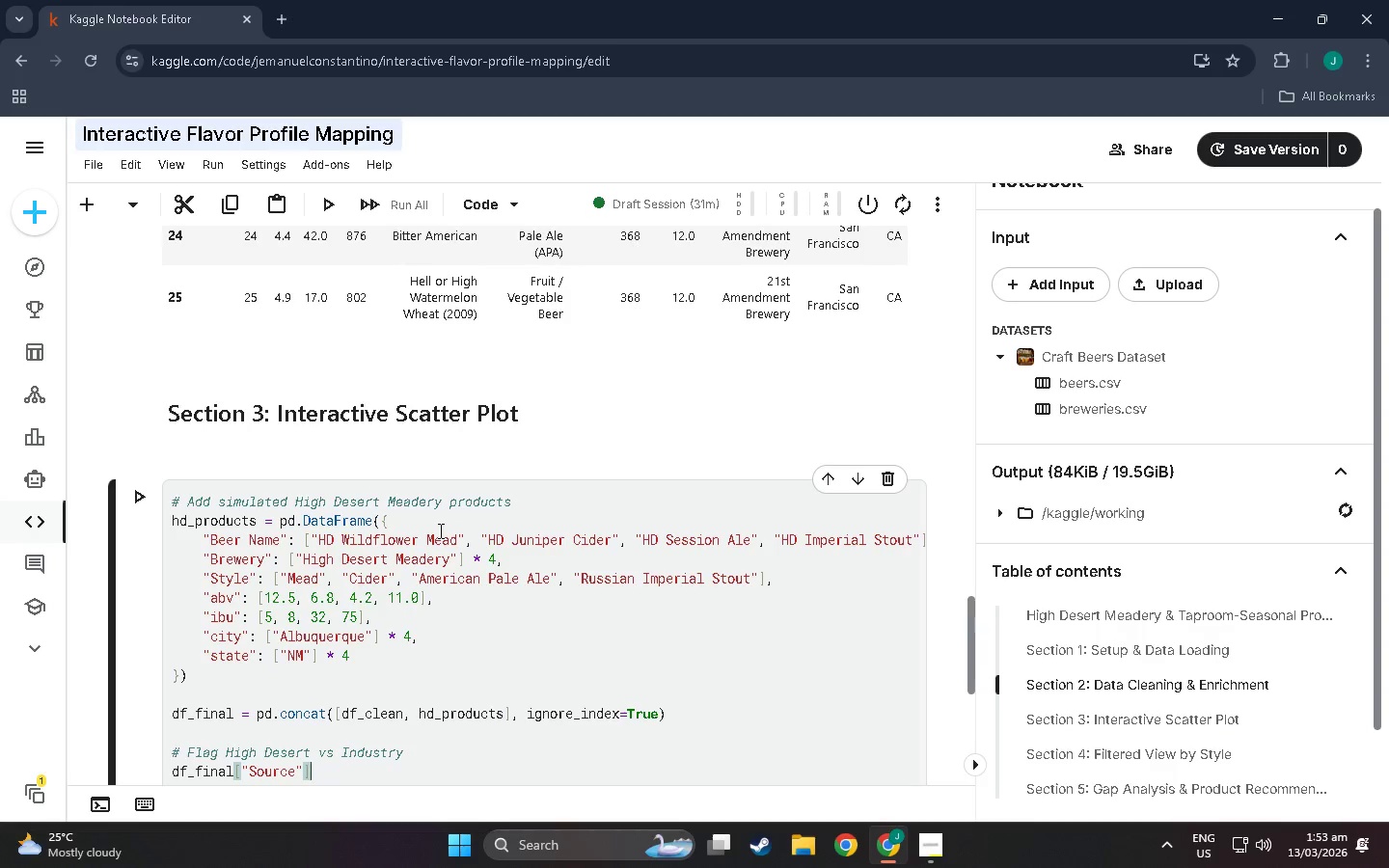 
type( = df))
key(Backspace)
type(_ f)
key(Backspace)
key(Backspace)
type(final {)
key(Backspace)
type([Be)
key(Backspace)
type(rewery")
 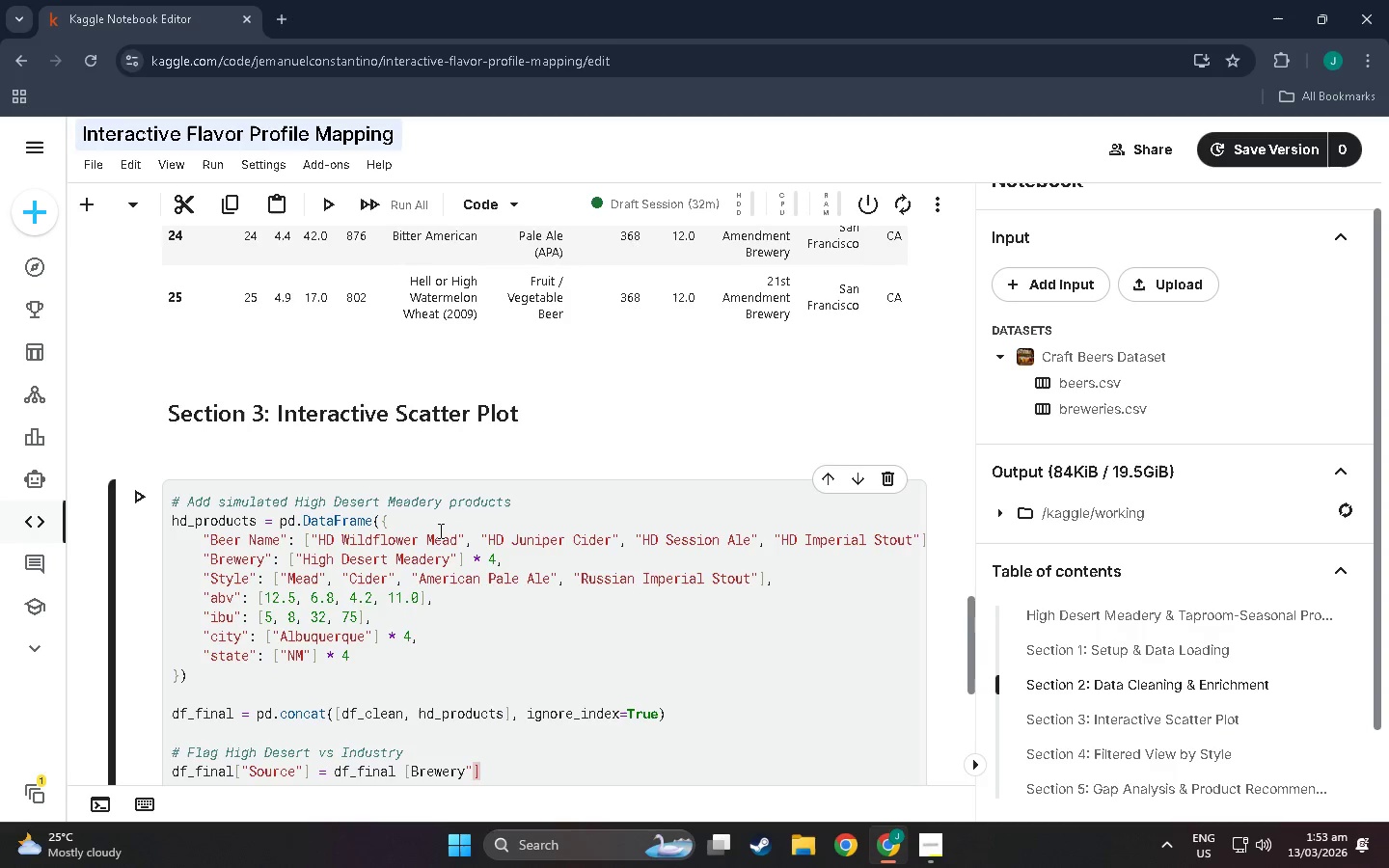 
wait(5.44)
 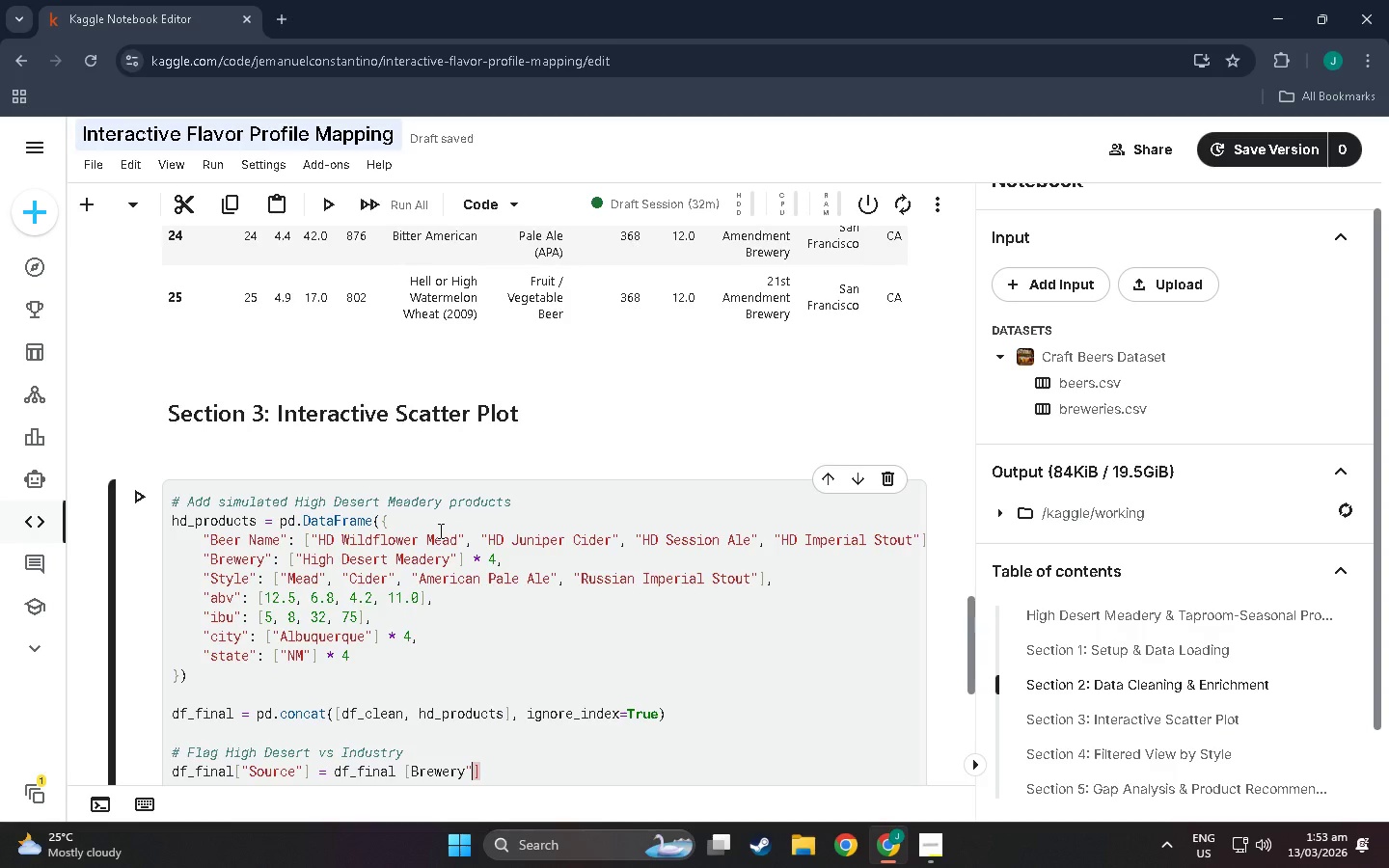 
left_click([409, 771])
 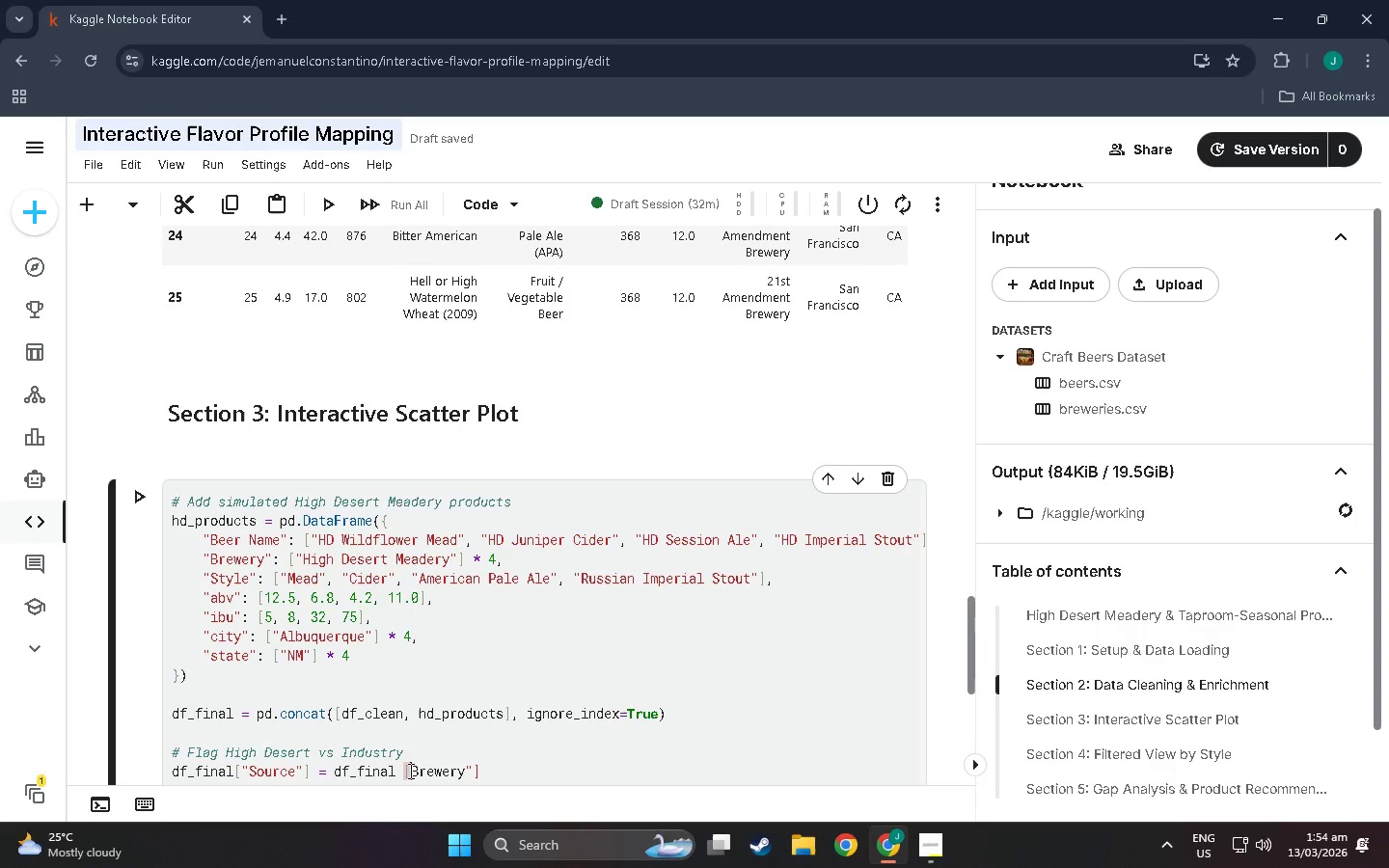 
key(Shift+Quote)
 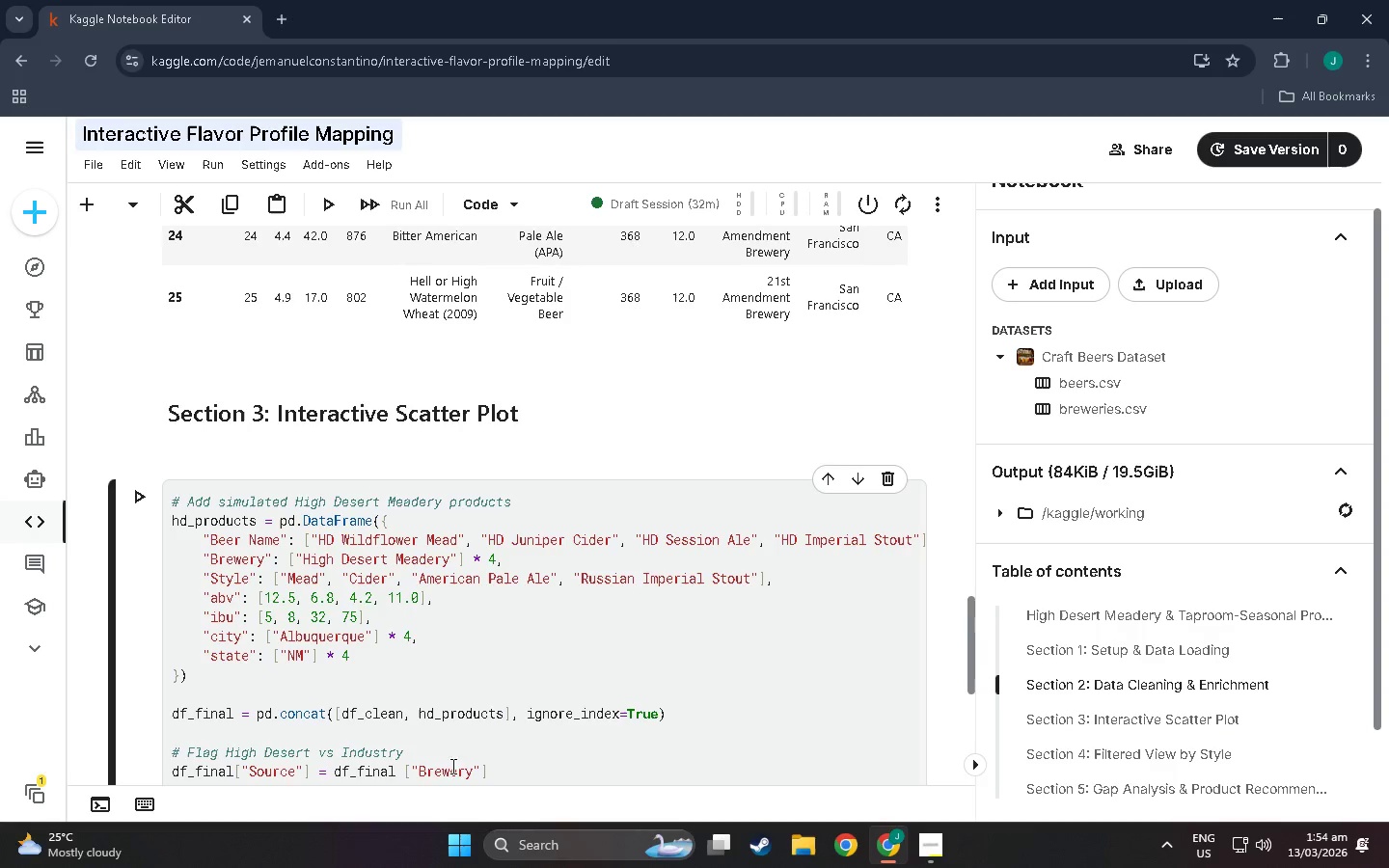 
left_click([487, 768])
 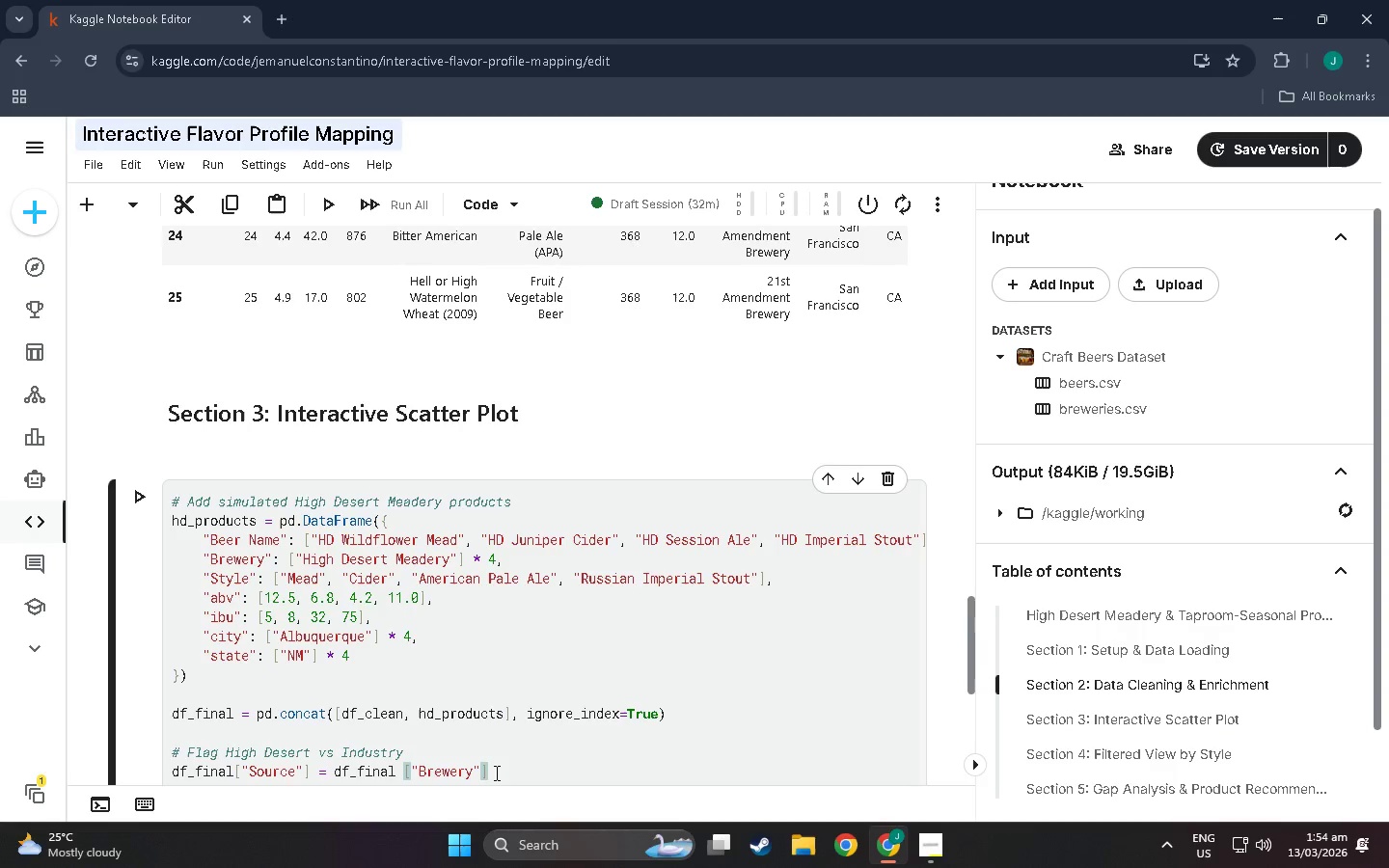 
left_click([495, 773])
 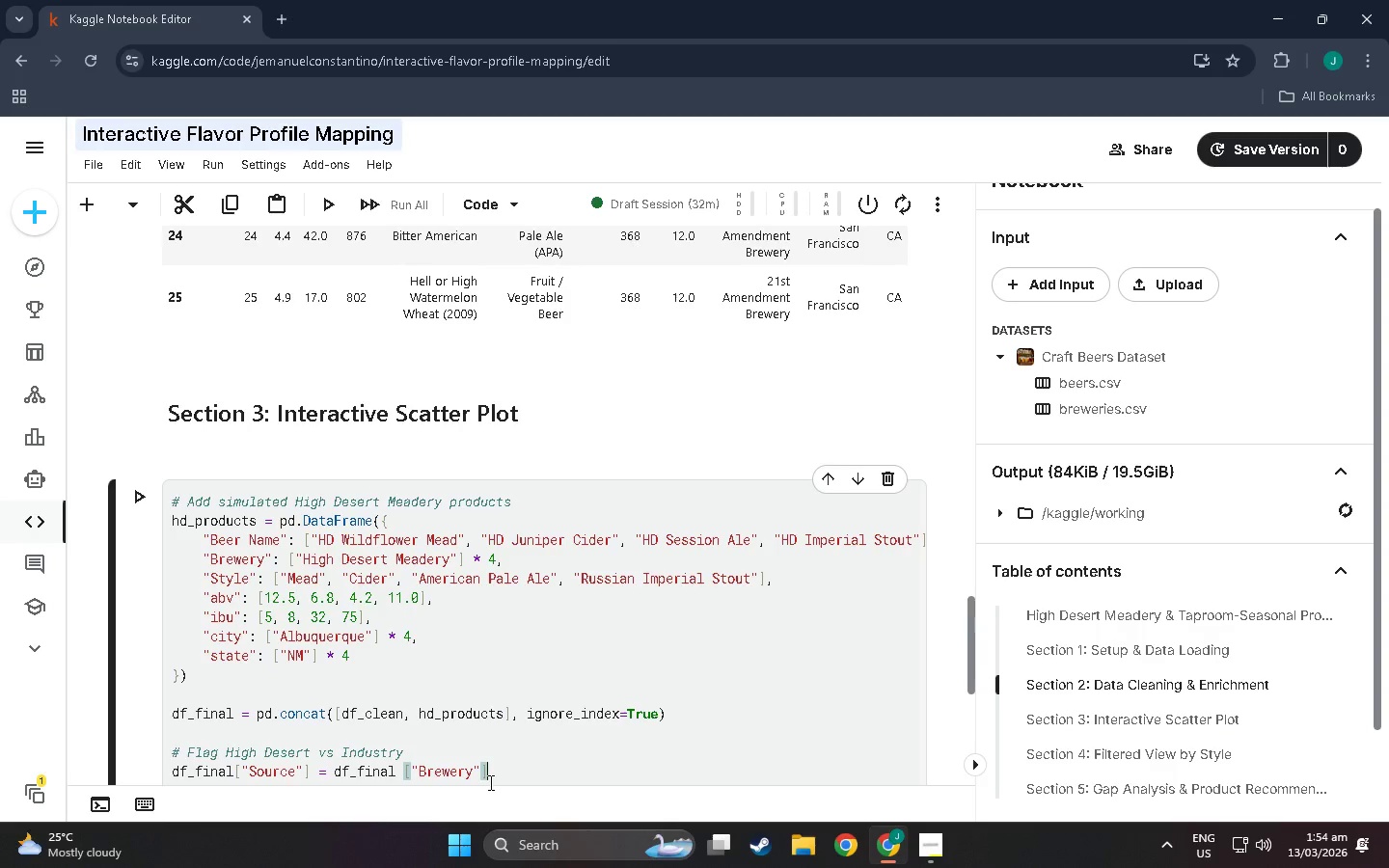 
type(.apply()
 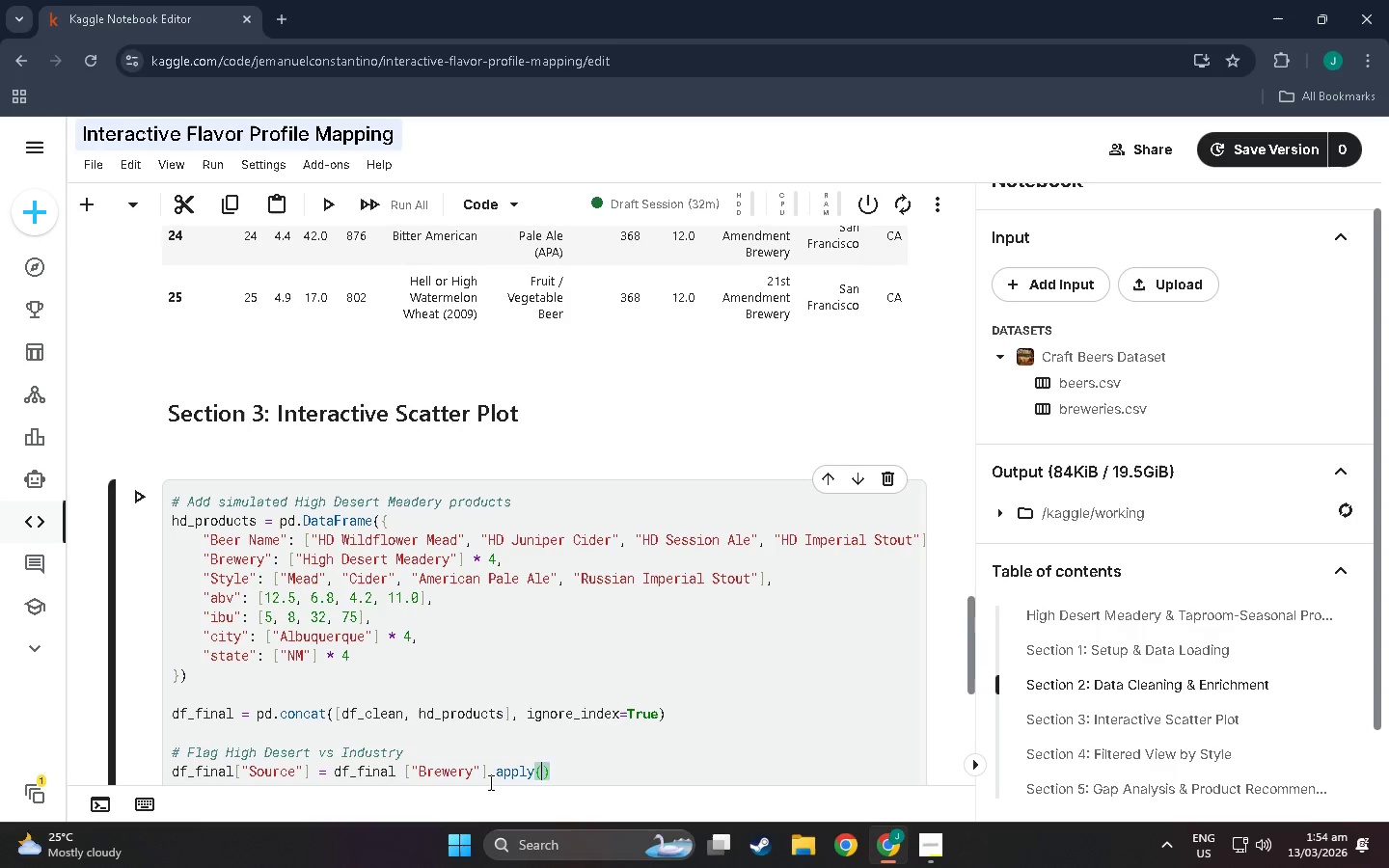 
key(ArrowRight)
 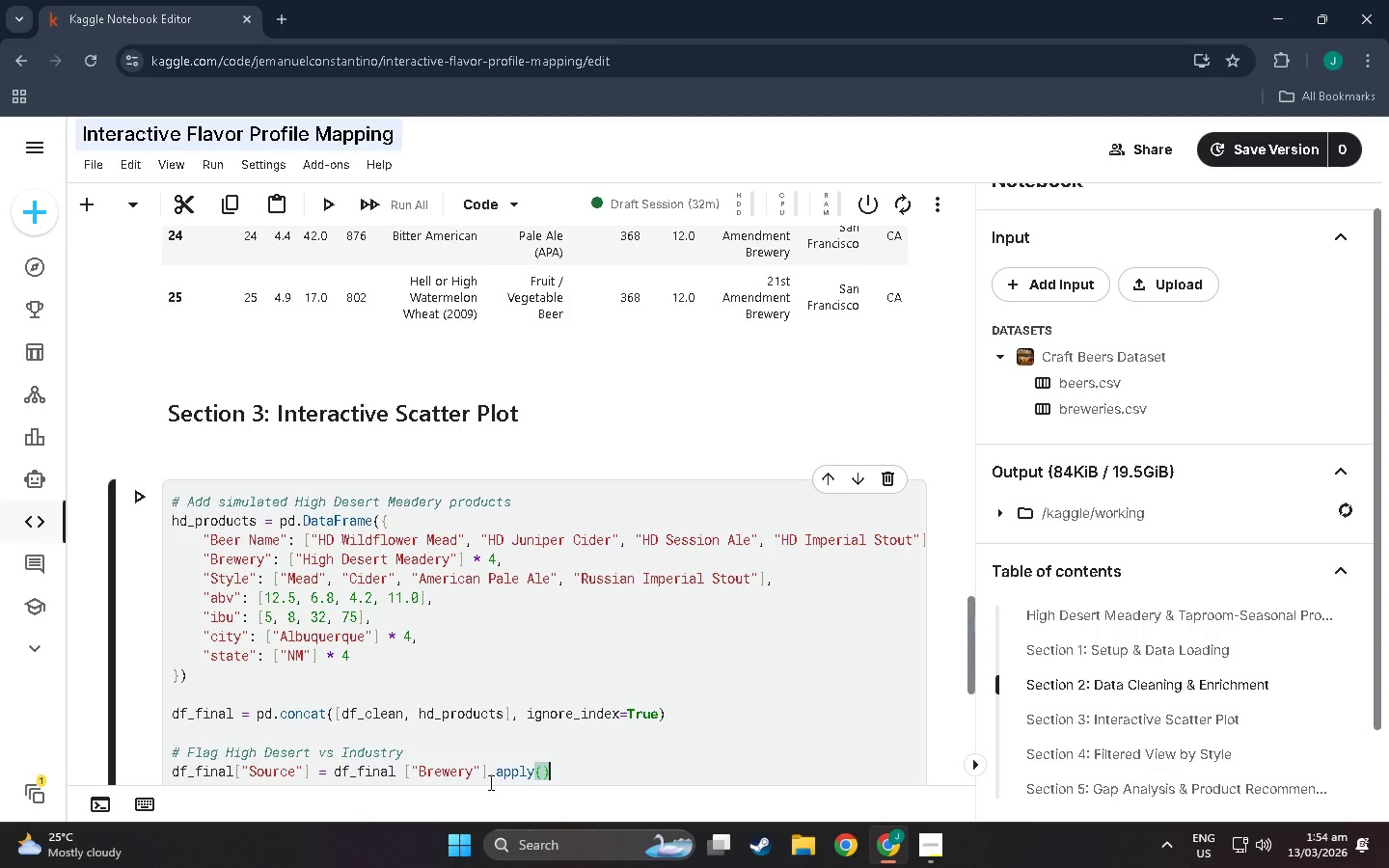 
key(ArrowRight)
 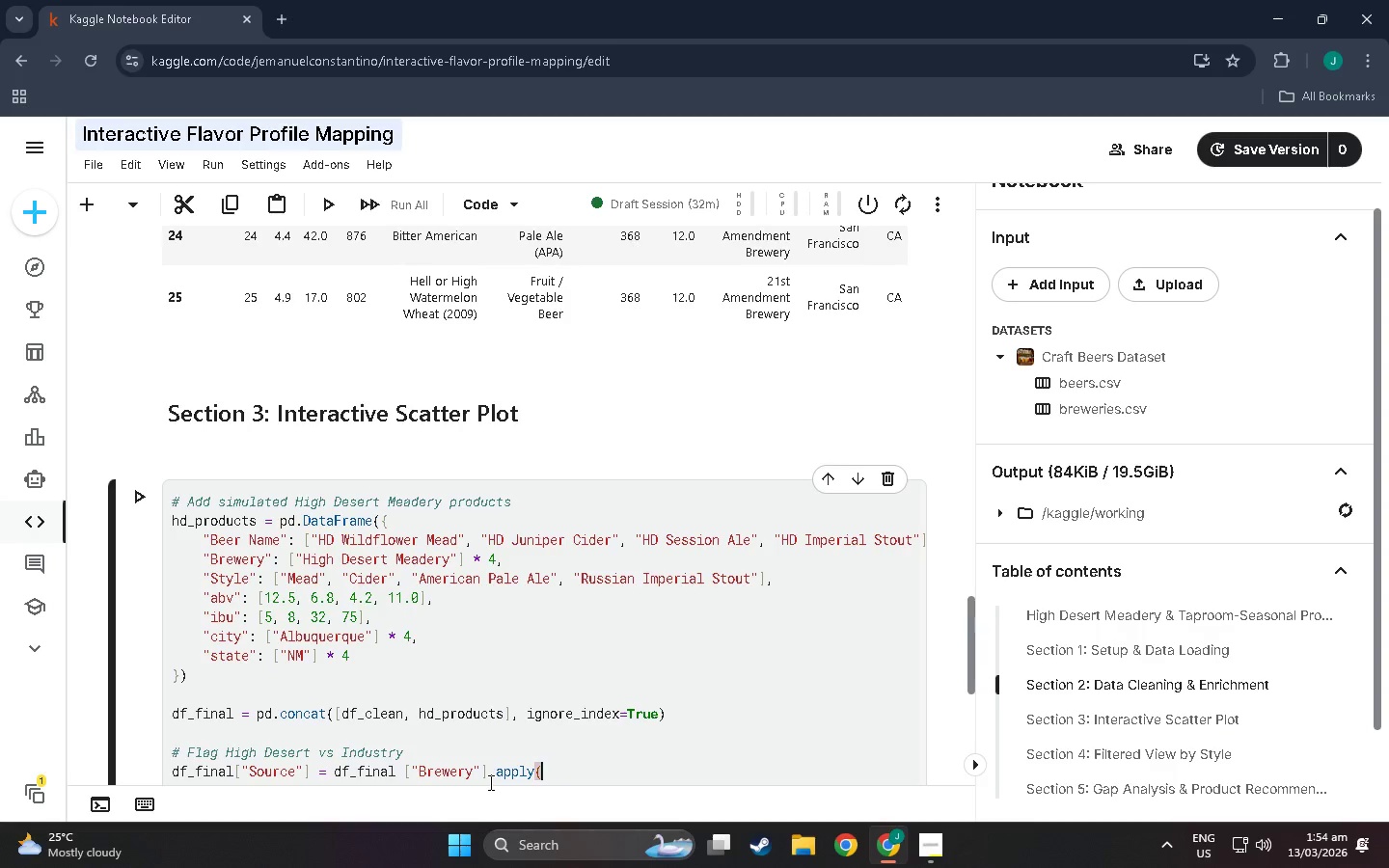 
key(Backspace)
 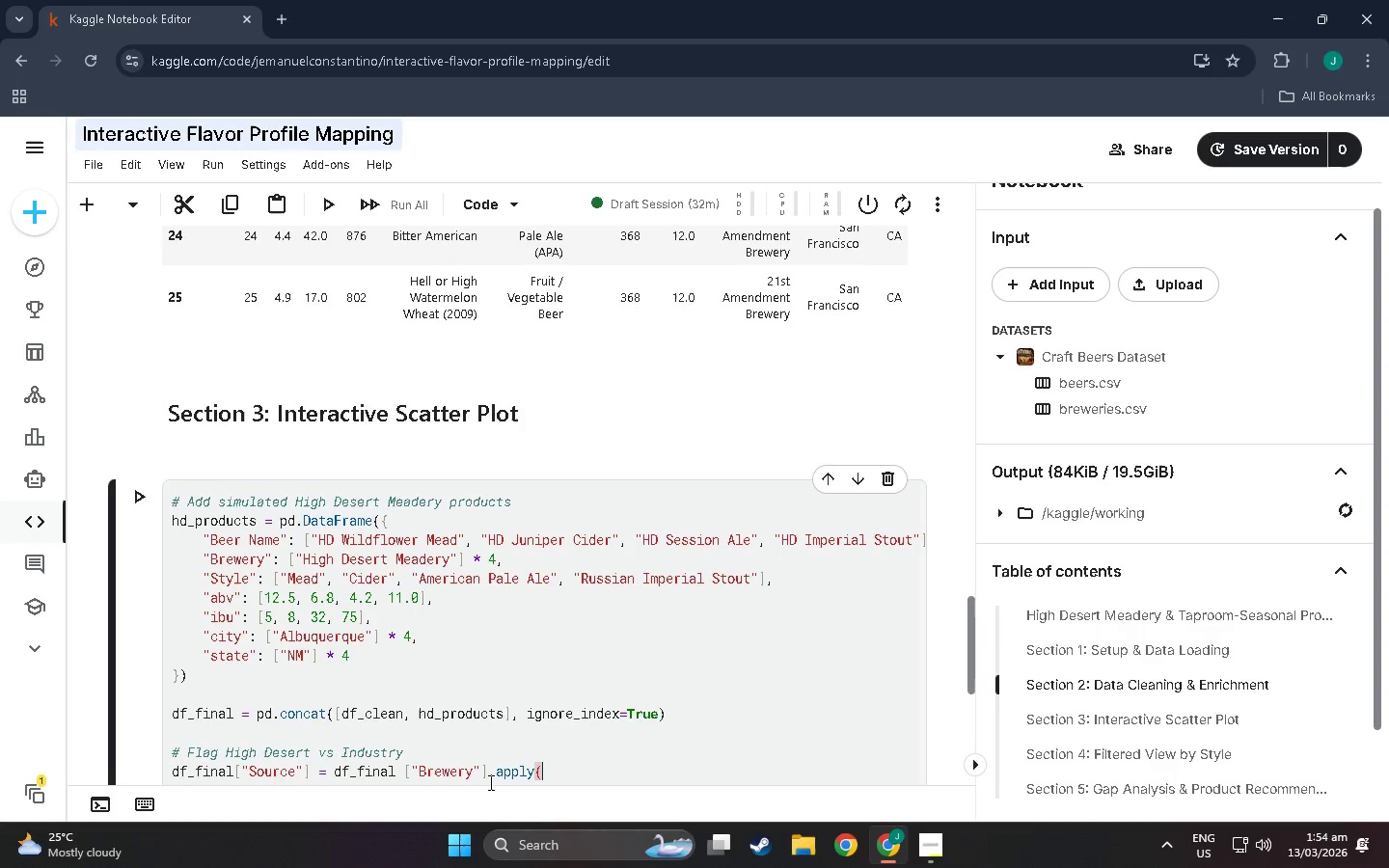 
key(Enter)
 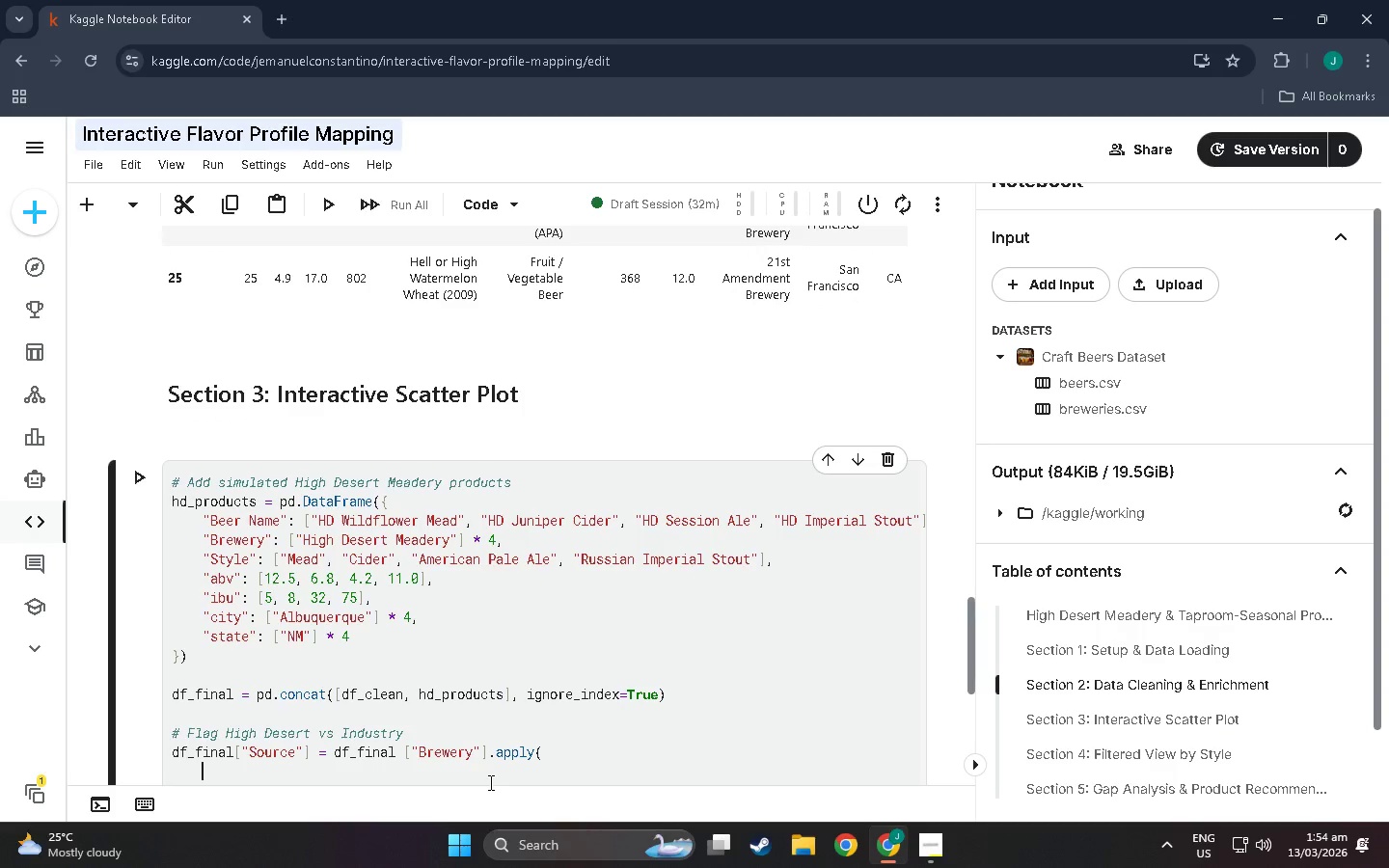 
type(lam)
 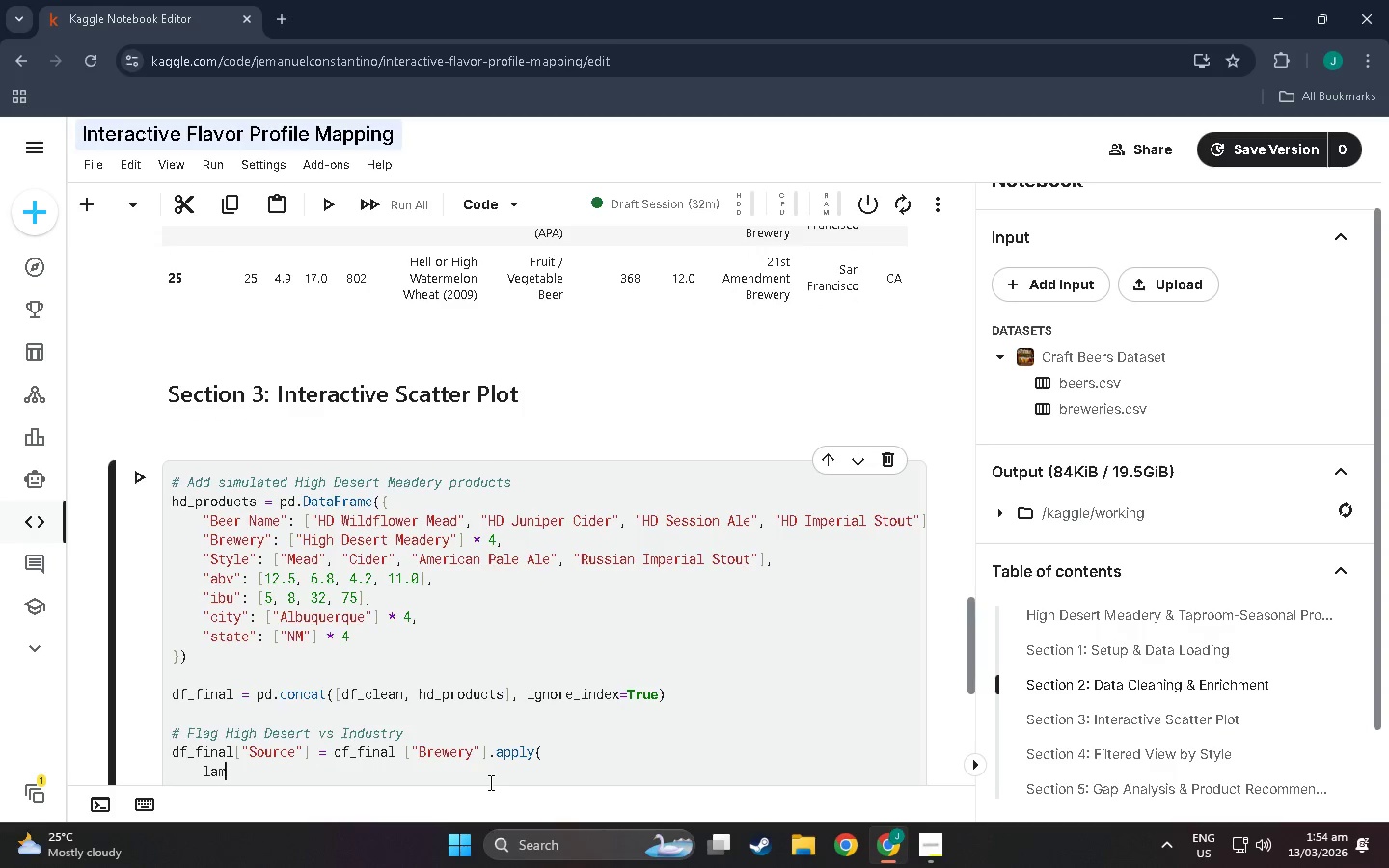 
type(bda x: "High Desert Meadery:)
key(Backspace)
 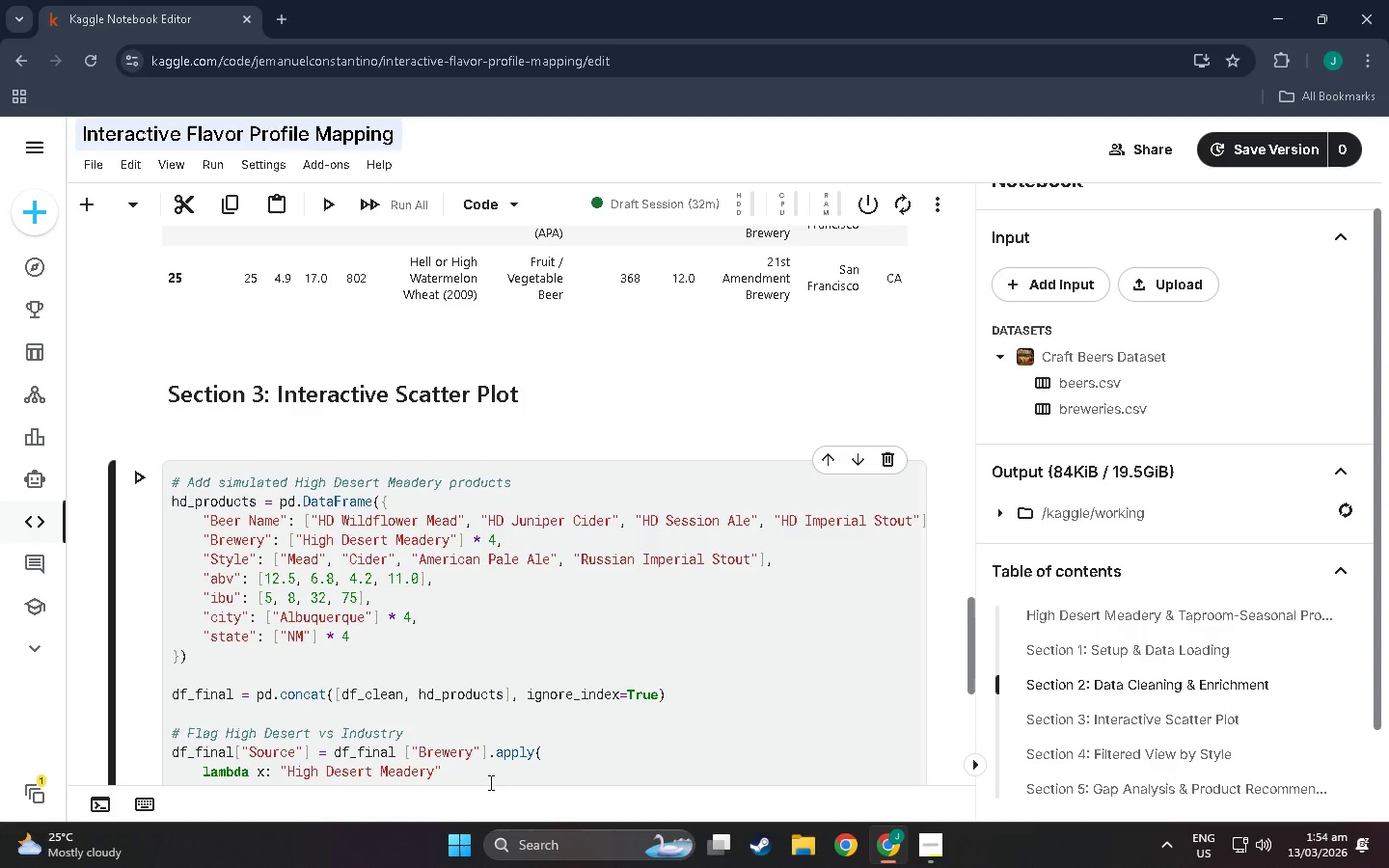 
key(ArrowRight)
 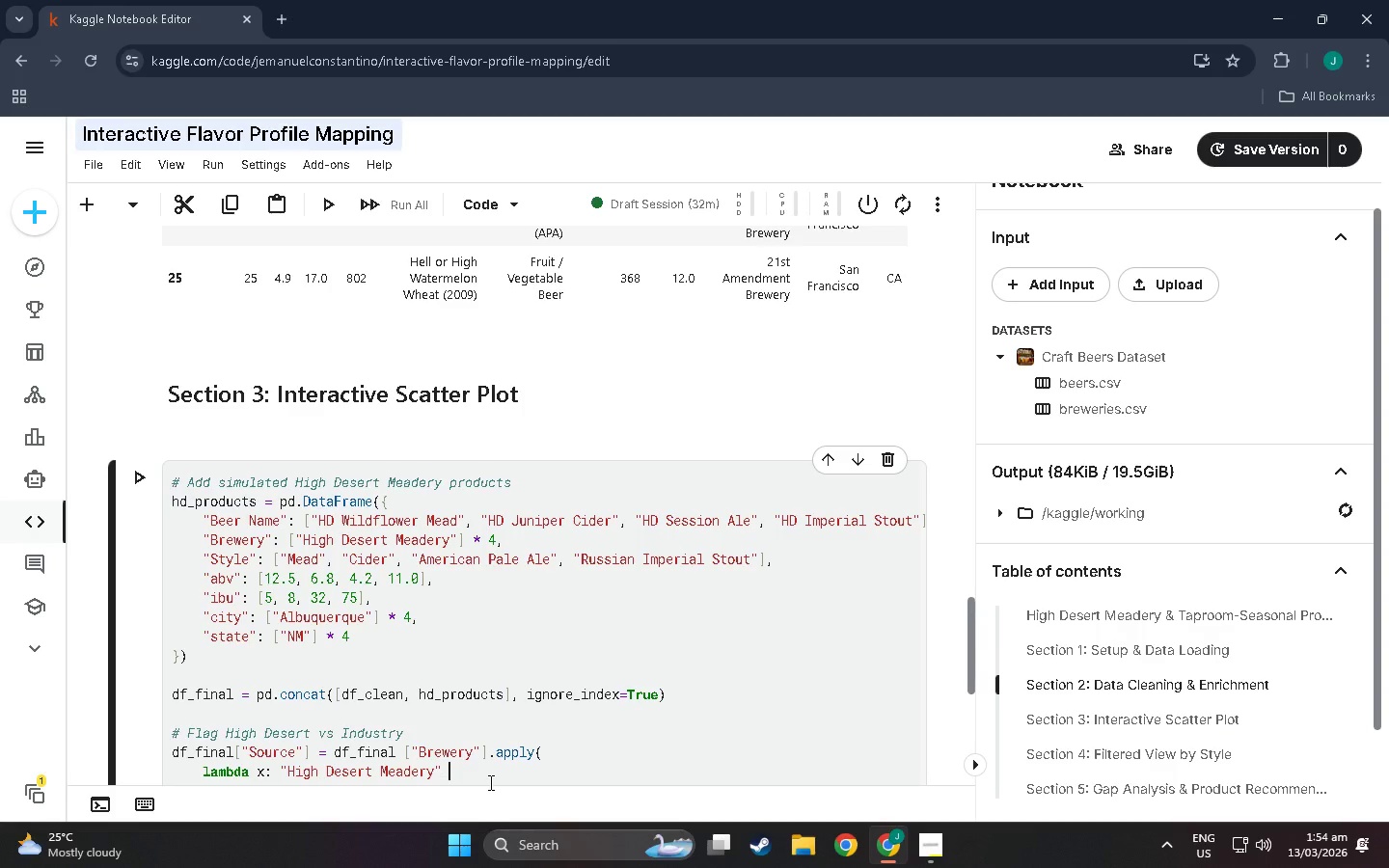 
type( if x ++)
key(Backspace)
key(Backspace)
type(== "High Deserty)
key(Backspace)
type( Meadery" else "In)
key(Backspace)
type(dustry)
 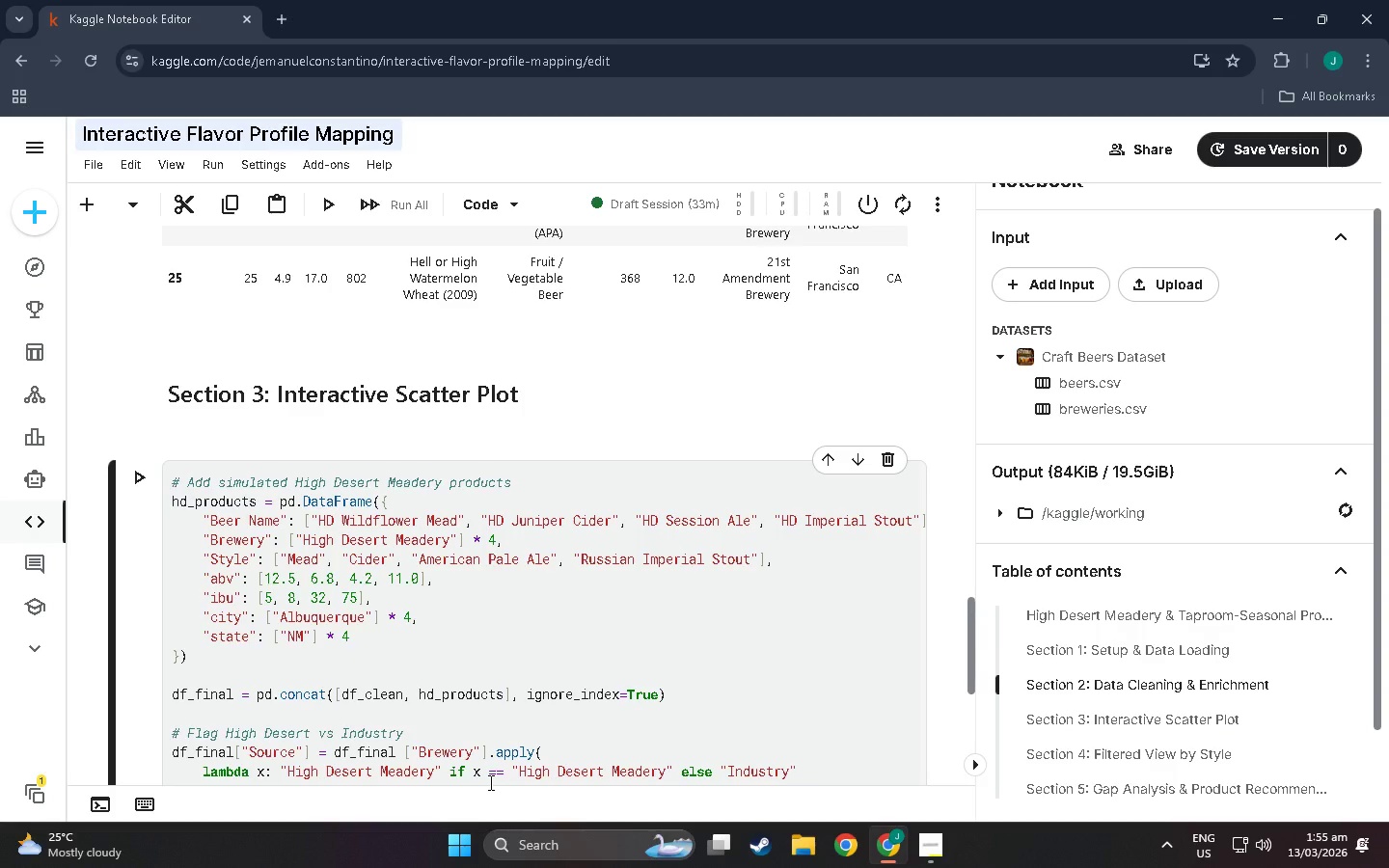 
 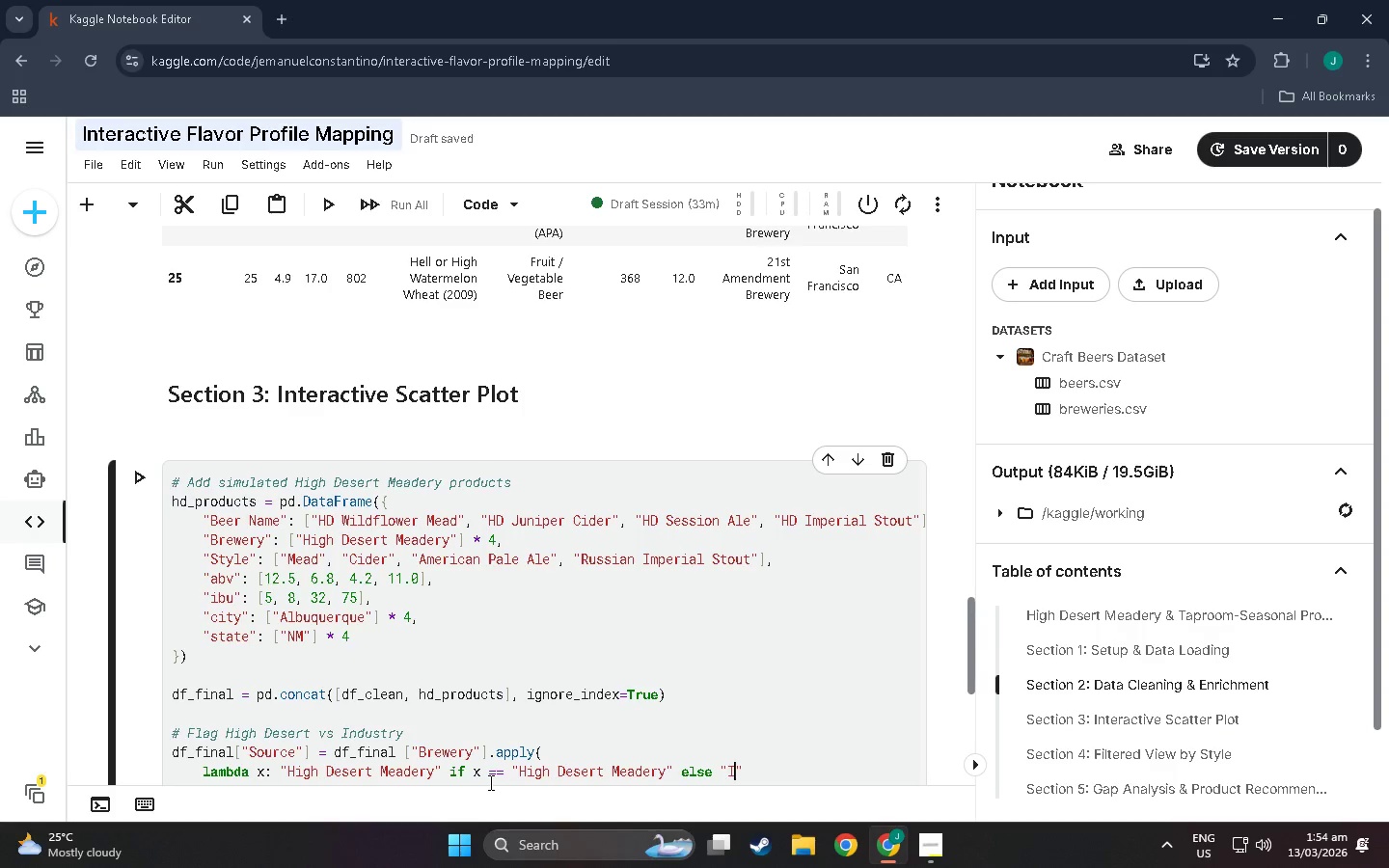 
hold_key(key=Space, duration=23.95)
 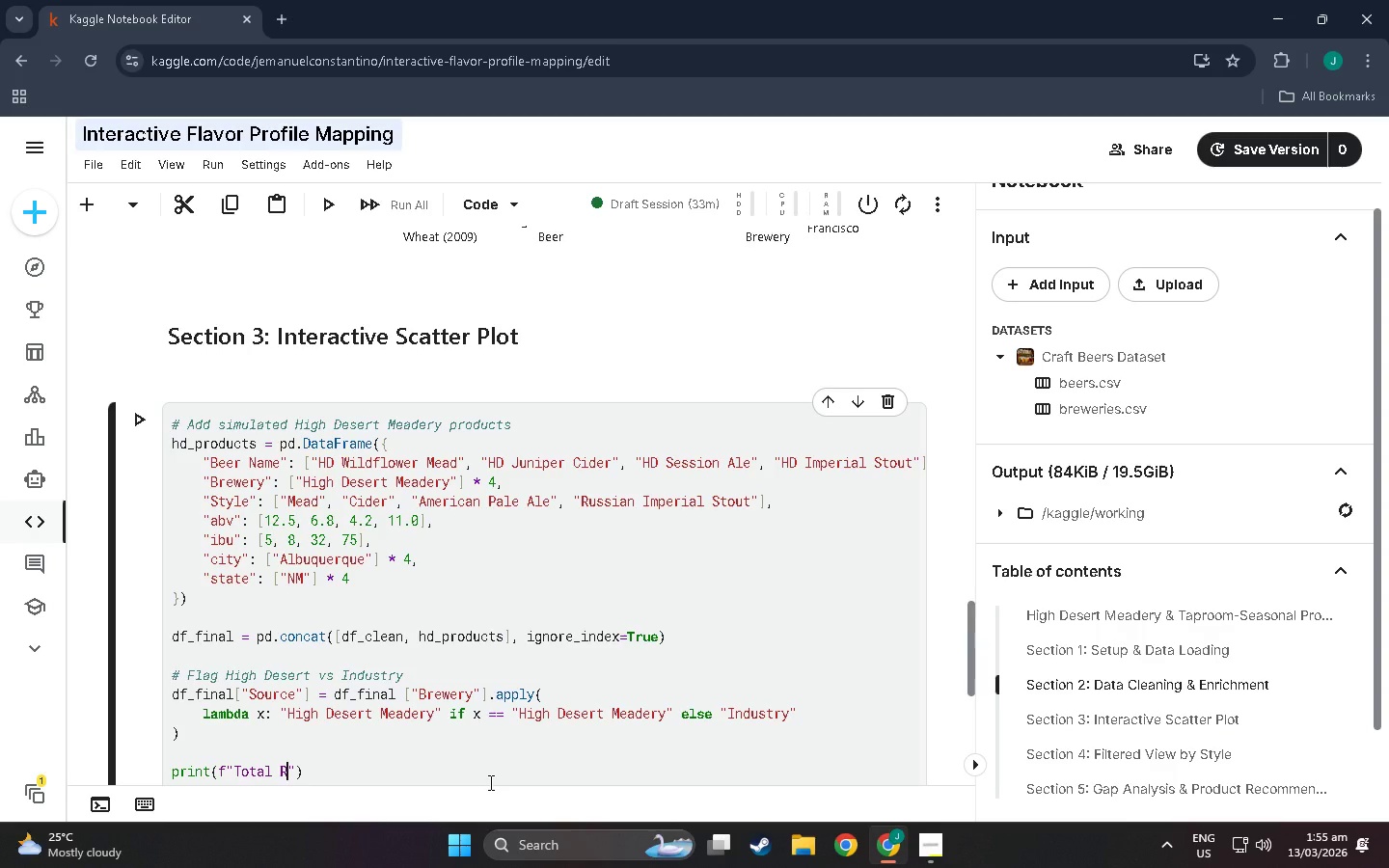 
key(ArrowRight)
 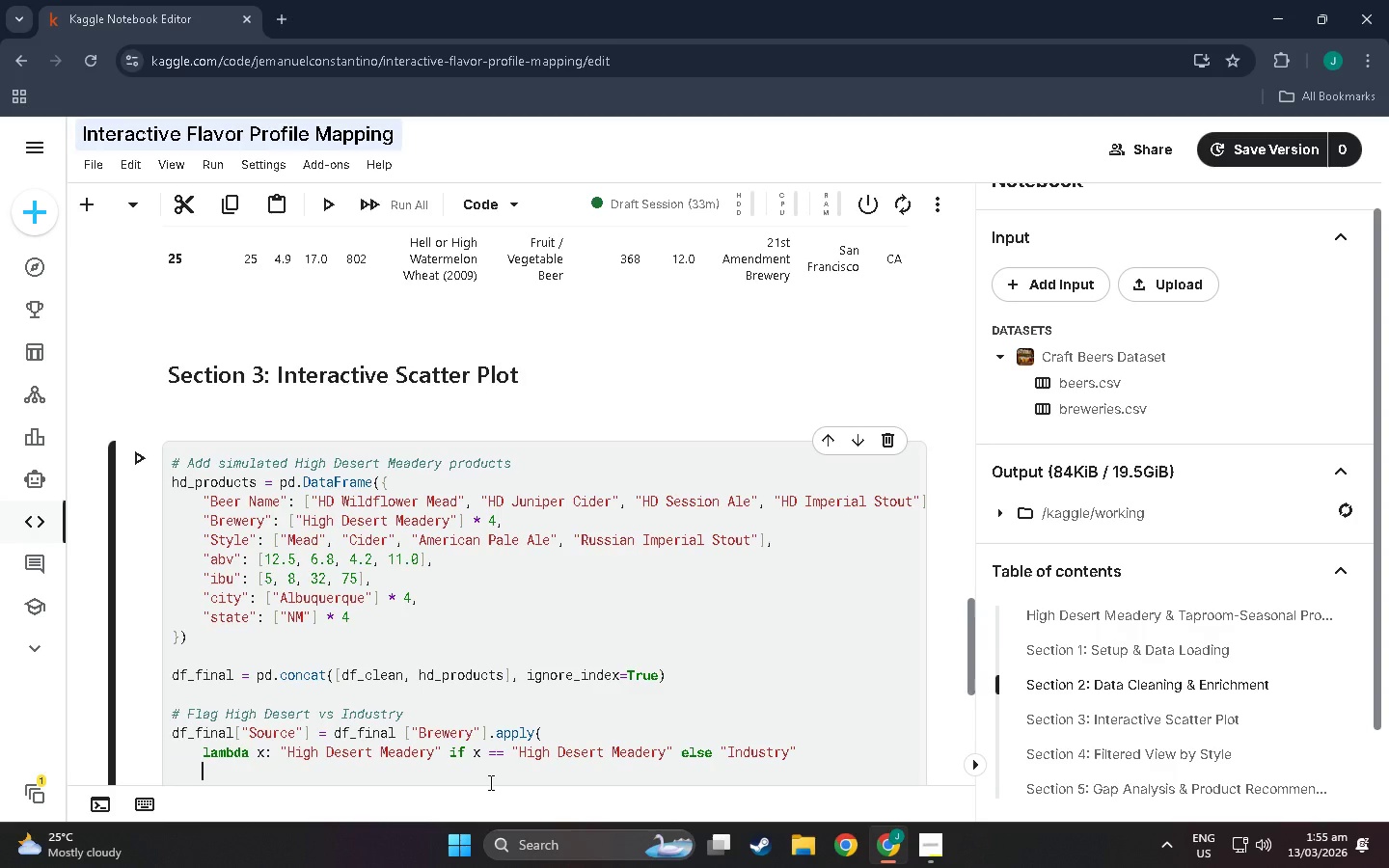 
key(Enter)
 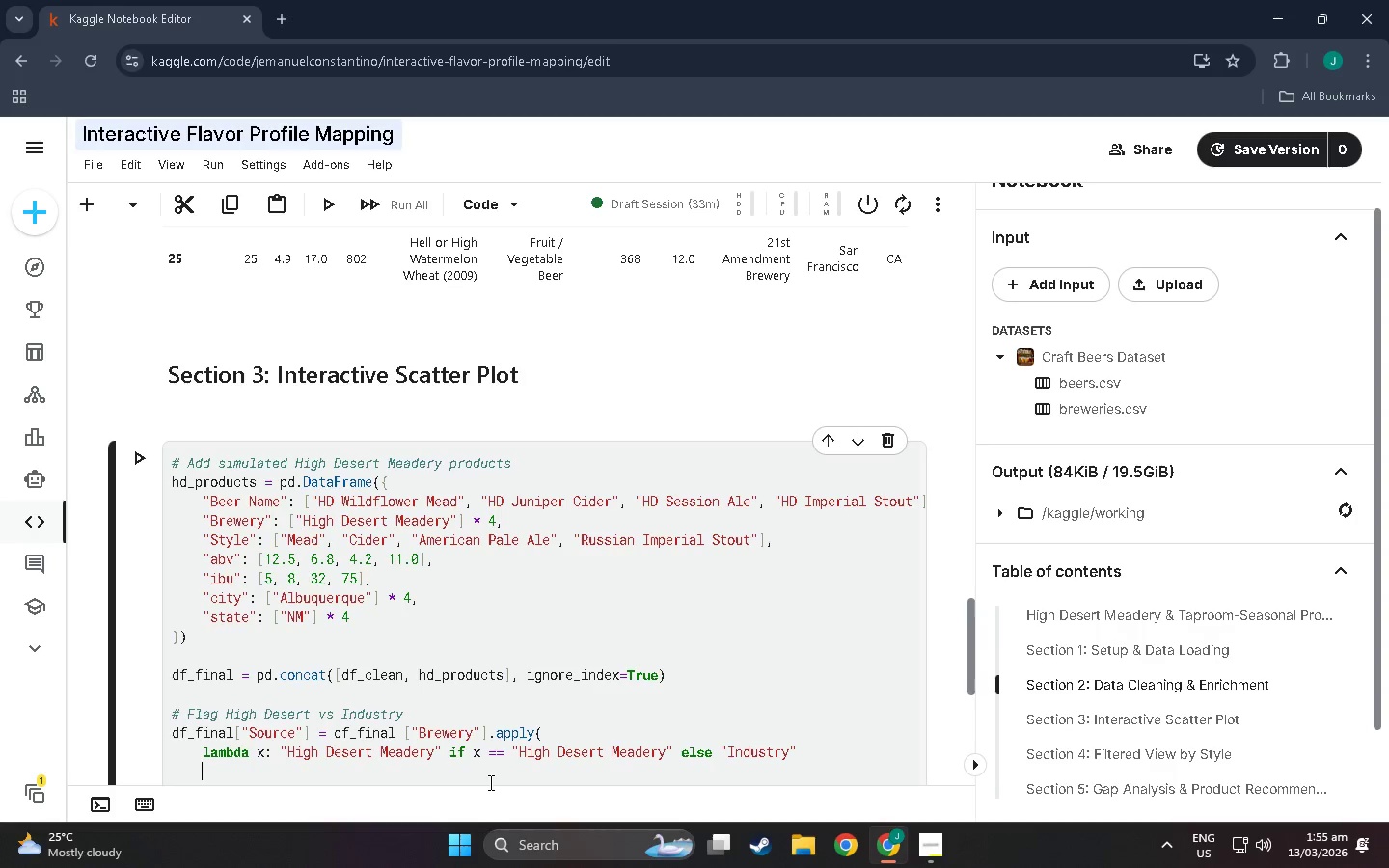 
key(Shift+0)
 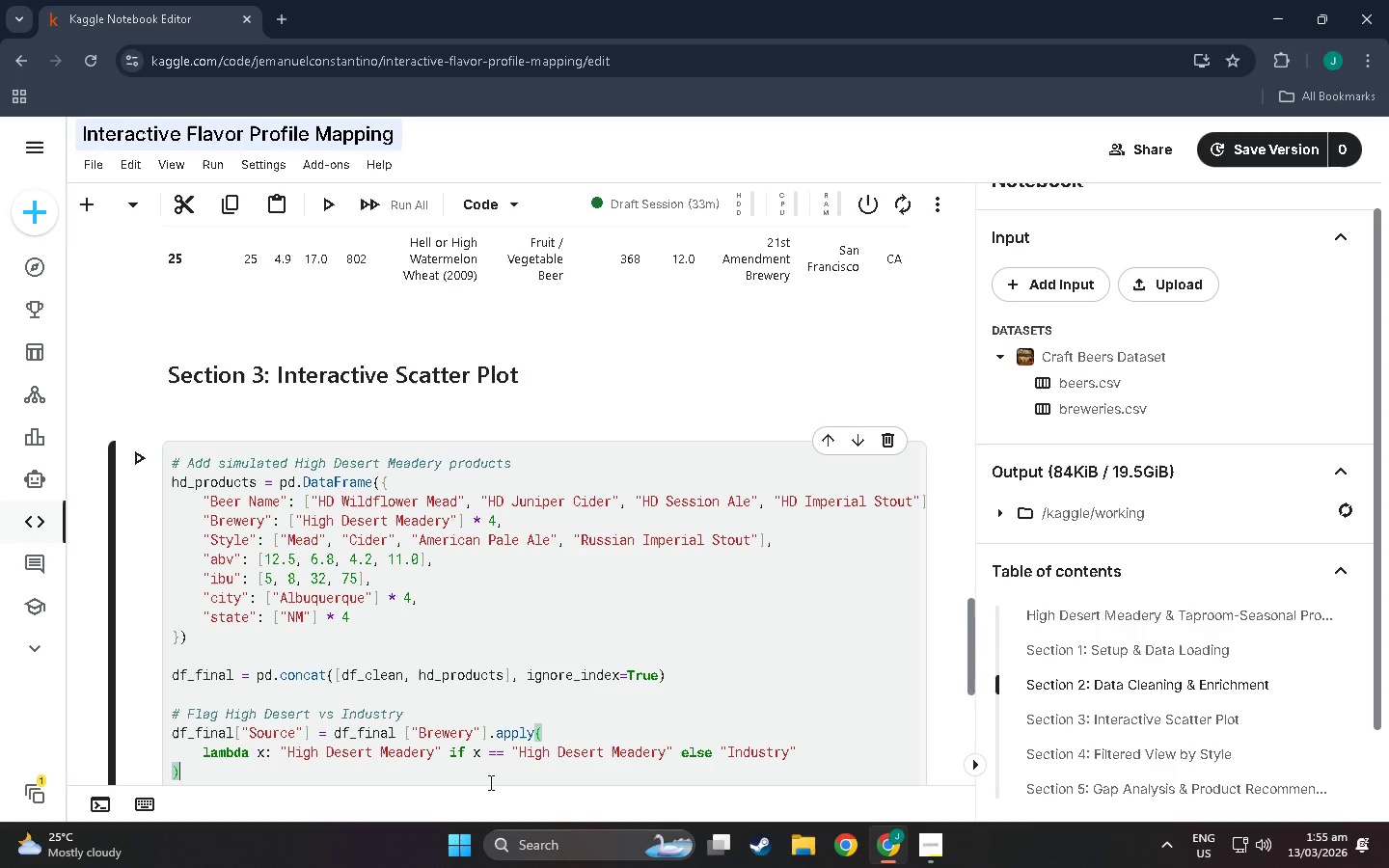 
key(Enter)
 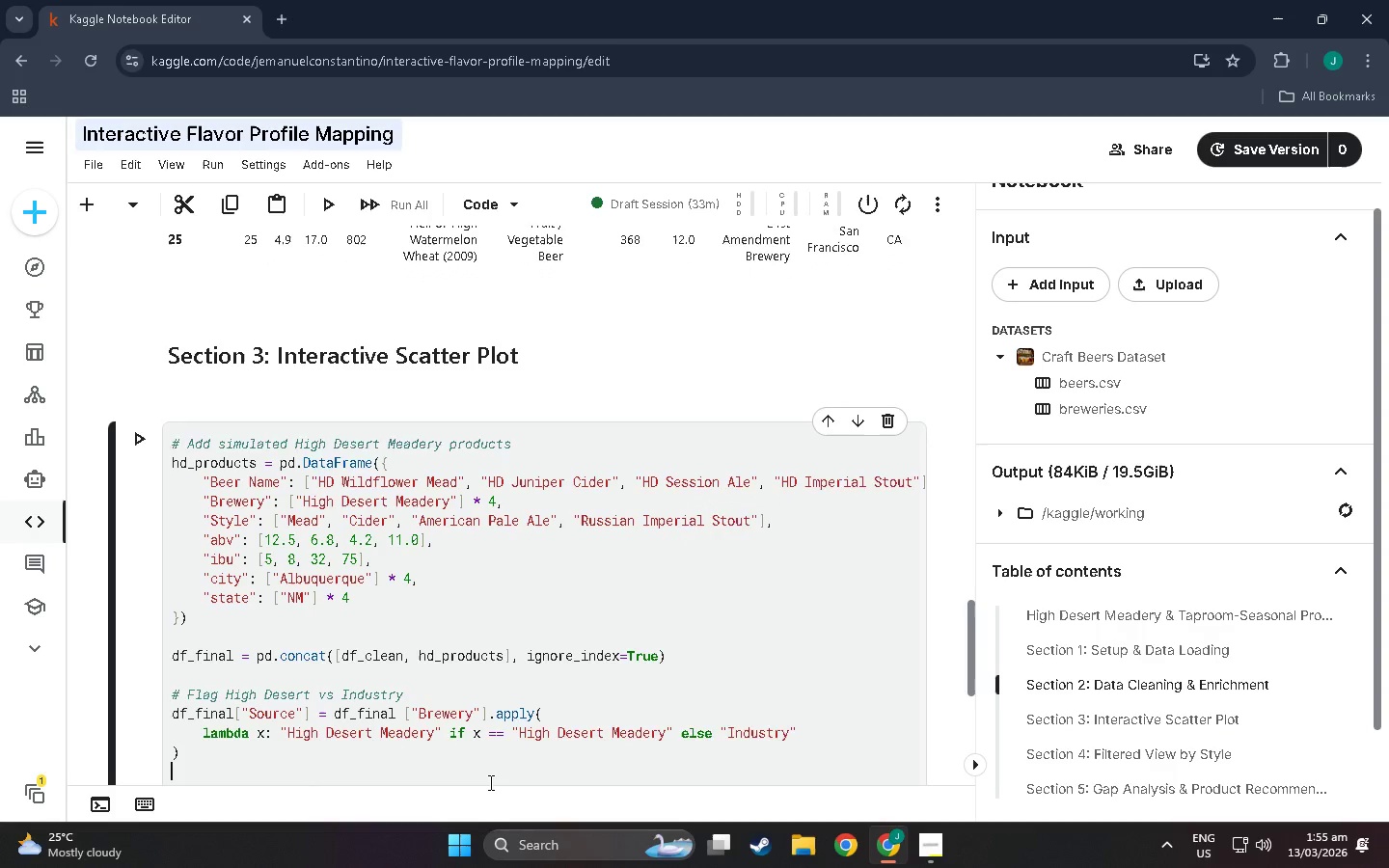 
key(Enter)
 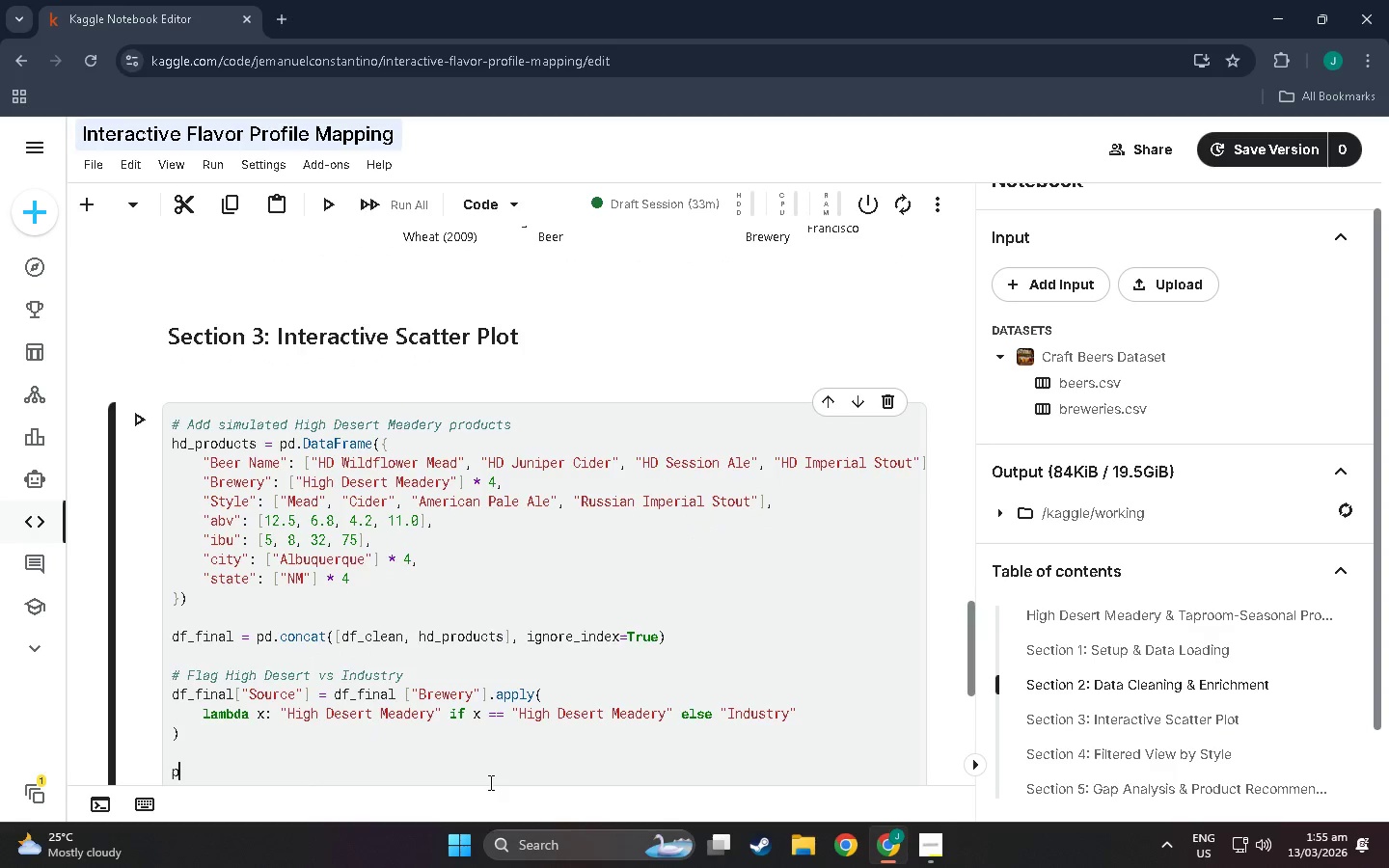 
type(print)
 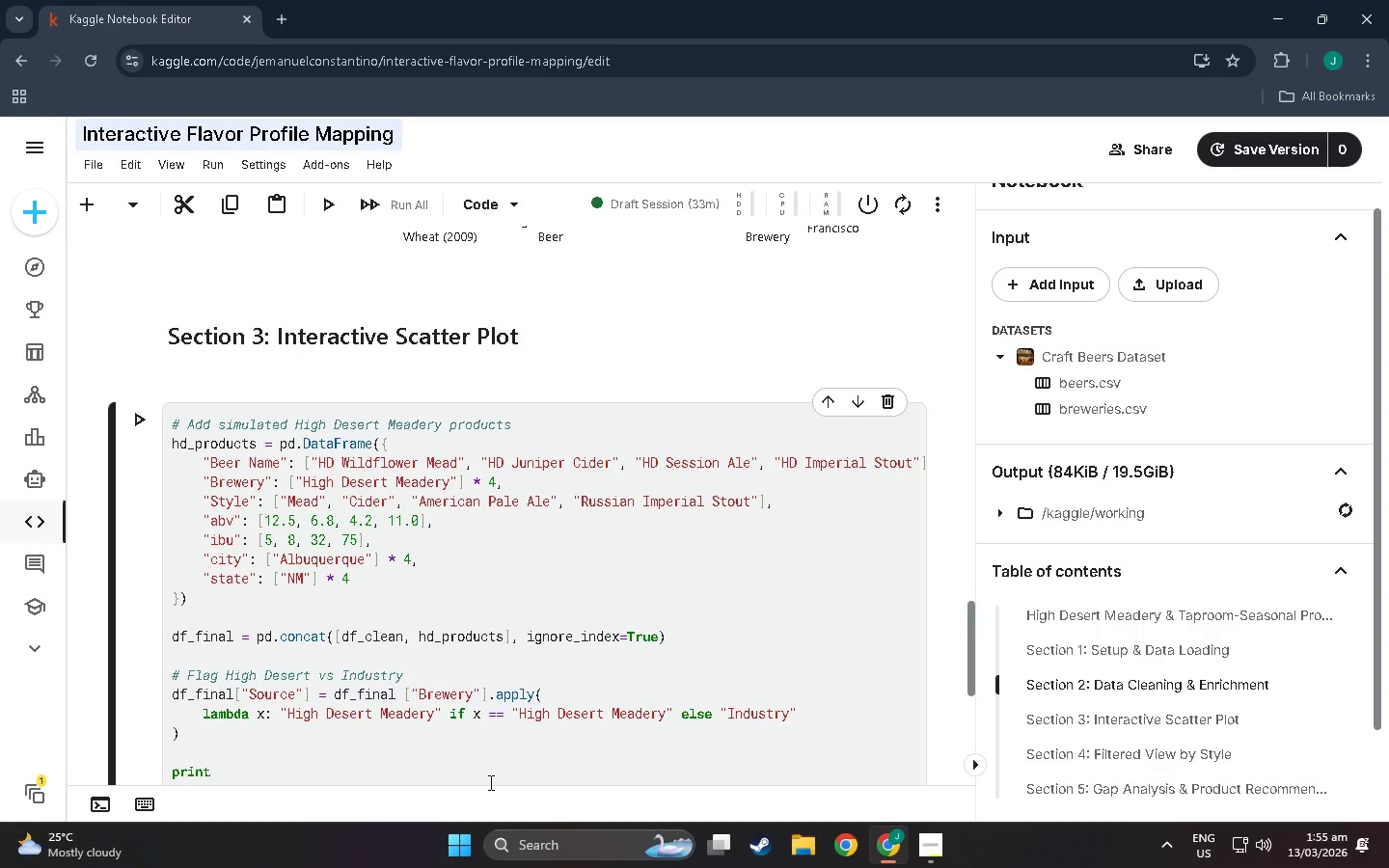 
type()()
key(Backspace)
key(Backspace)
type((f"toot)
key(Backspace)
key(Backspace)
key(Backspace)
key(Backspace)
type(Tol)
key(Backspace)
type(talRec)
key(Backspace)
key(Backspace)
key(Backspace)
type(records: {len(df_final)
 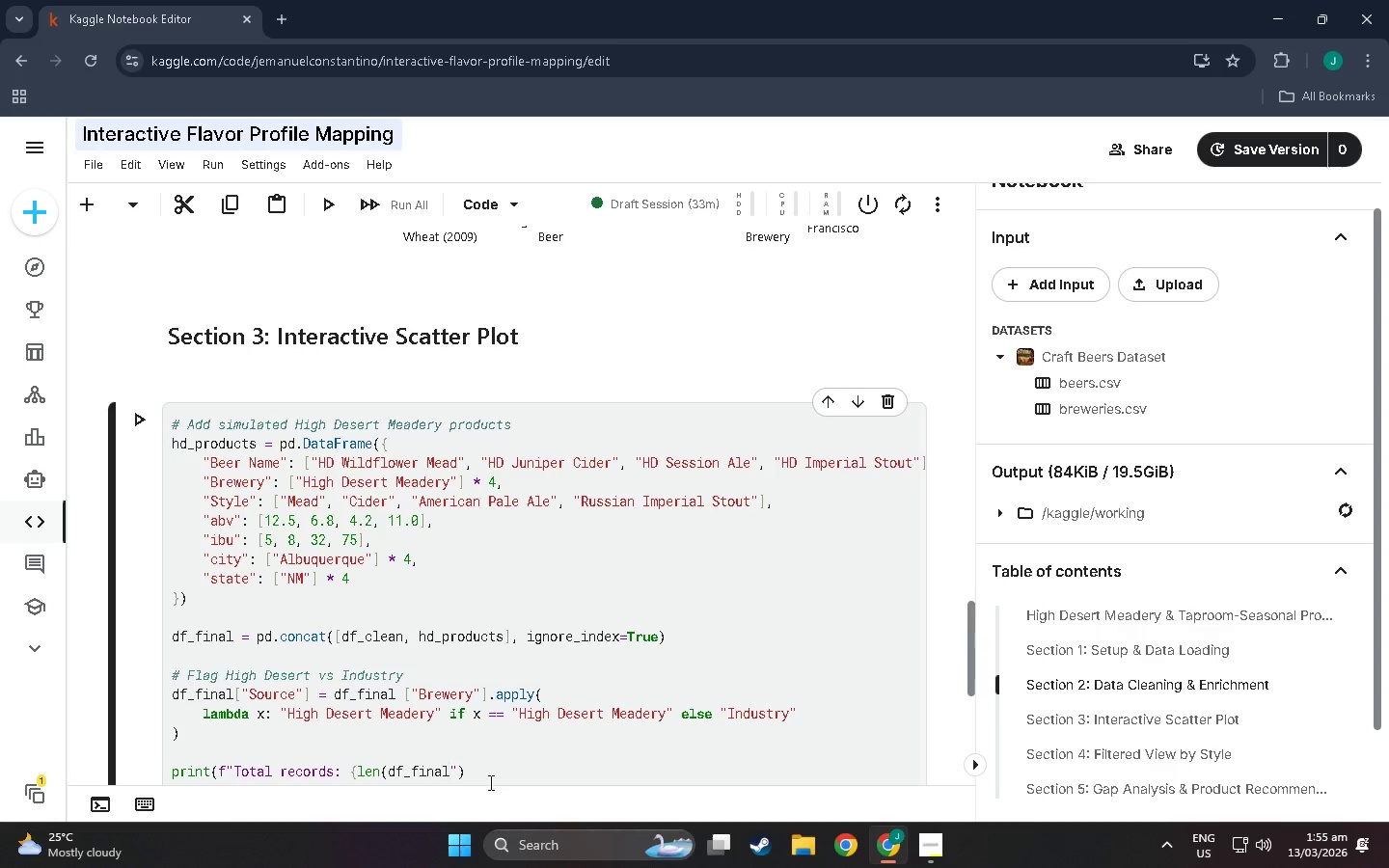 
key(ArrowRight)
 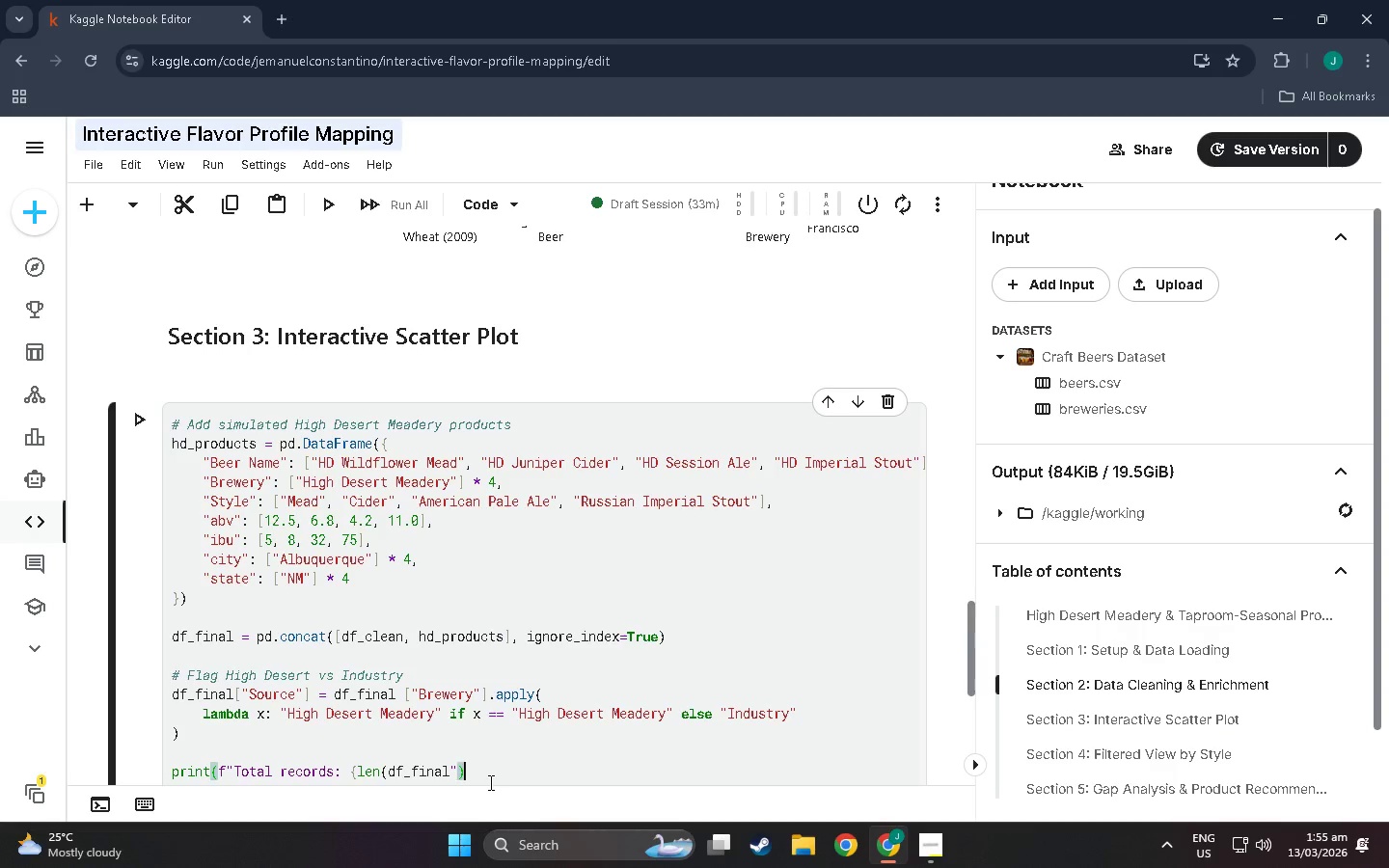 
key(ArrowRight)
 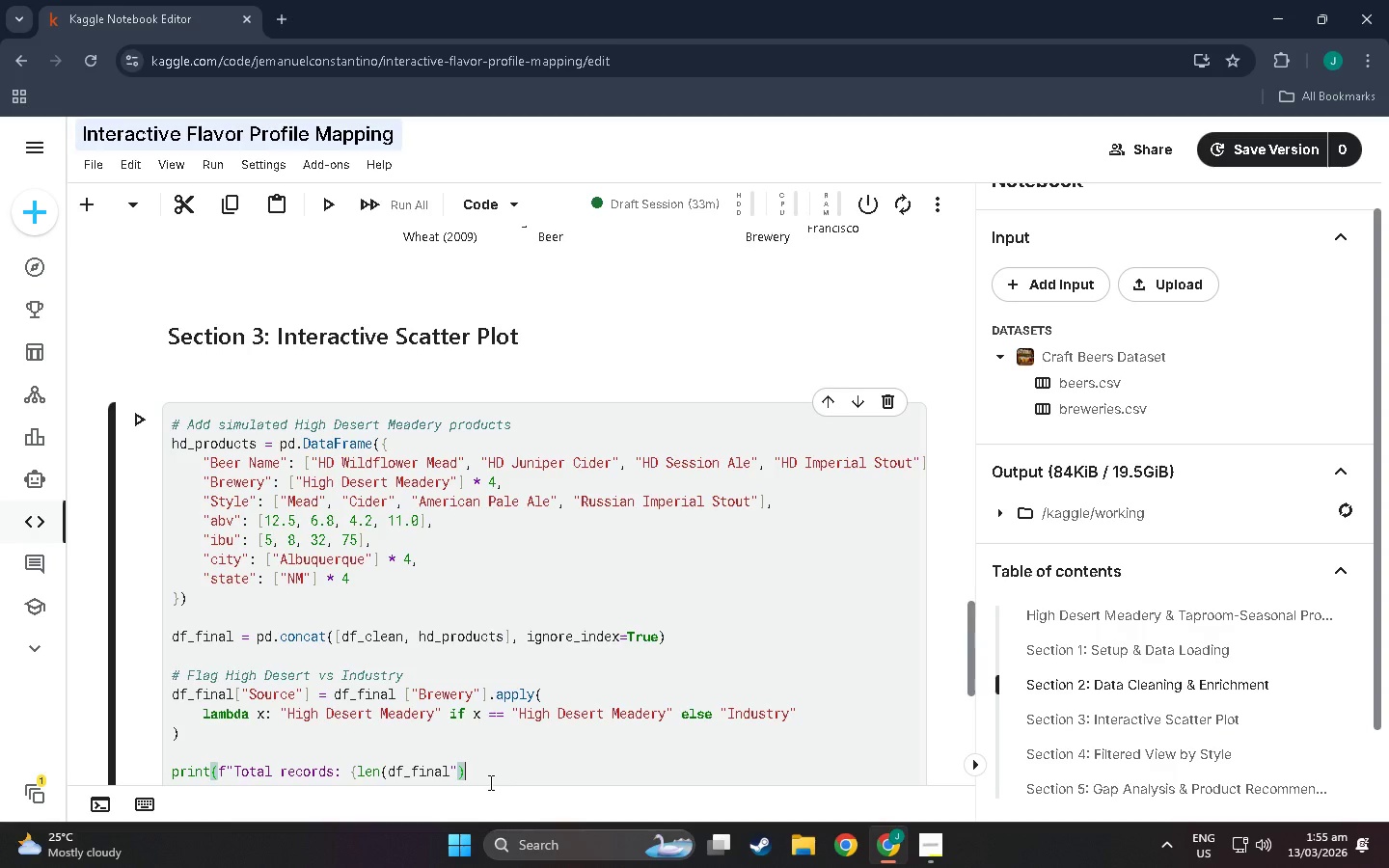 
wait(6.52)
 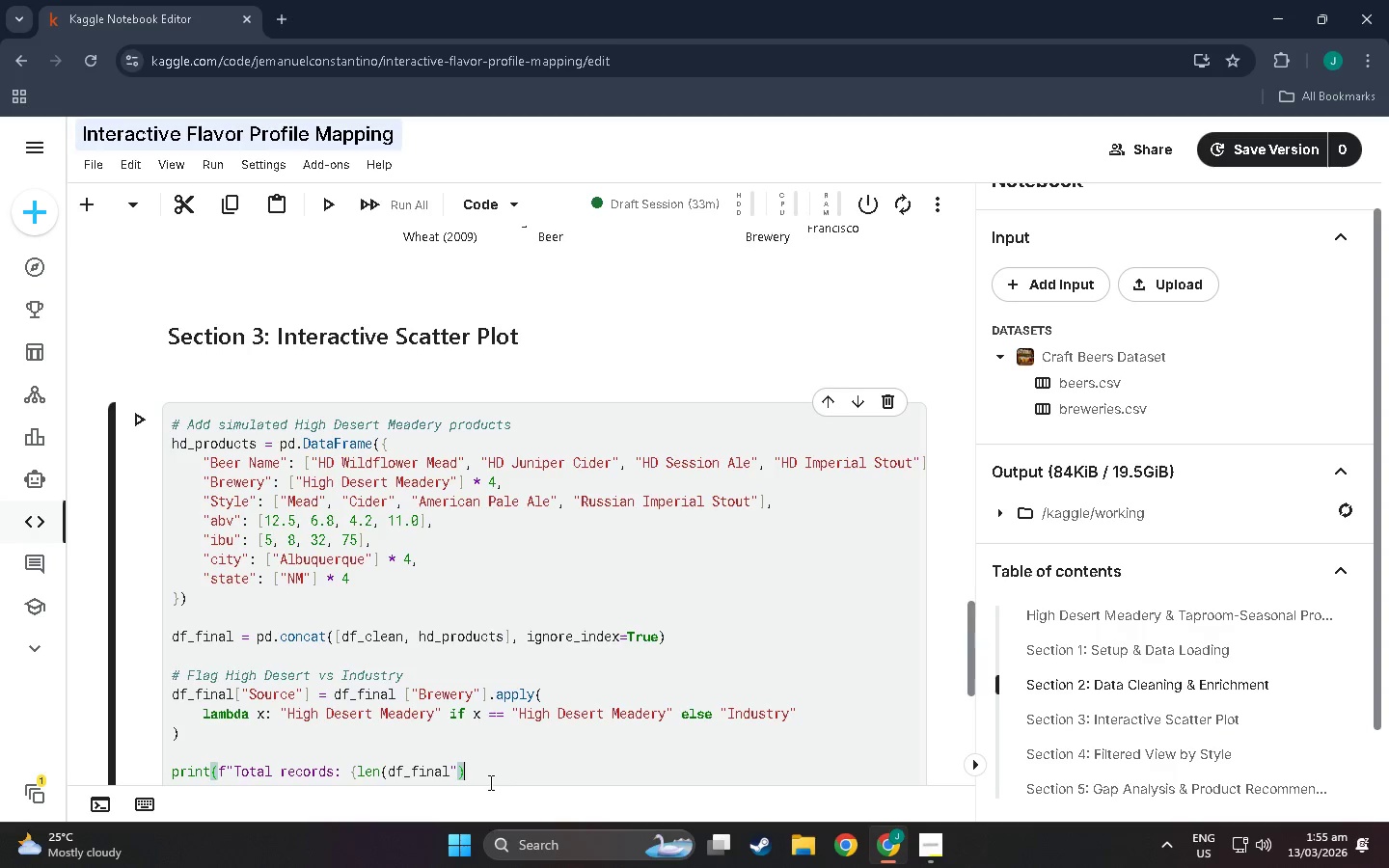 
key(Shift+BracketRight)
 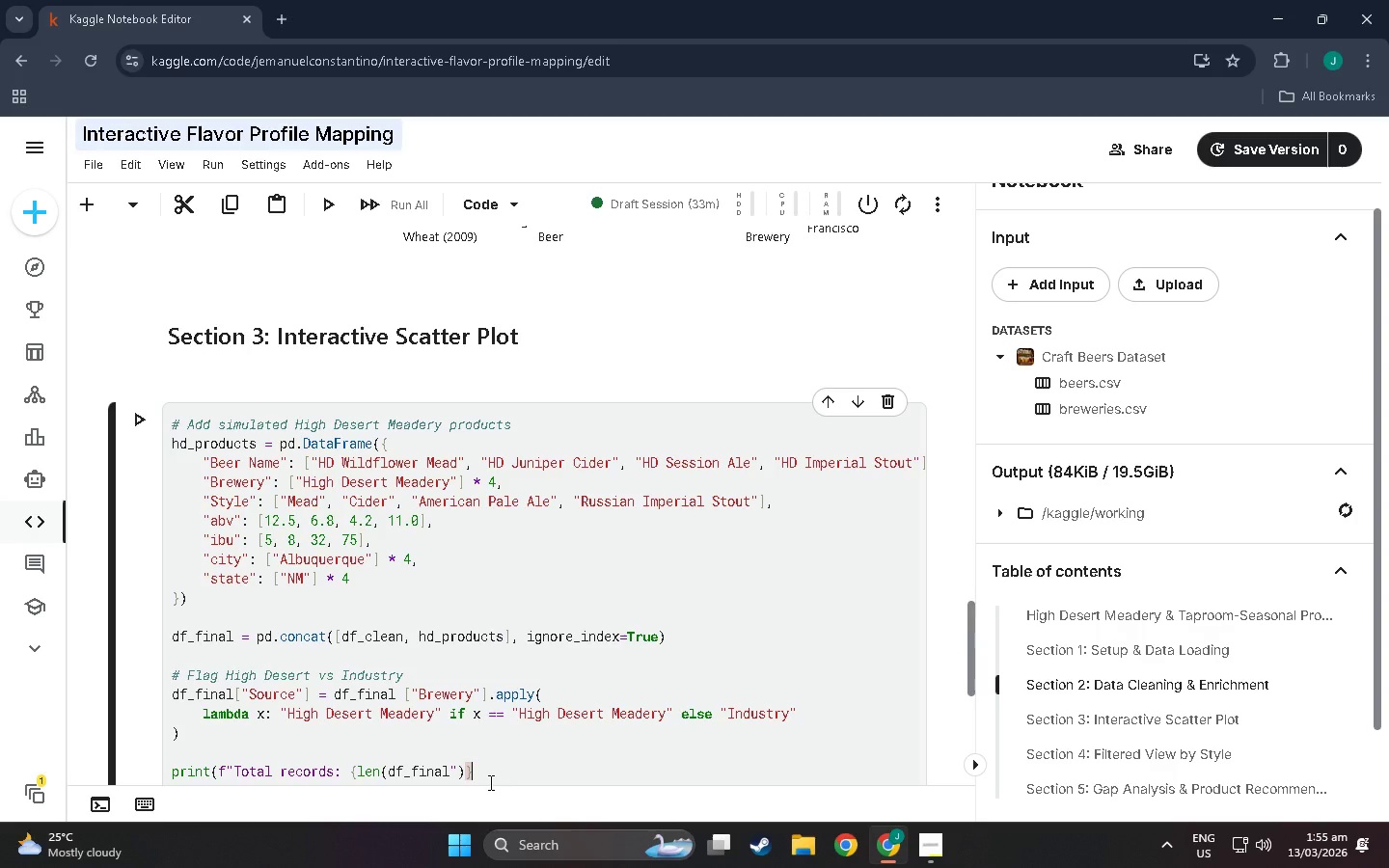 
key(Shift+Quote)
 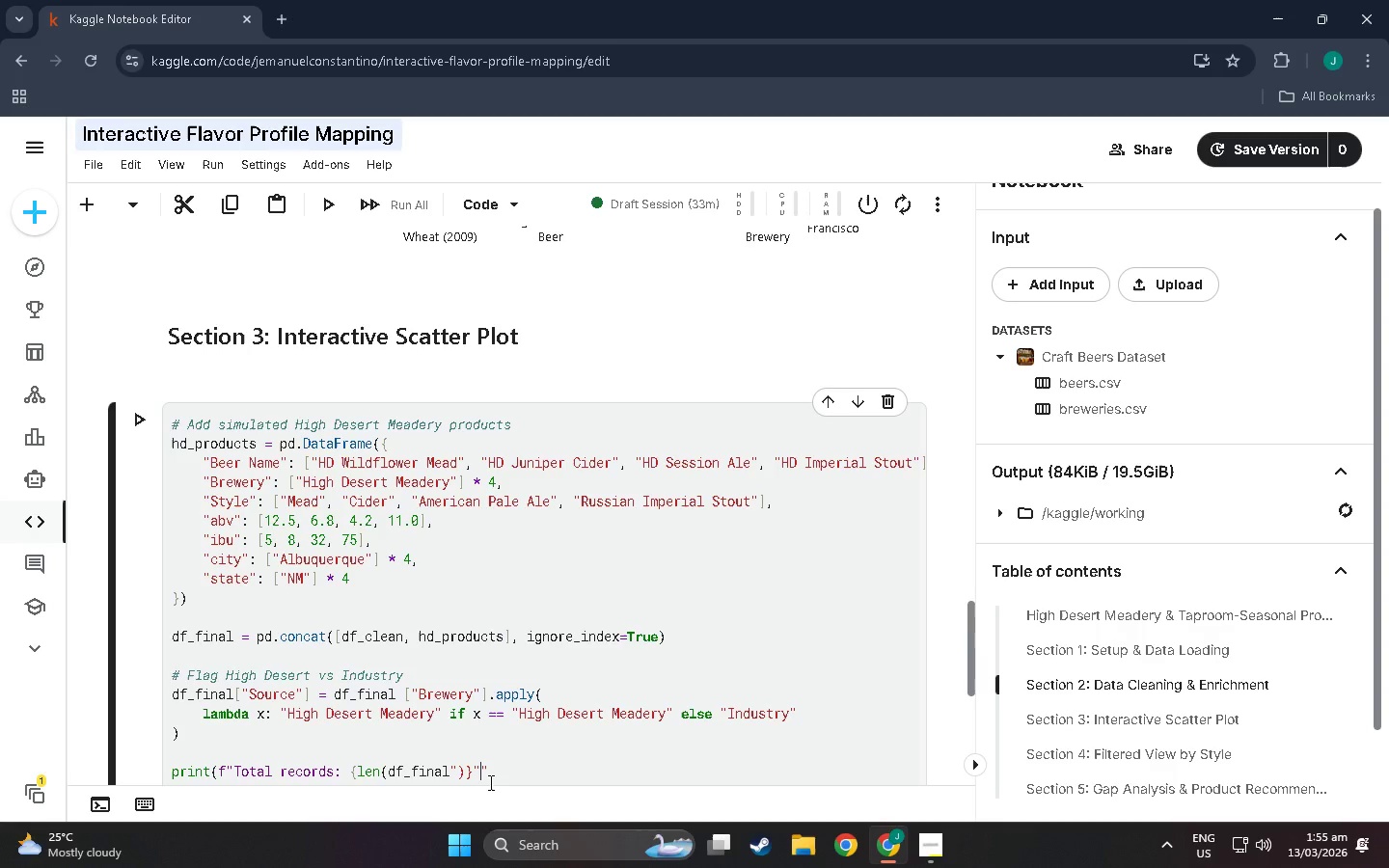 
key(Backspace)
 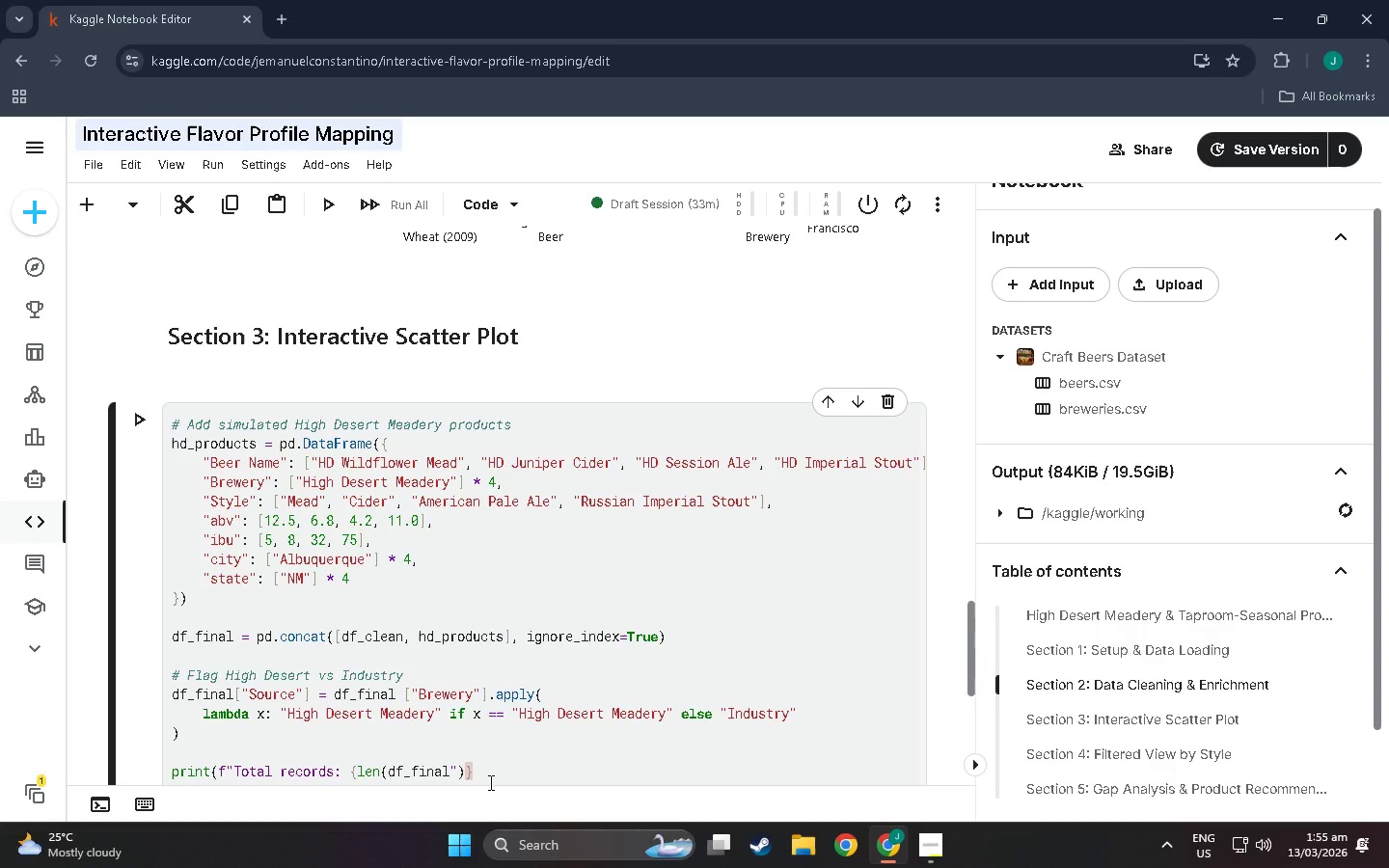 
key(ArrowRight)
 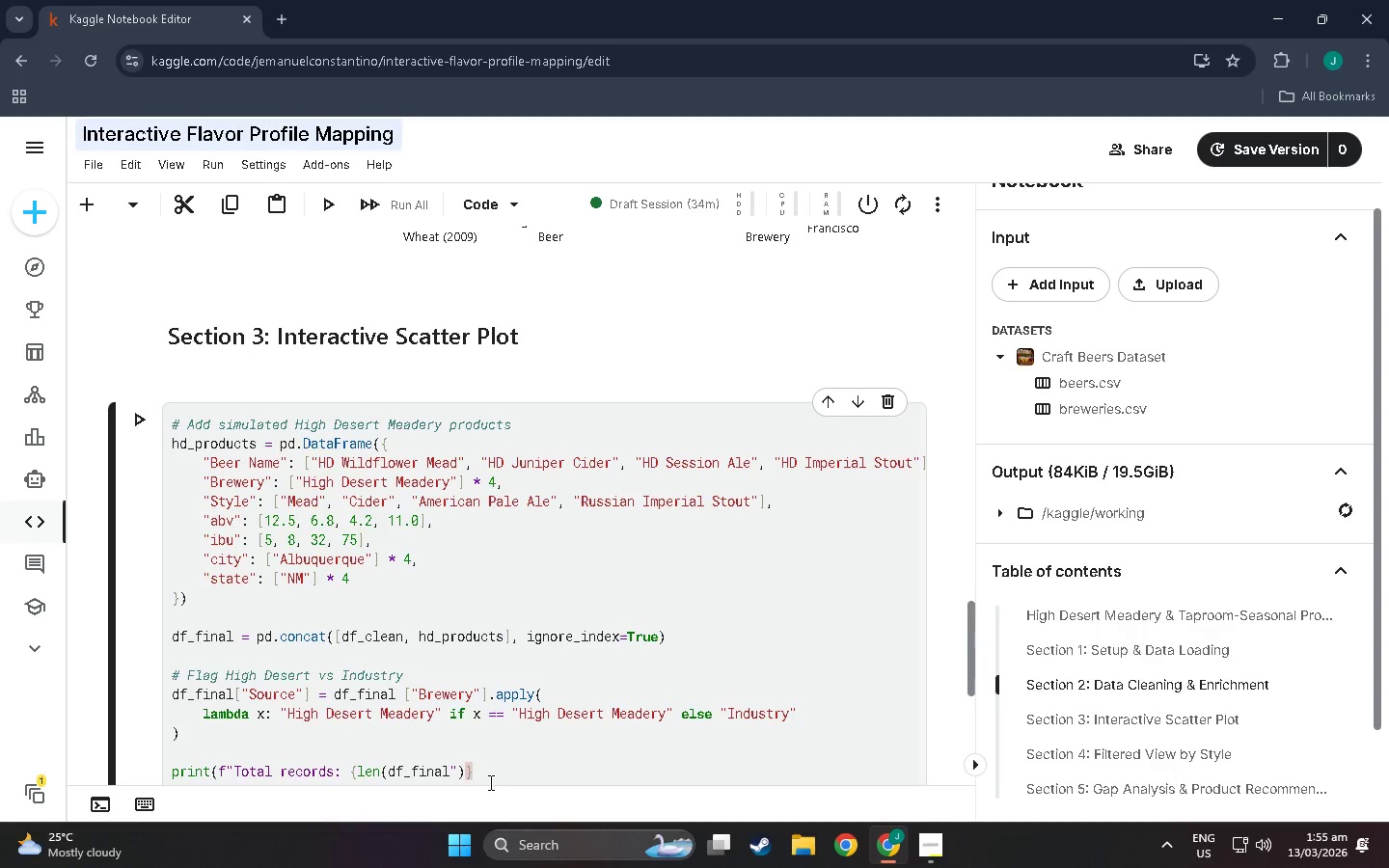 
key(Shift+Quote)
 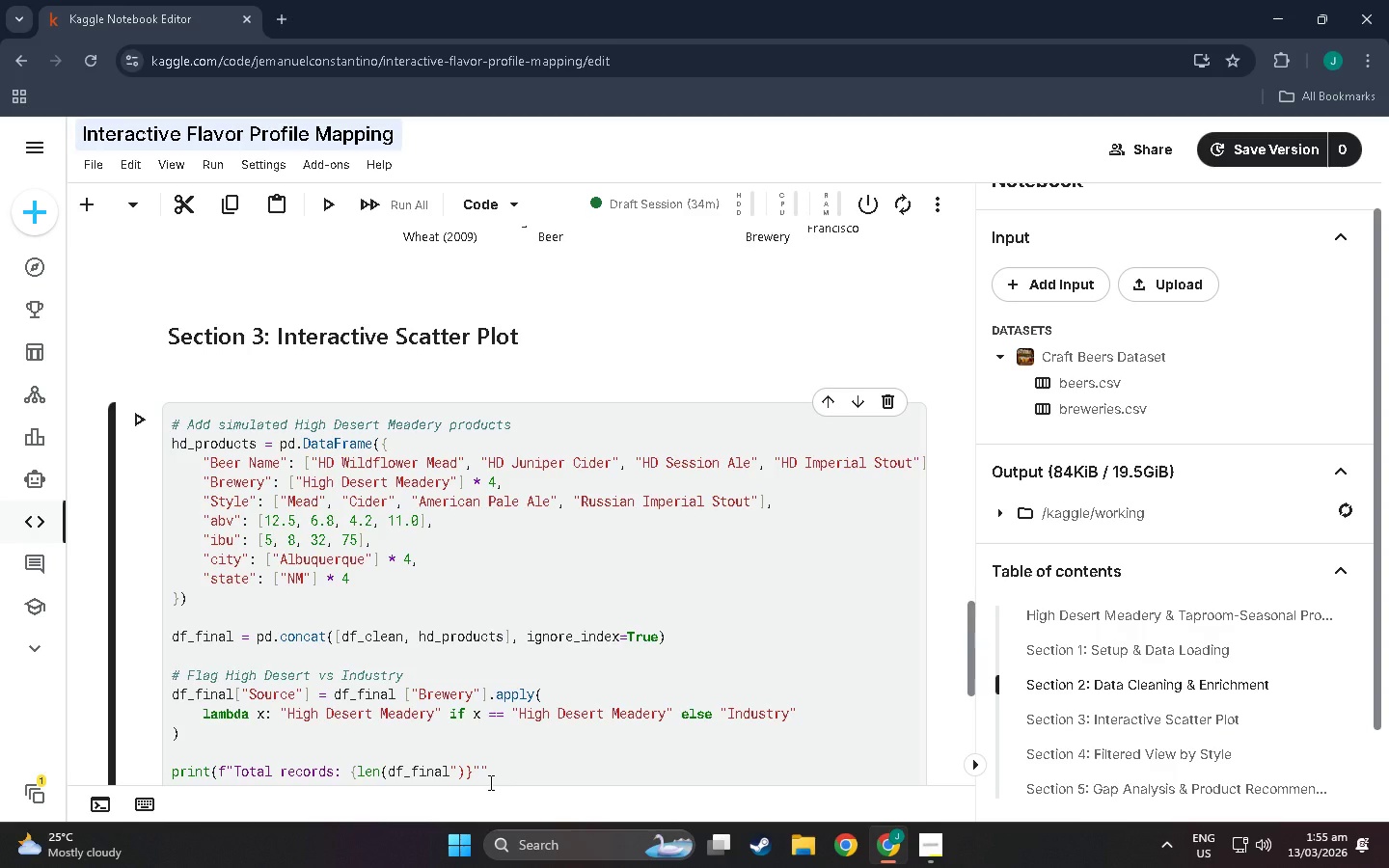 
key(ArrowRight)
 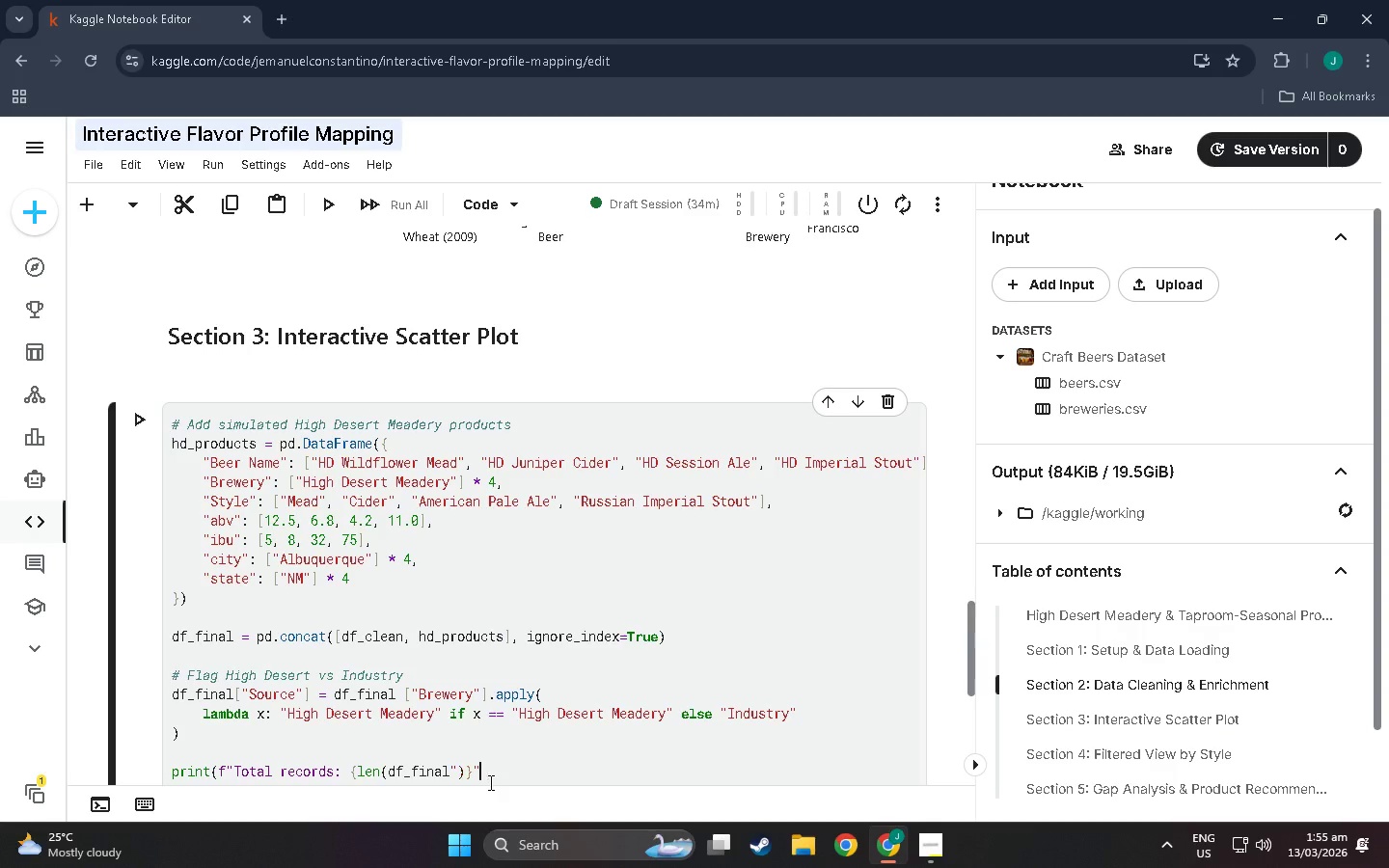 
key(Backspace)
 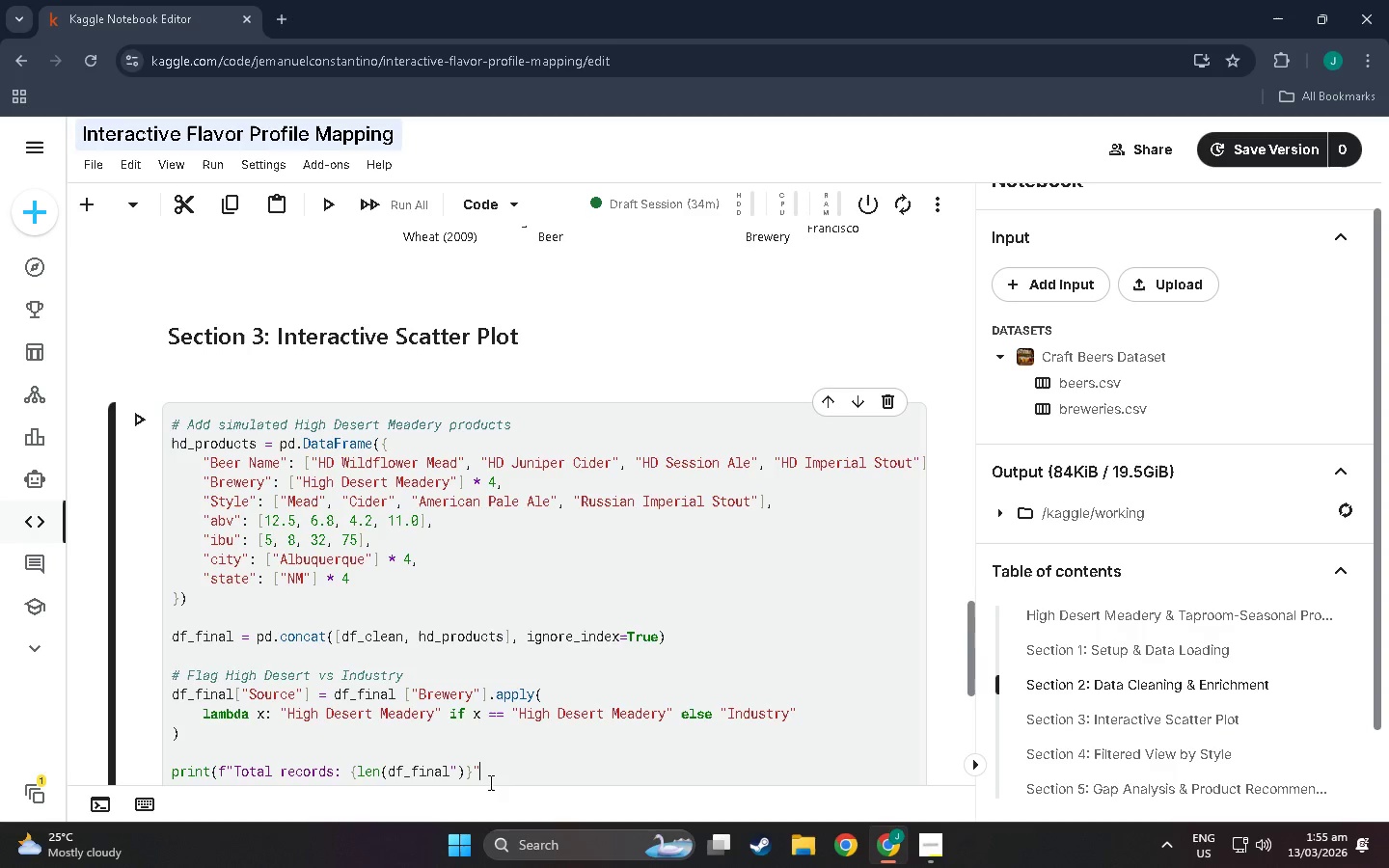 
key(Shift+0)
 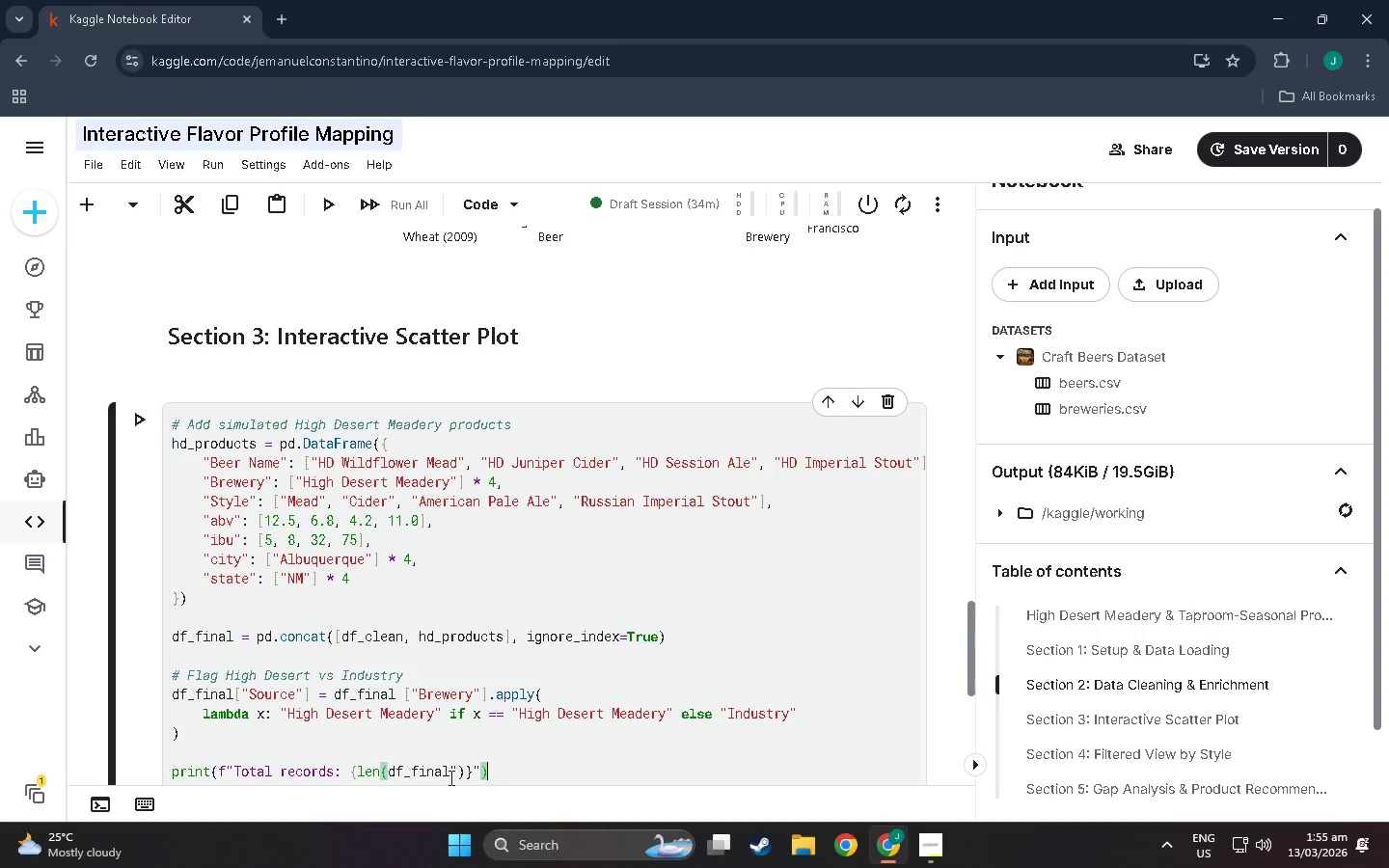 
left_click([455, 778])
 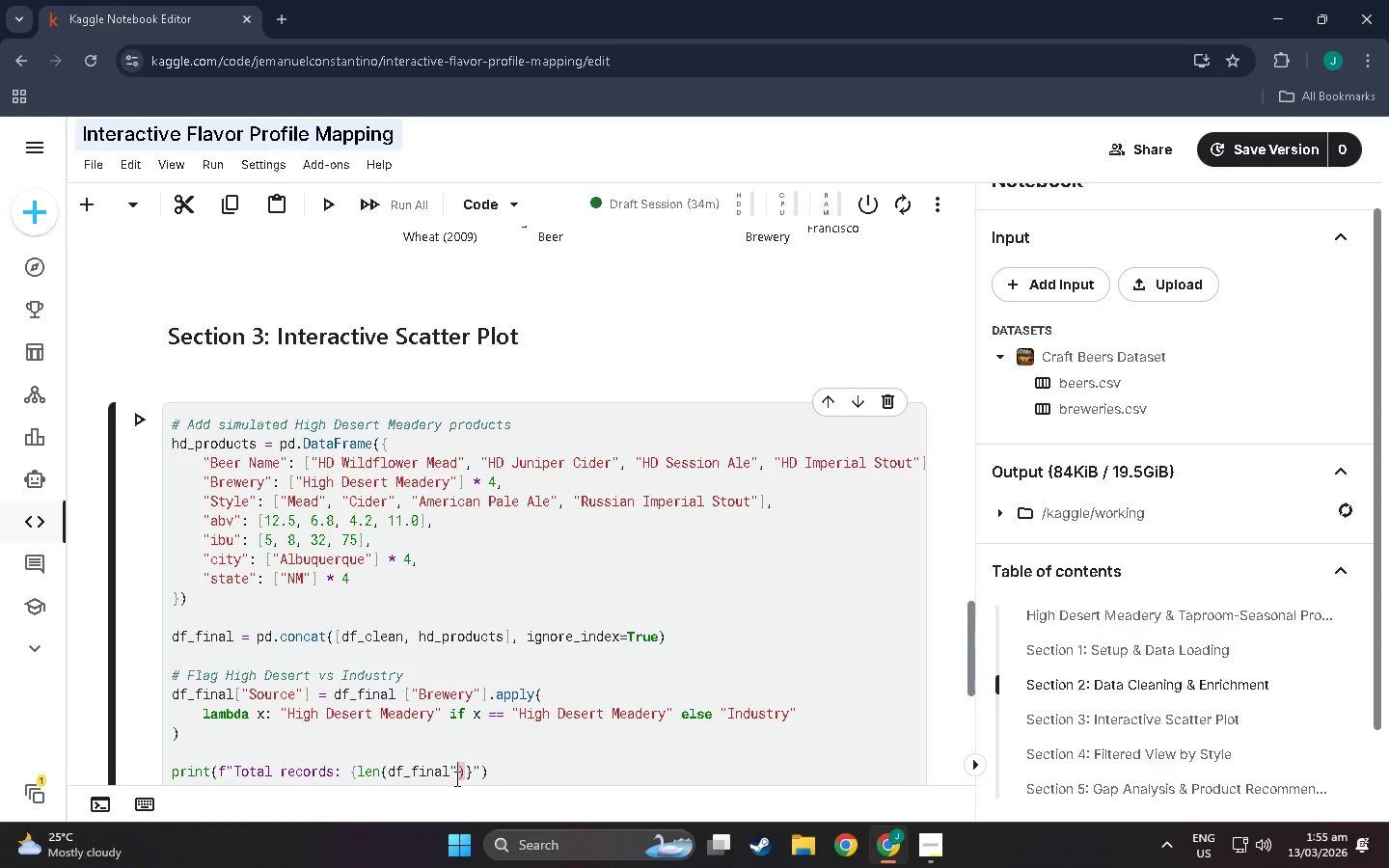 
key(Backspace)
 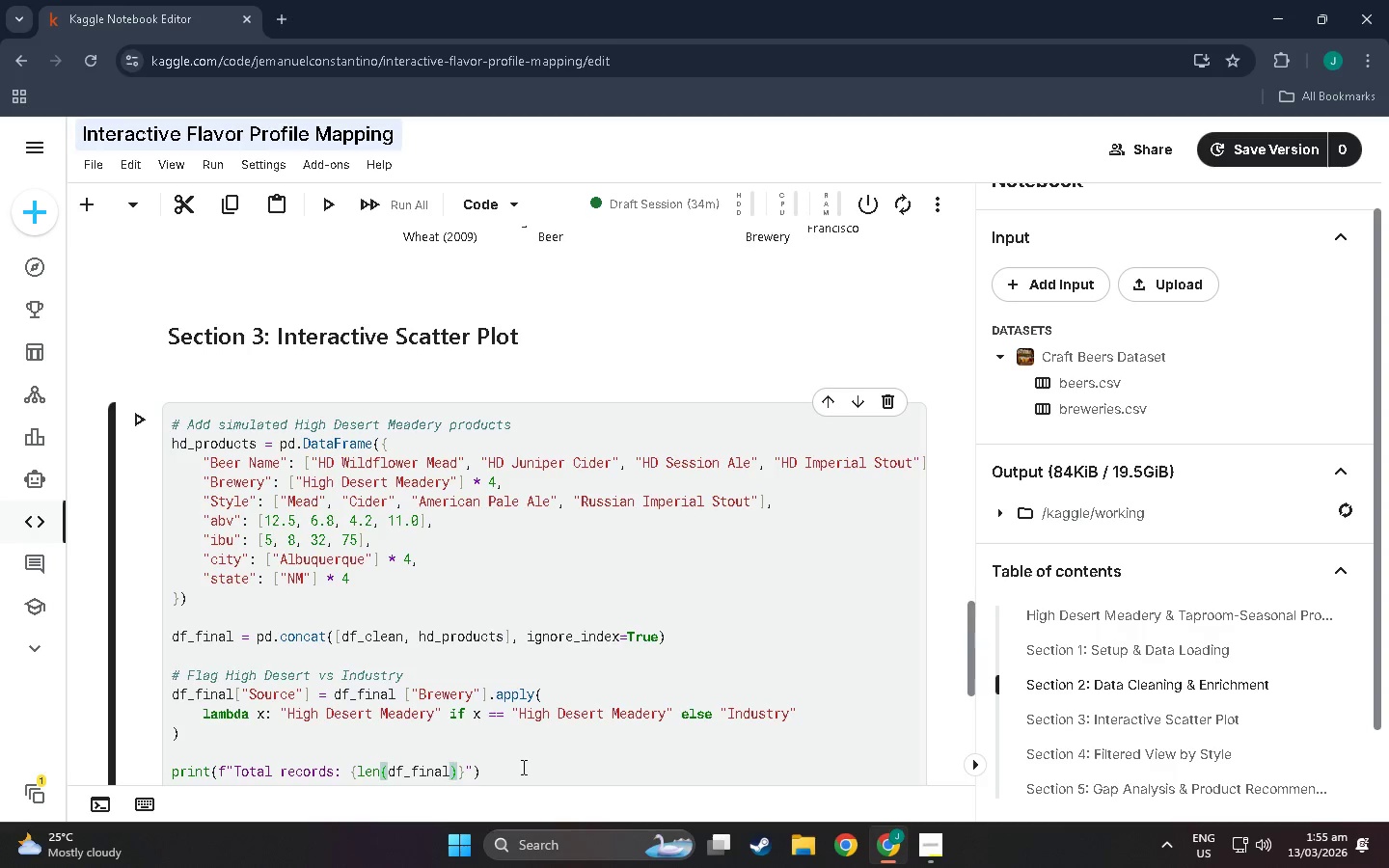 
left_click([514, 770])
 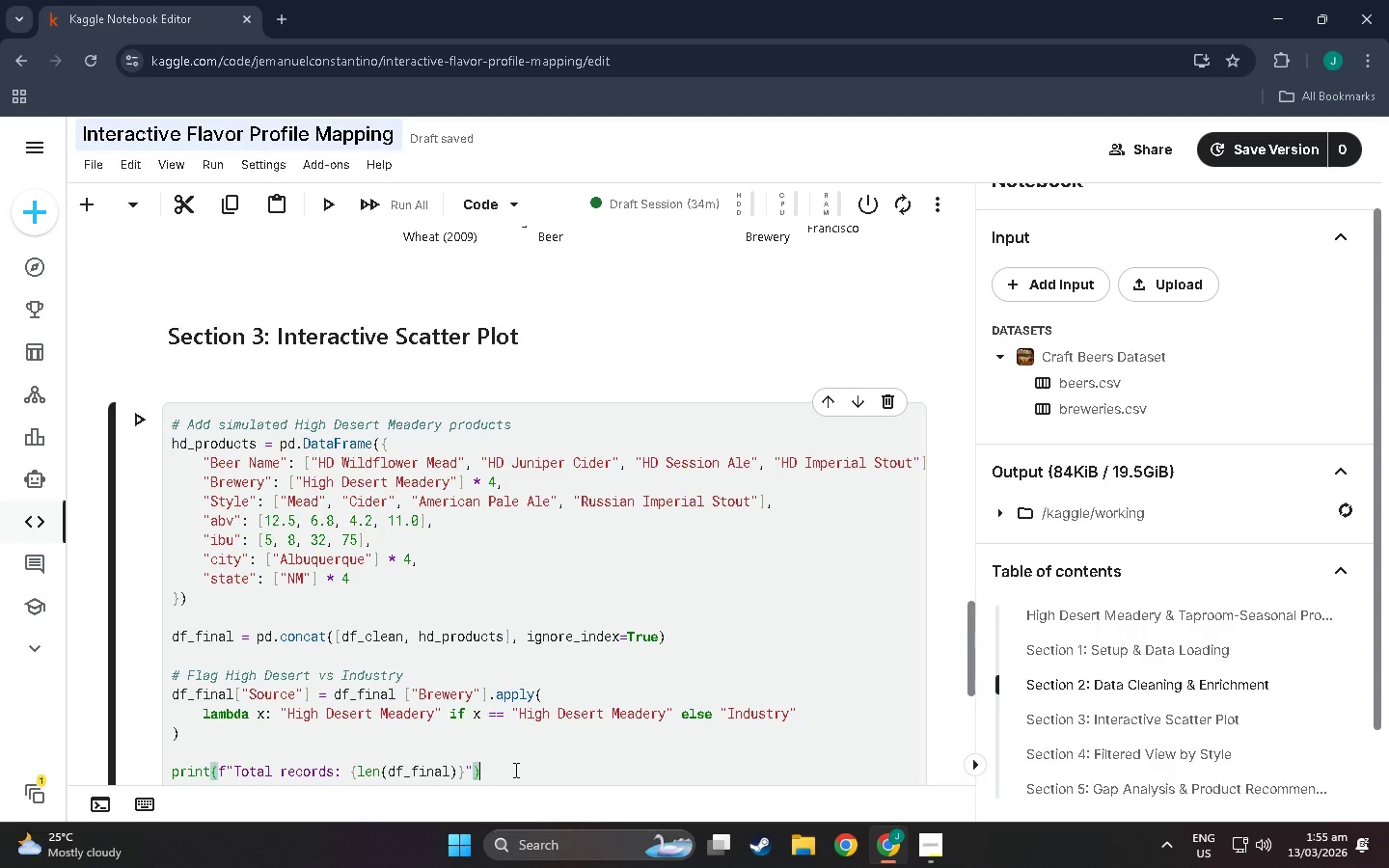 
key(Enter)
 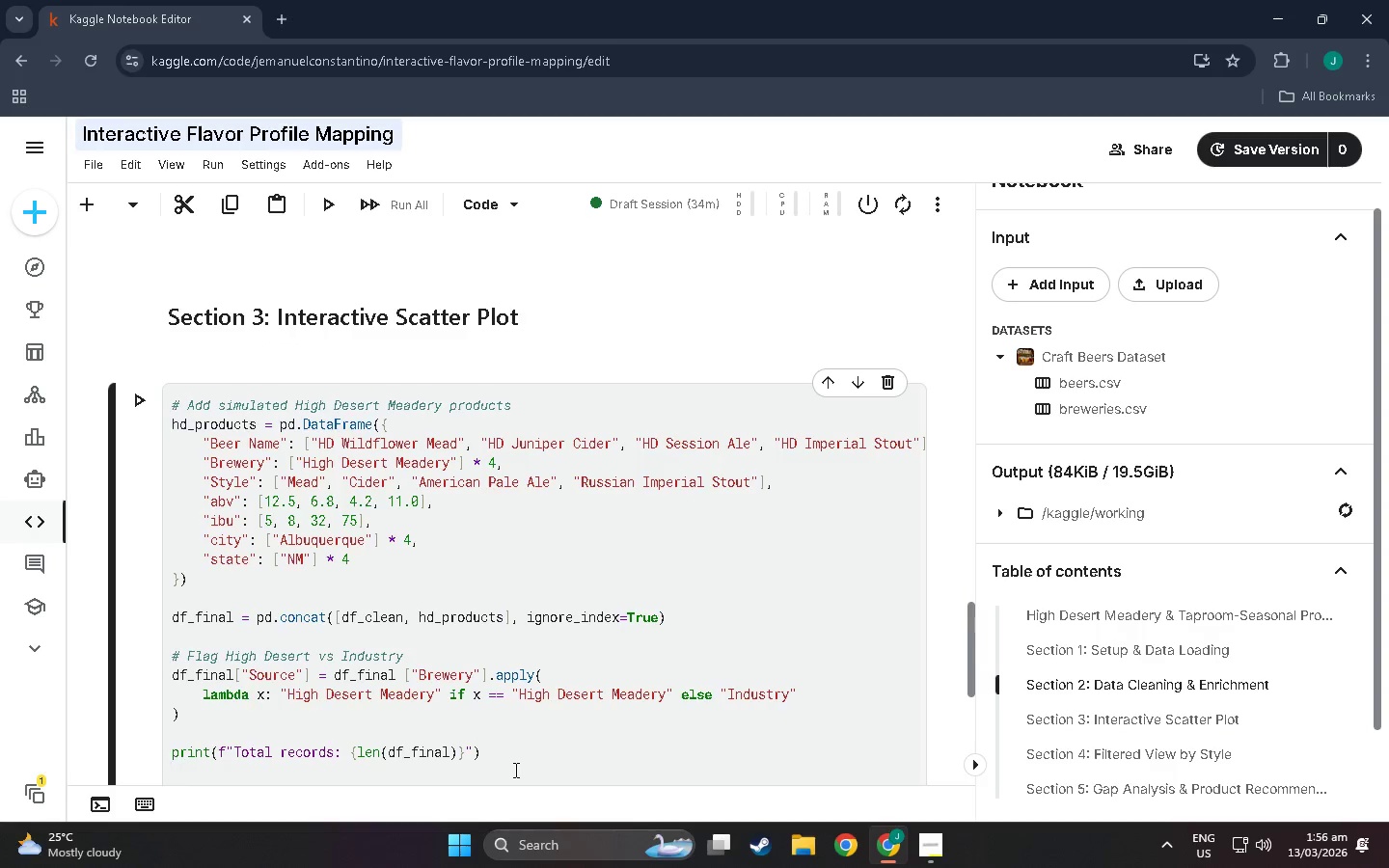 
type(printy)
key(Backspace)
type((df_final[df_final[S)
key(Backspace)
type("s)
key(Backspace)
type(Source)
 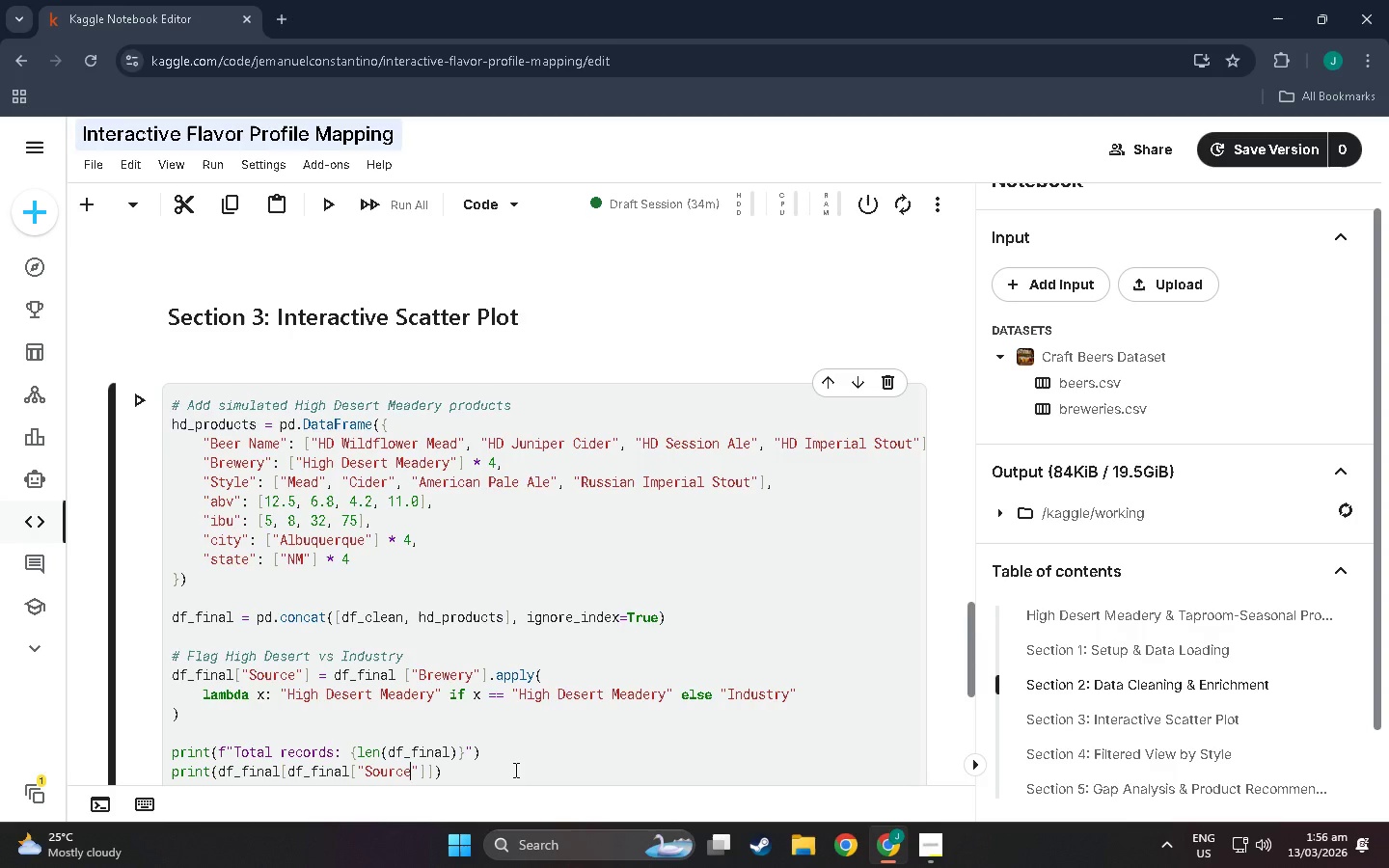 
key(ArrowRight)
 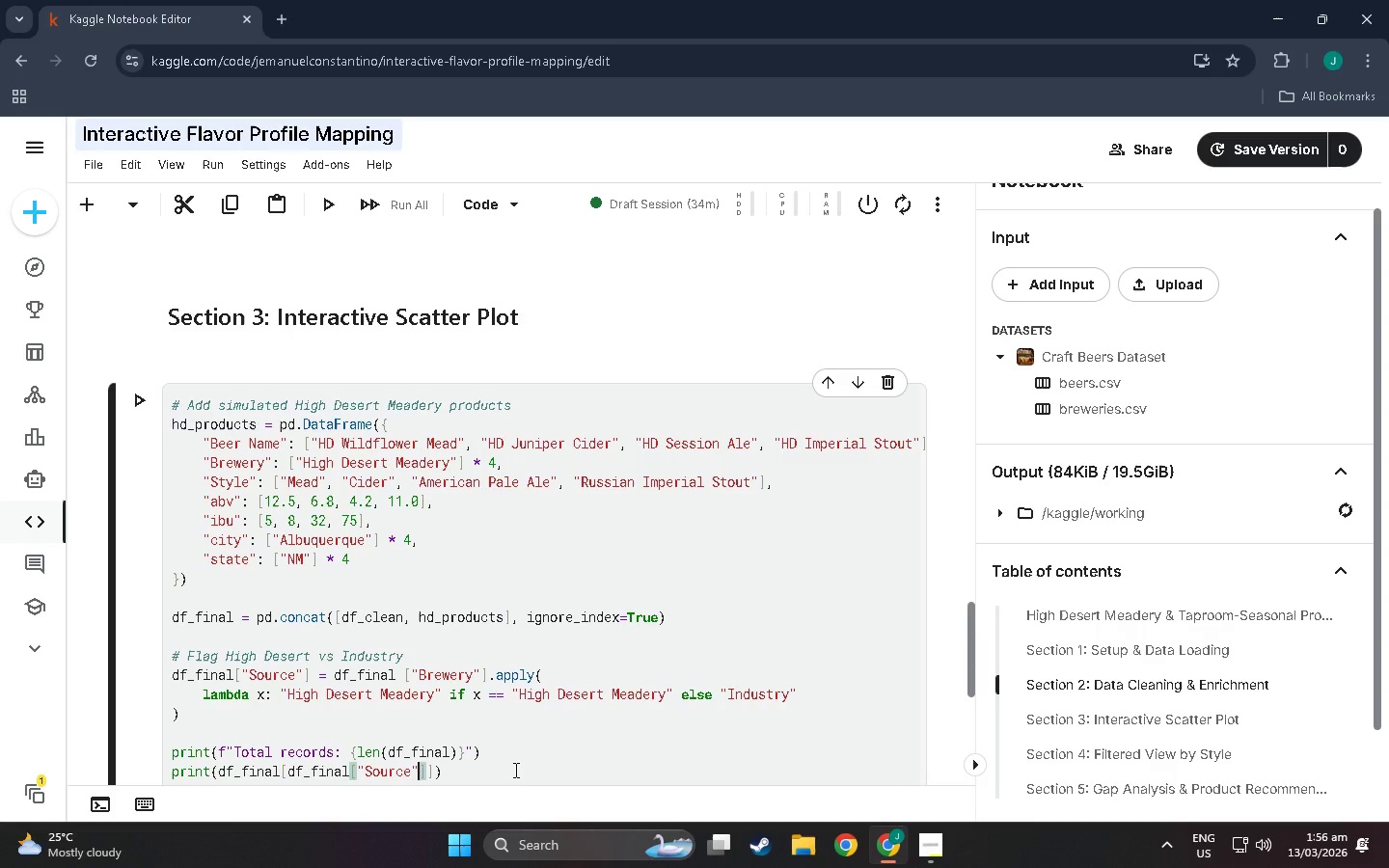 
hold_key(key=ShiftLeft, duration=0.66)
 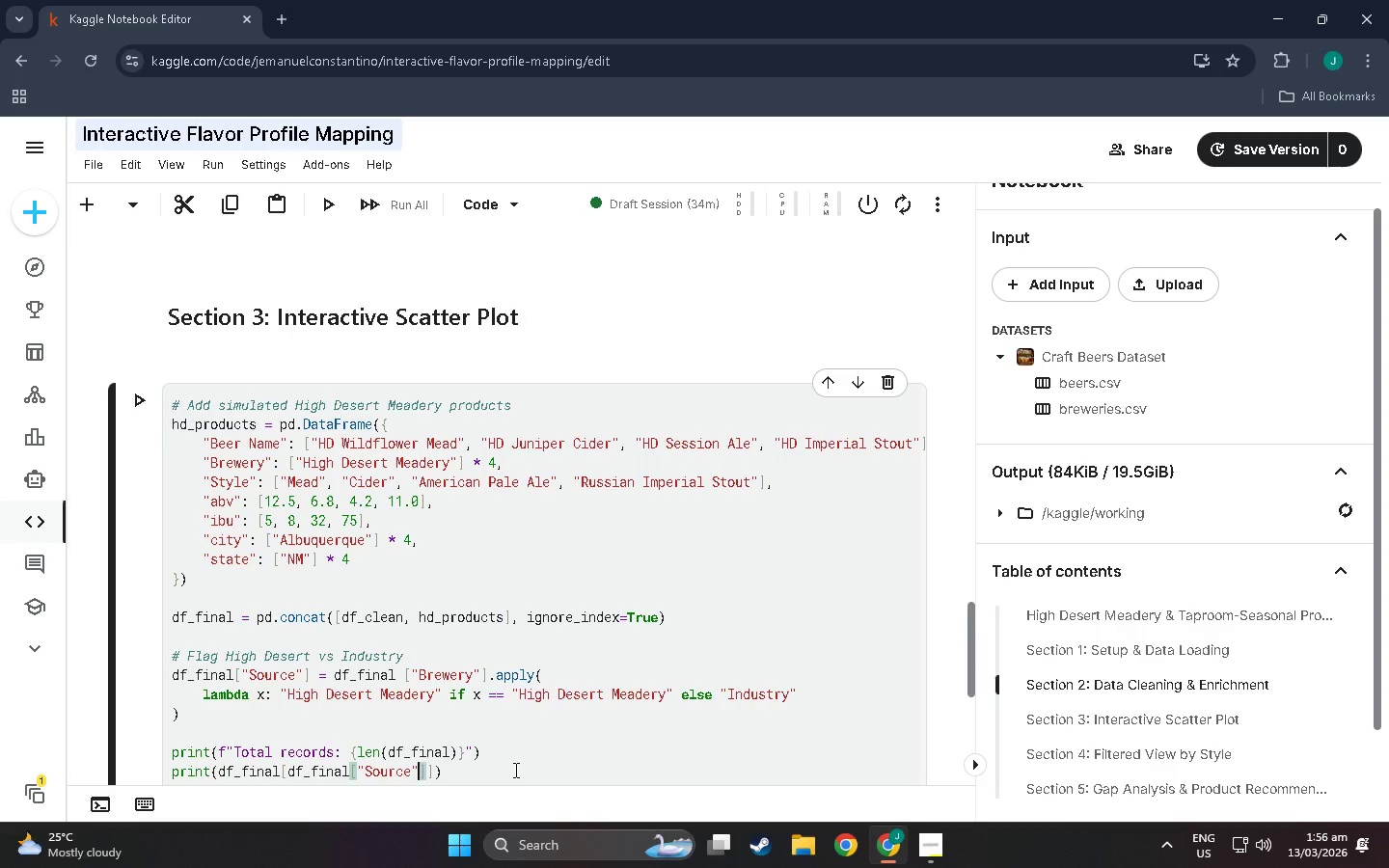 
key(ArrowRight)
 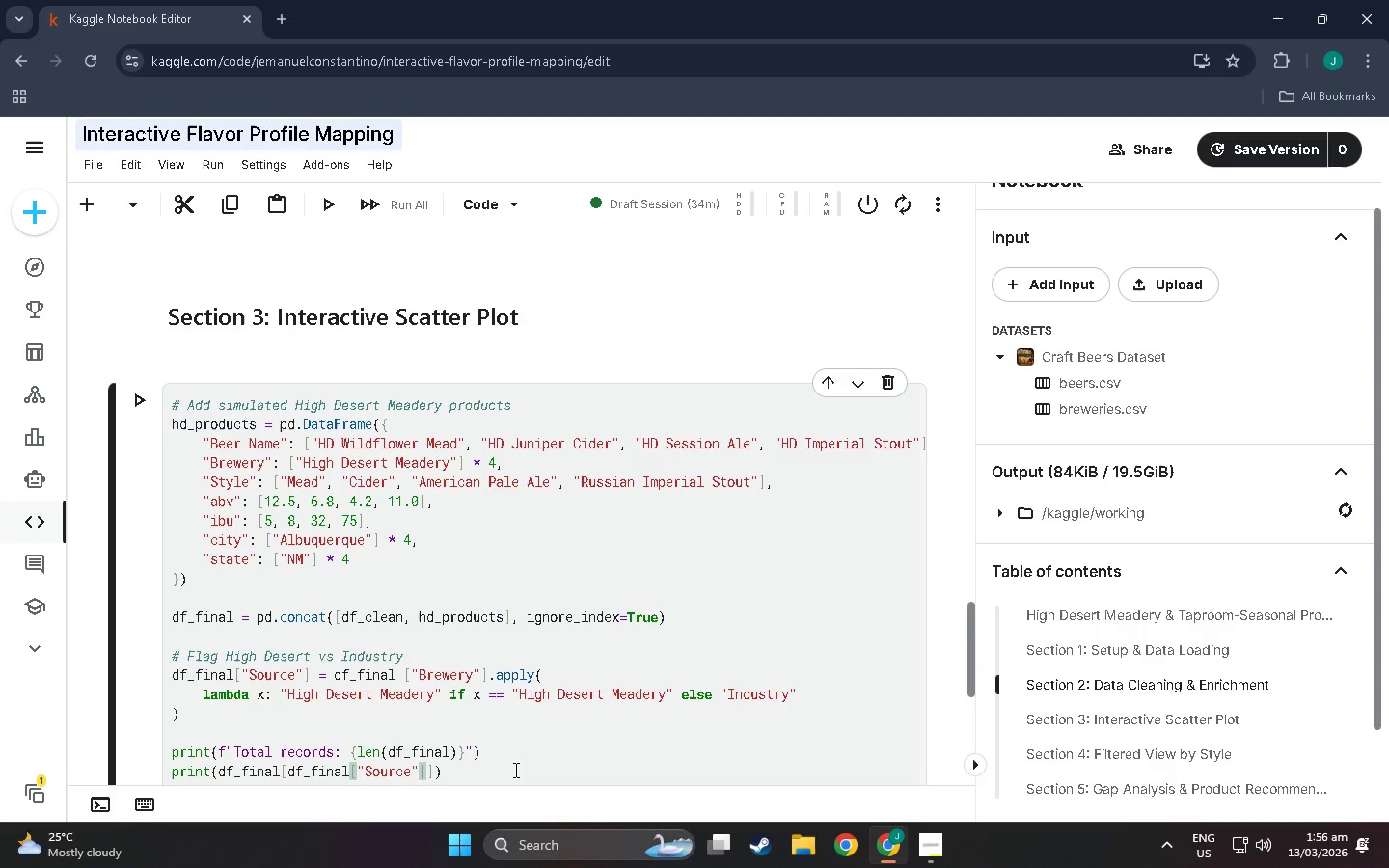 
type(==)
key(Backspace)
key(Backspace)
type( == "Highjt)
key(Backspace)
key(Backspace)
type( Desse)
key(Backspace)
key(Backspace)
type(ert Meadery" el;)
key(Backspace)
type(se)
 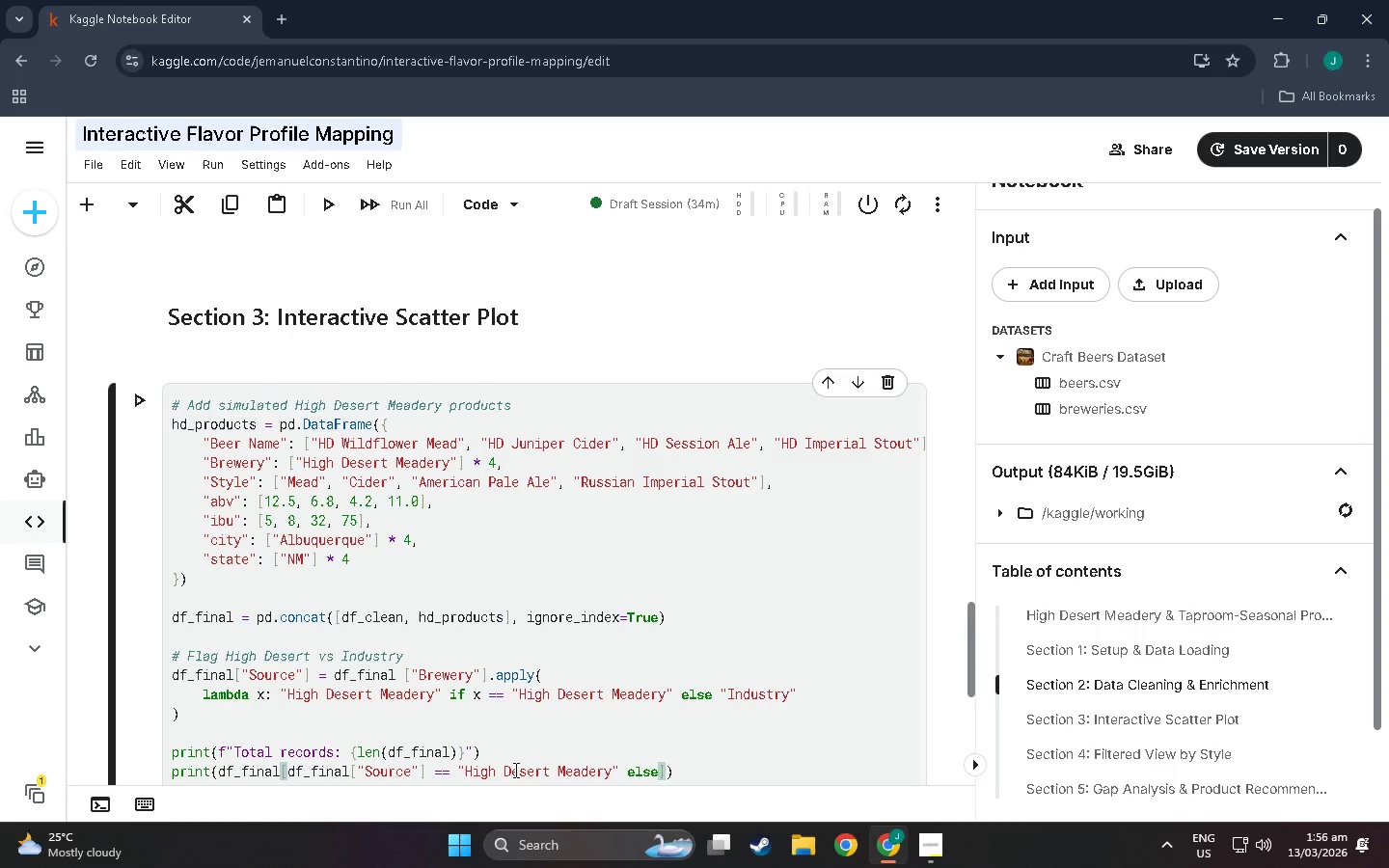 
wait(13.39)
 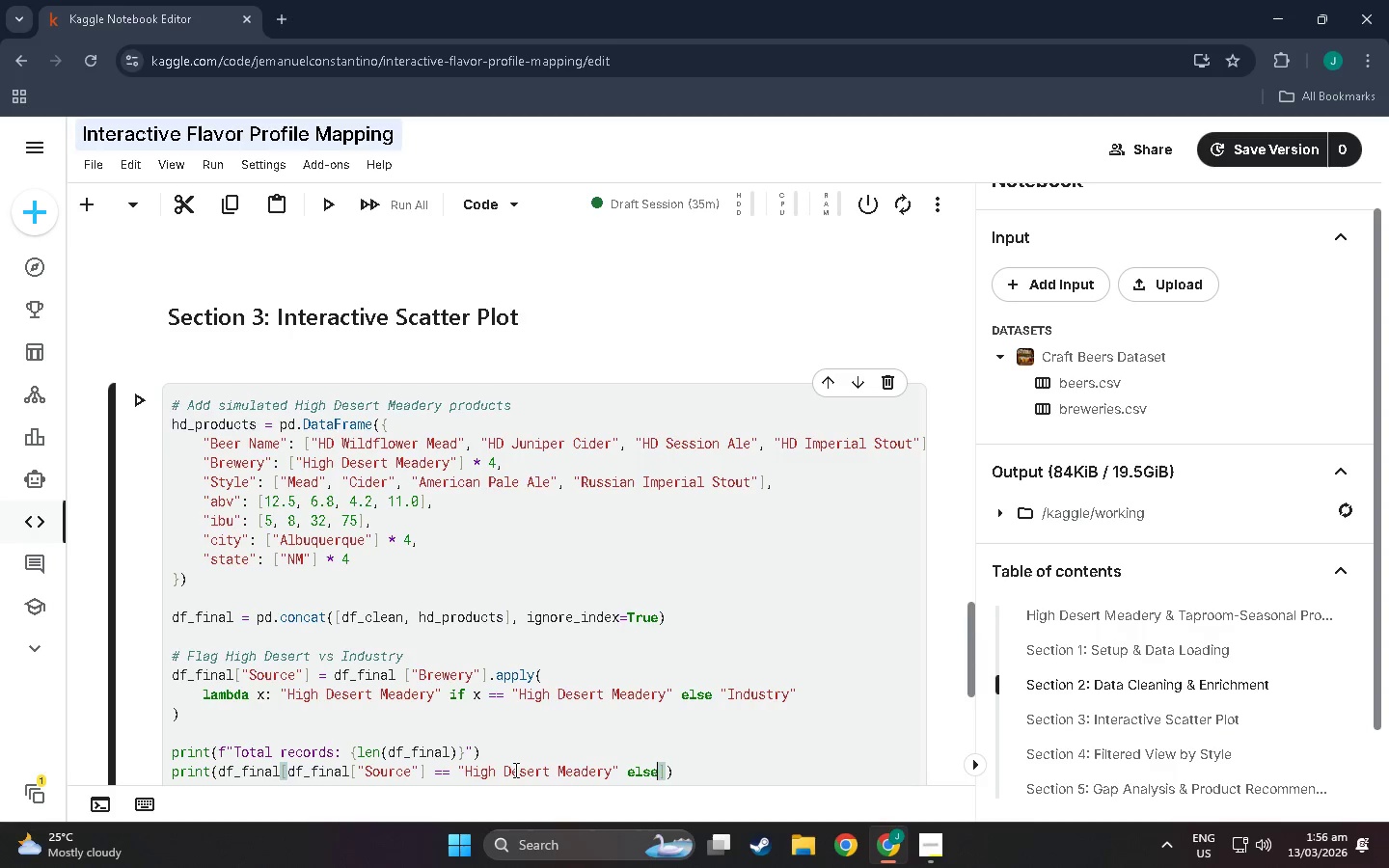 
key(Backspace)
 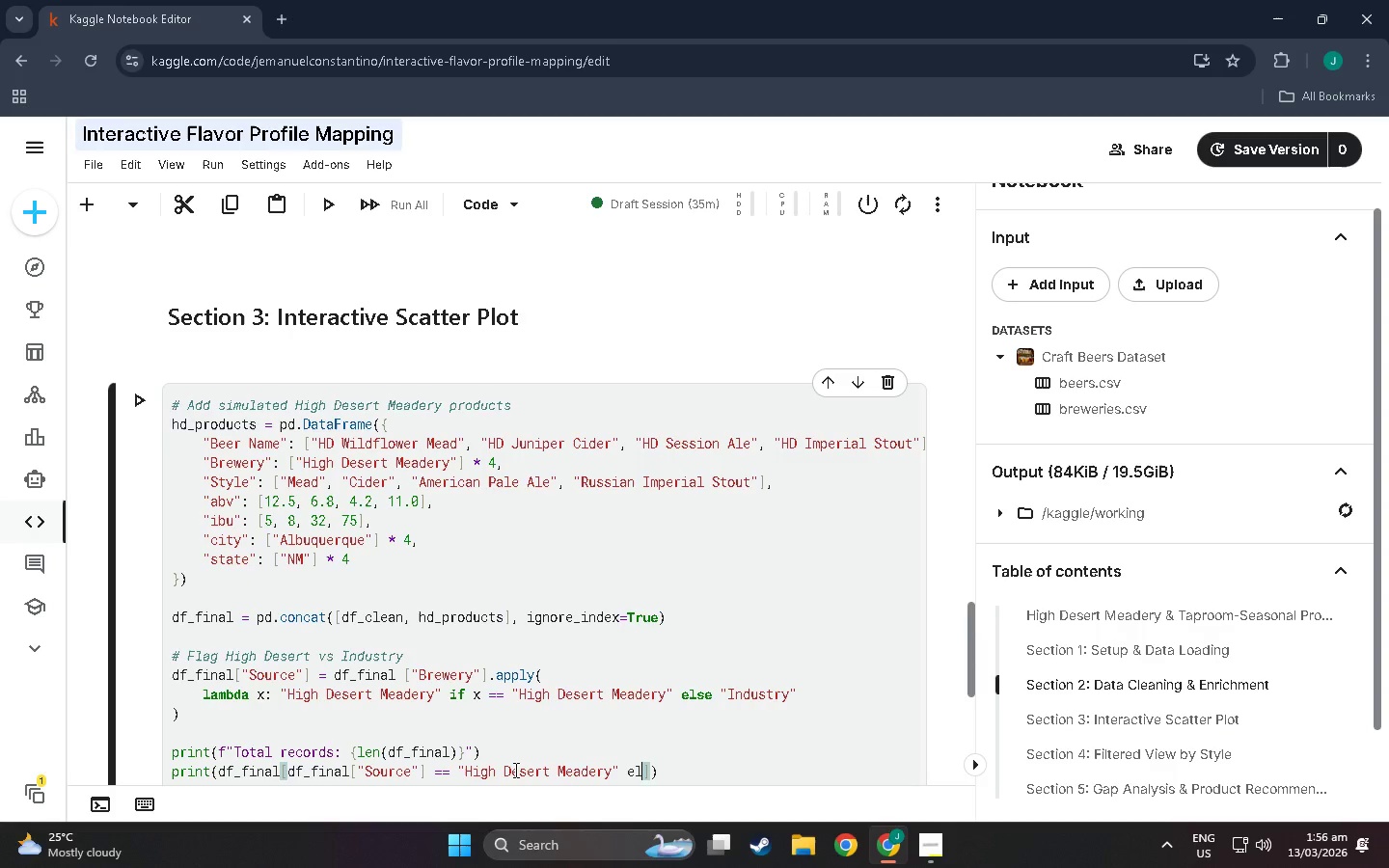 
key(Backspace)
 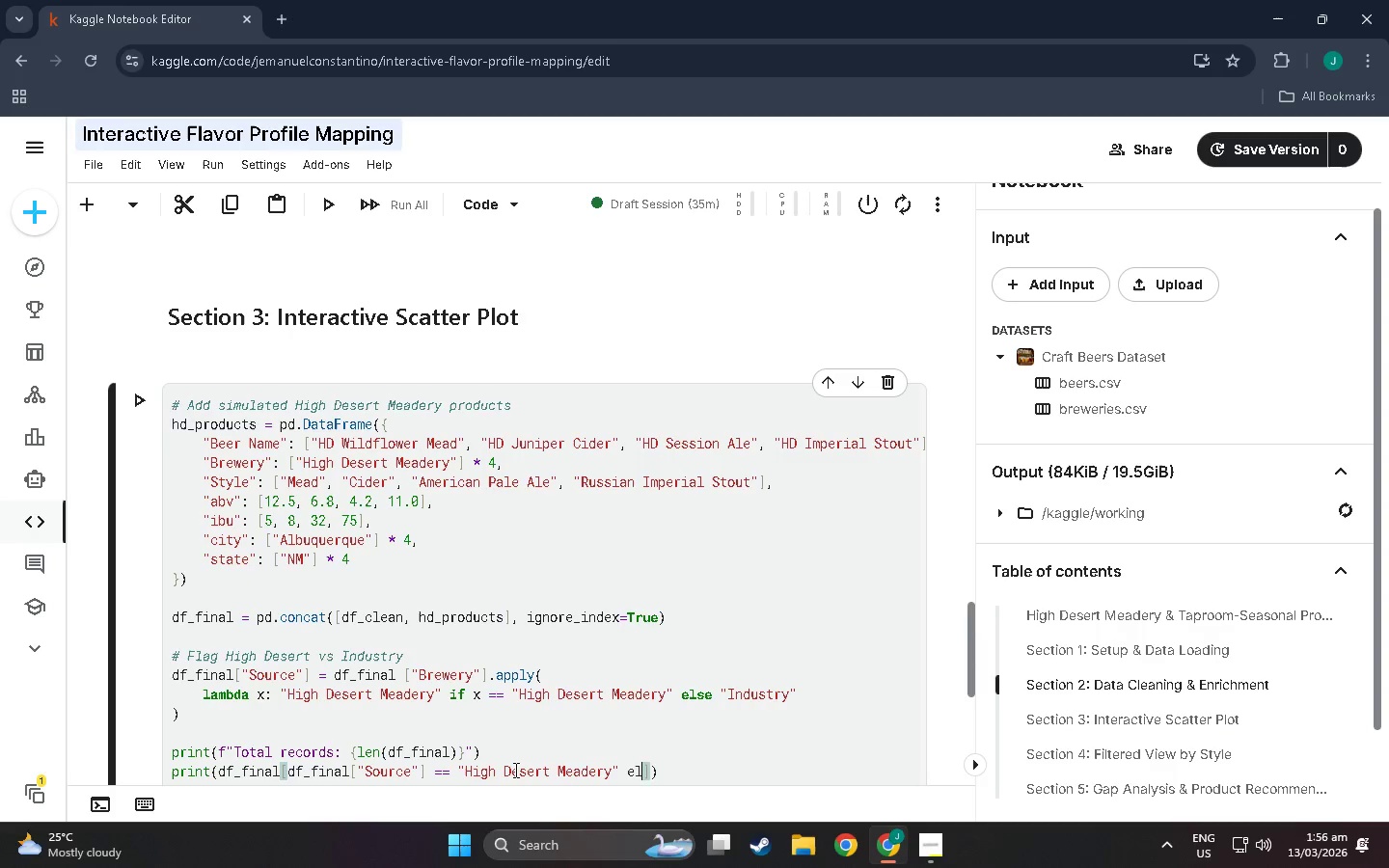 
key(Backspace)
 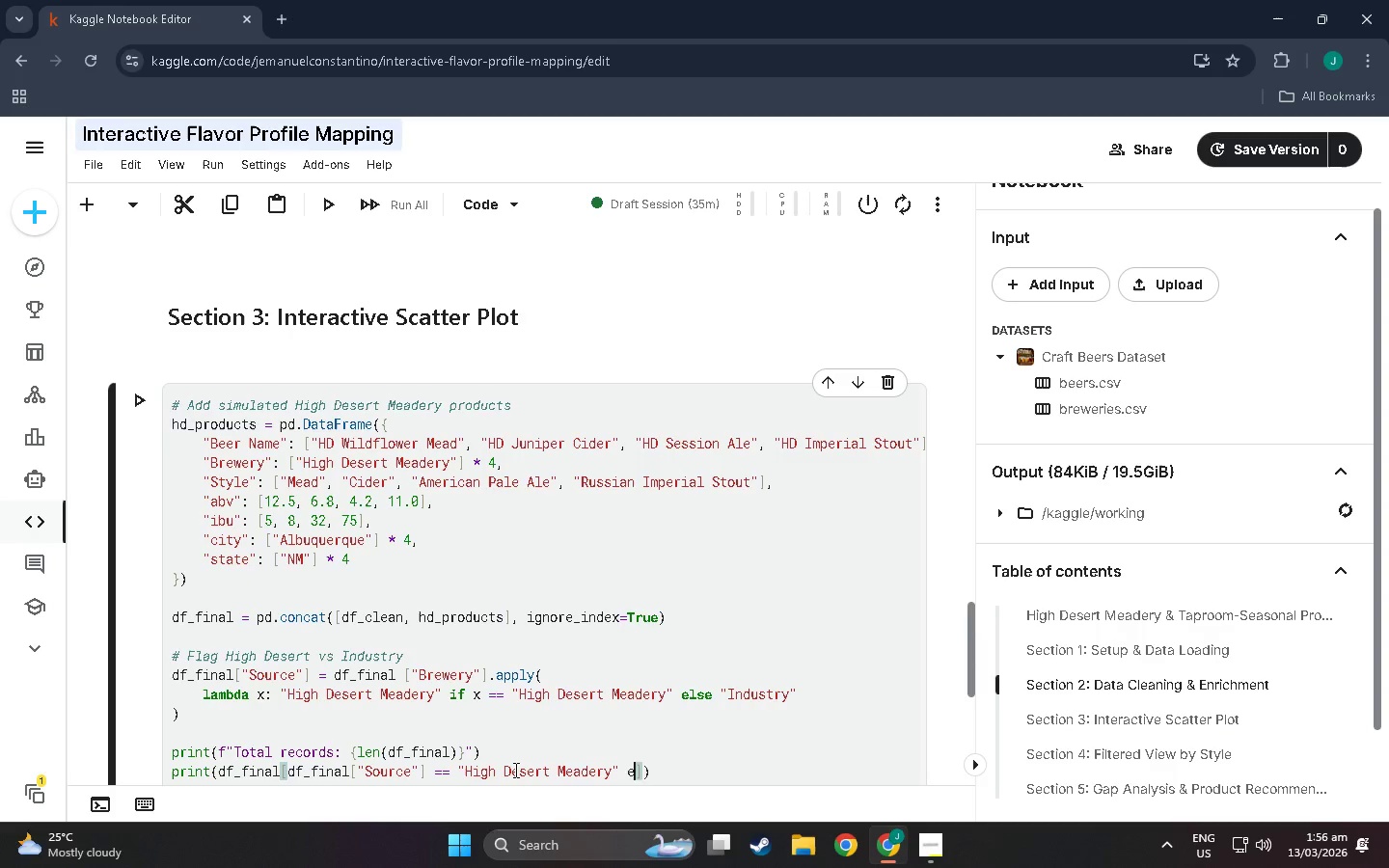 
key(Backspace)
 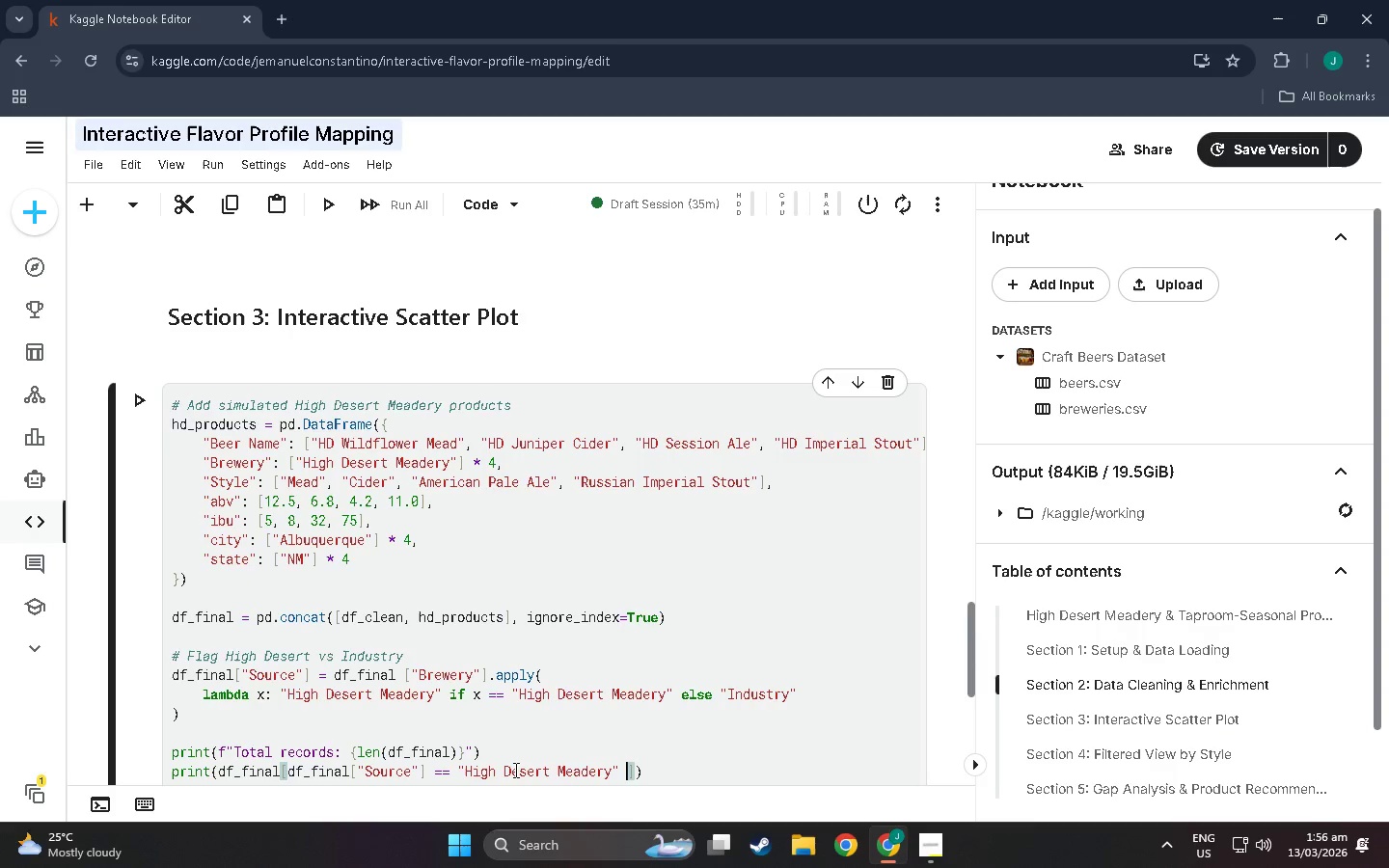 
key(Backspace)
 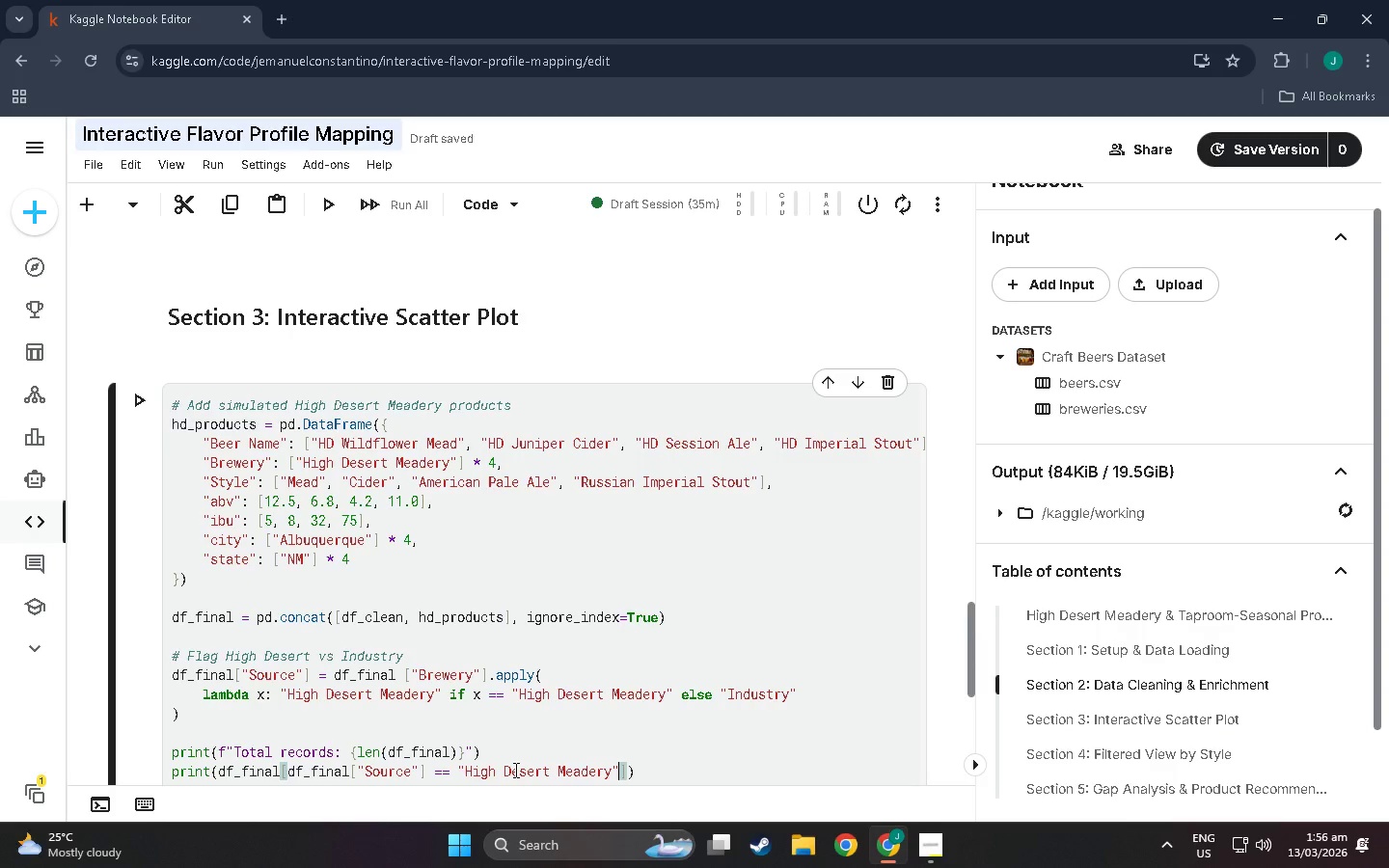 
key(ArrowRight)
 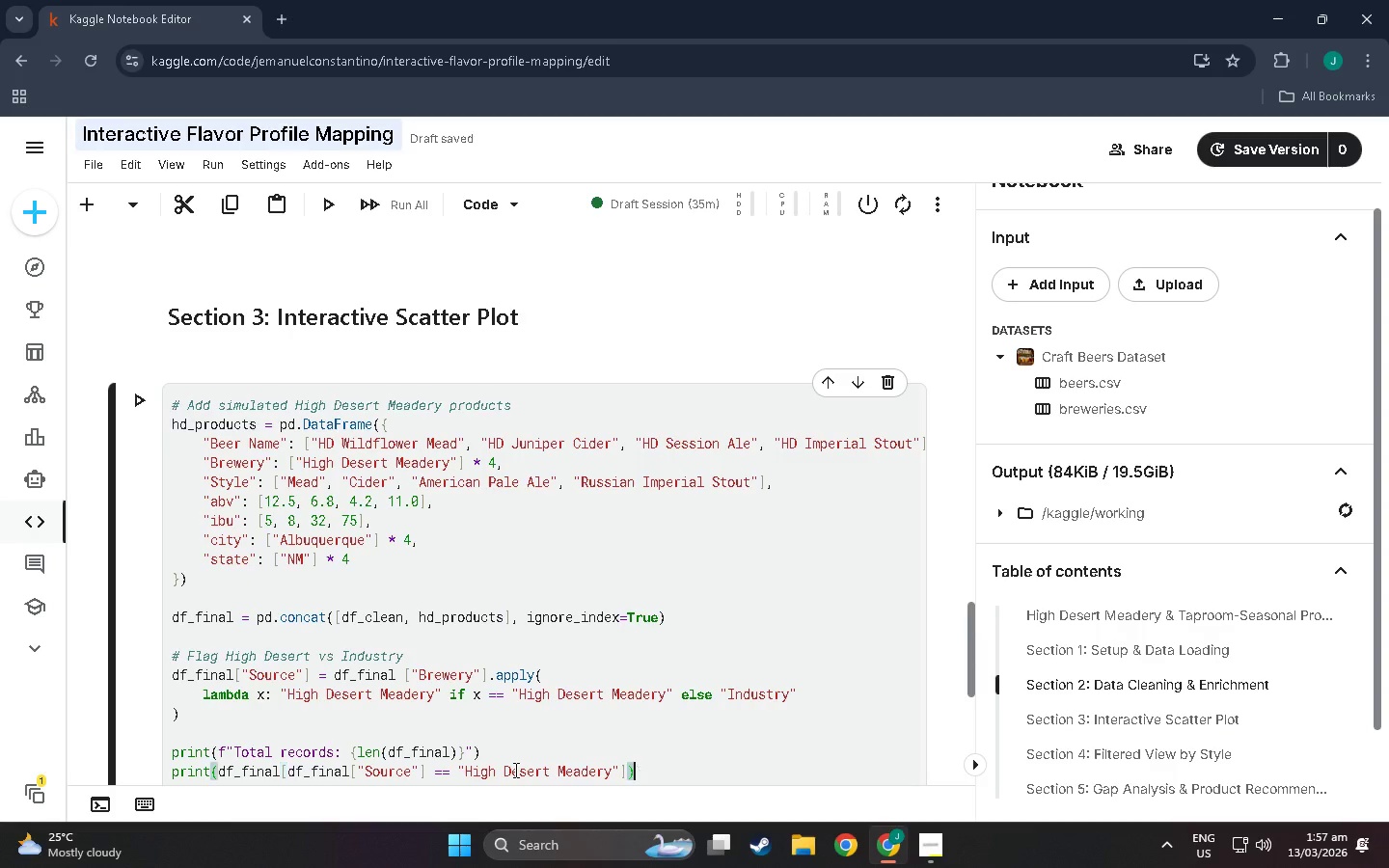 
key(ArrowRight)
 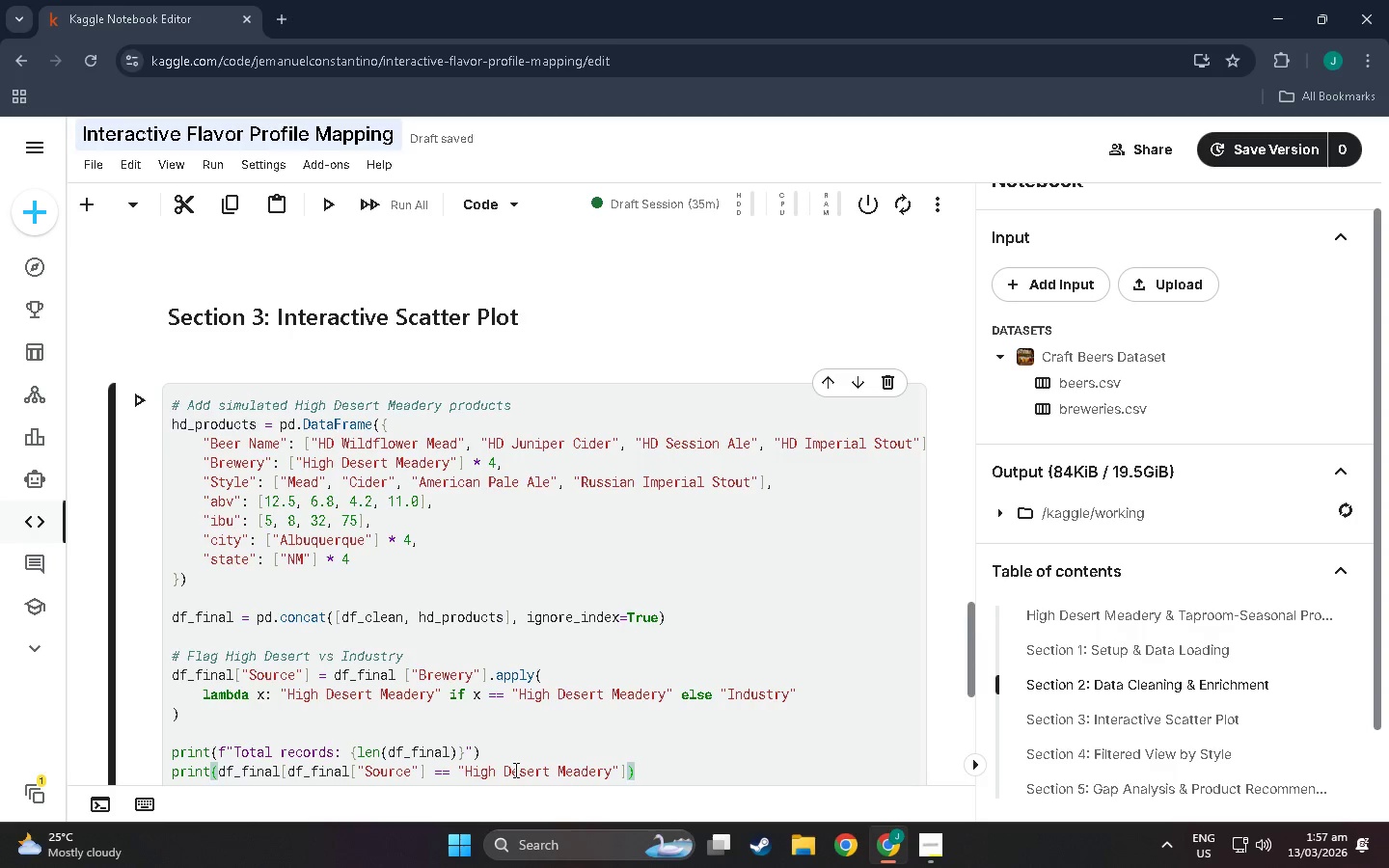 
type(})
key(Backspace)
key(Backspace)
type(]])
key(Backspace)
key(Backspace)
type(pp)
key(Backspace)
key(Backspace)
type([[)
 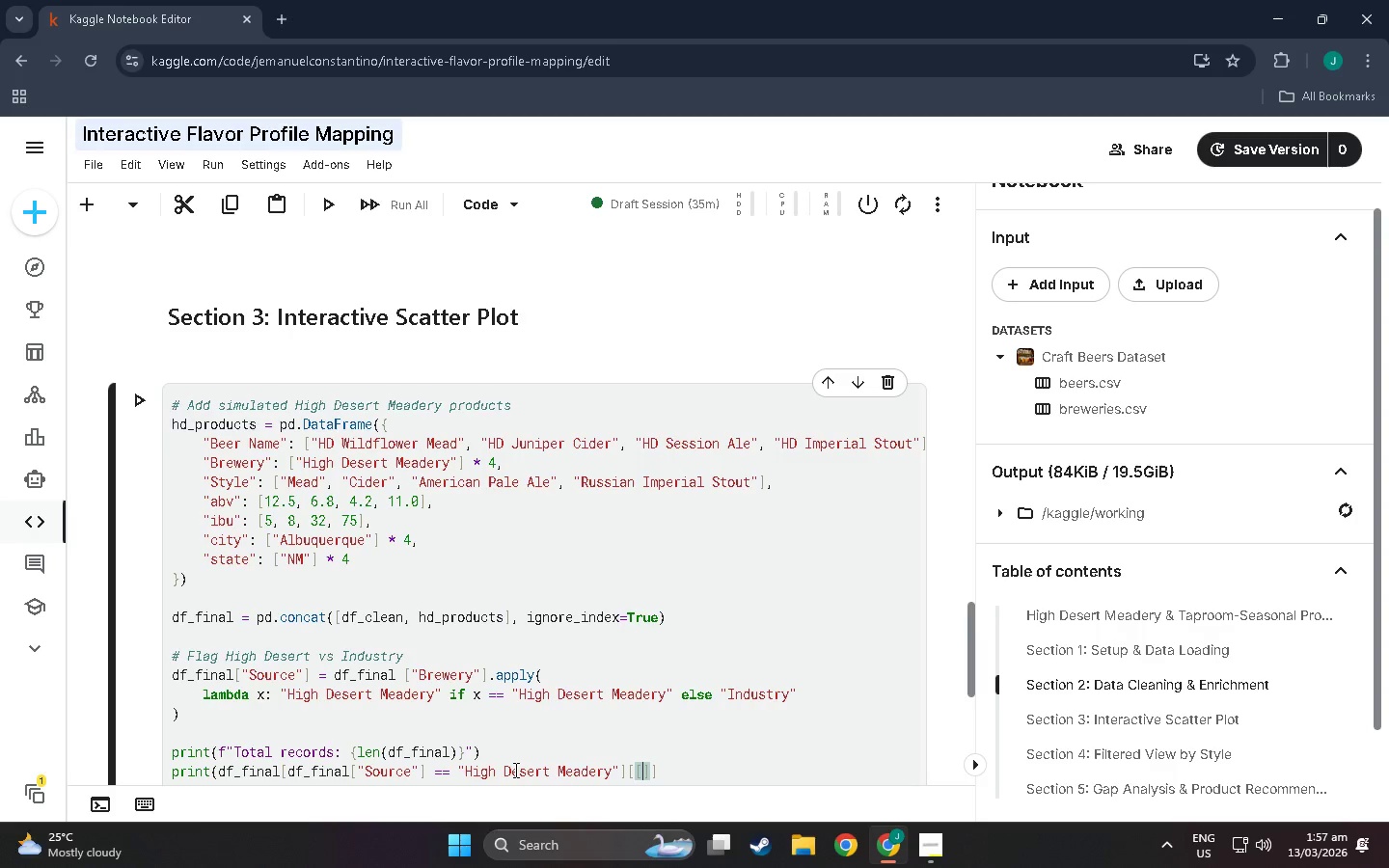 
type("Beer Nae)
key(Backspace)
key(Backspace)
key(Backspace)
type(a)
key(Backspace)
key(Backspace)
type(ame)
 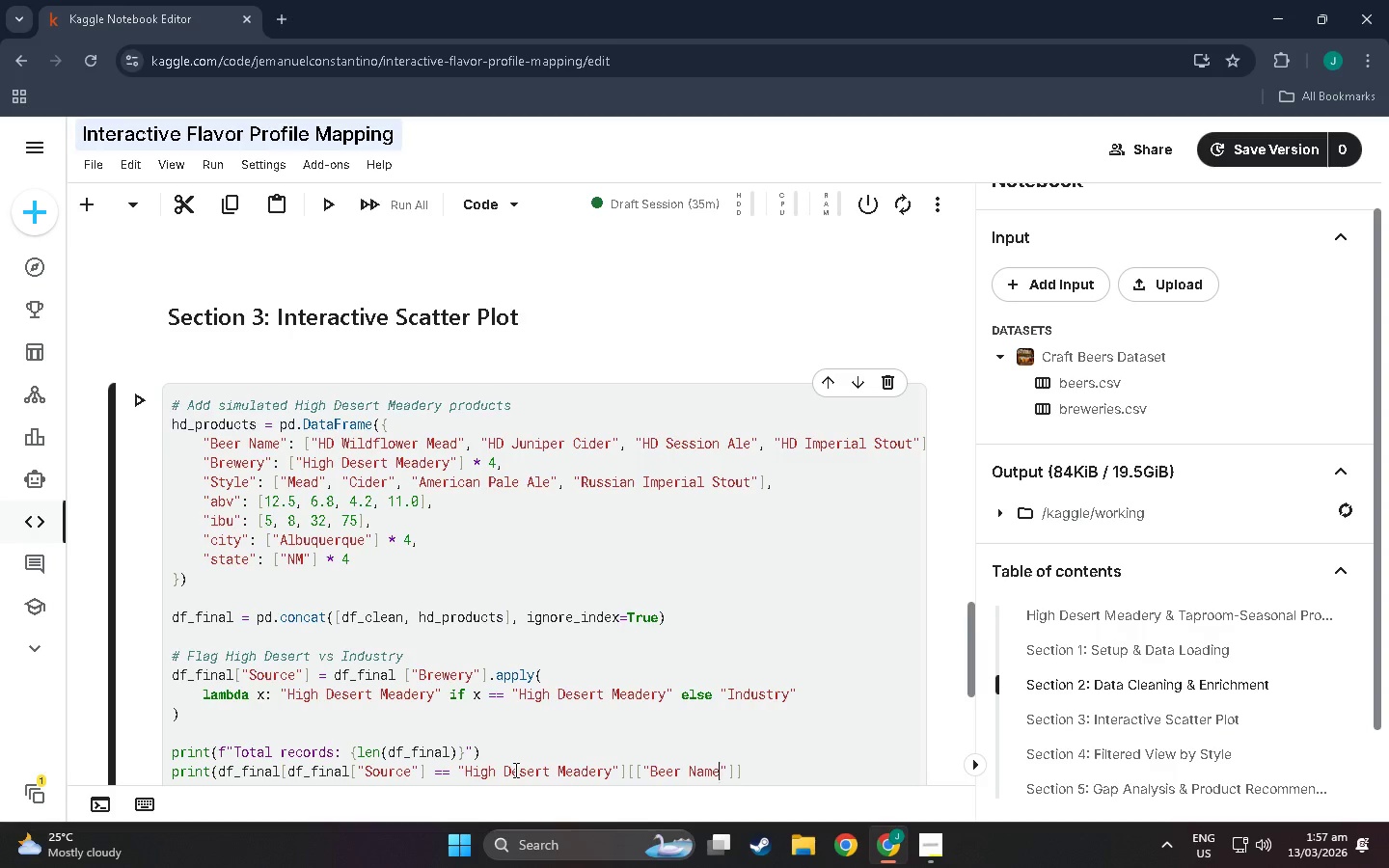 
type(, :)
key(Backspace)
type("Style)
 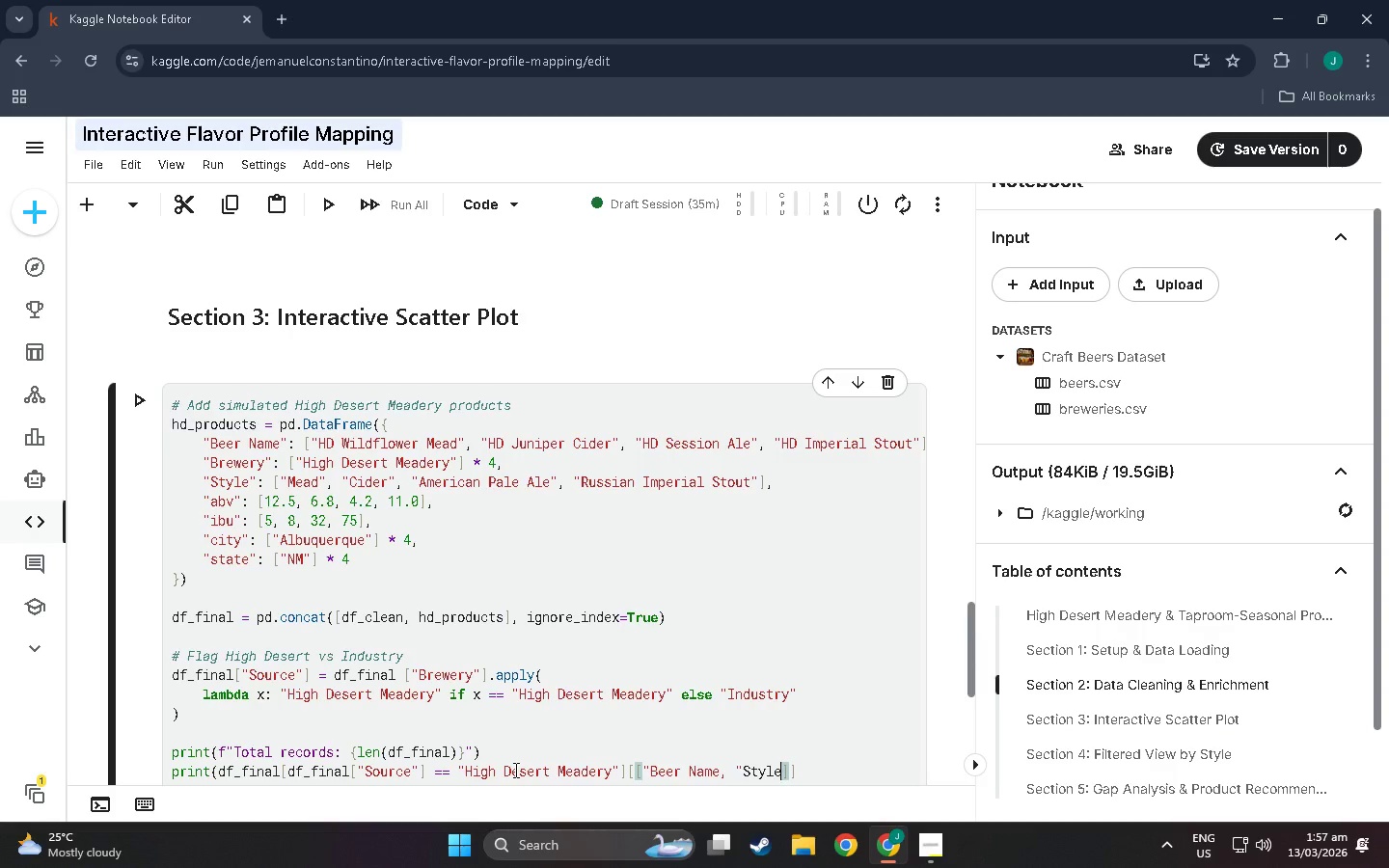 
left_click([721, 769])
 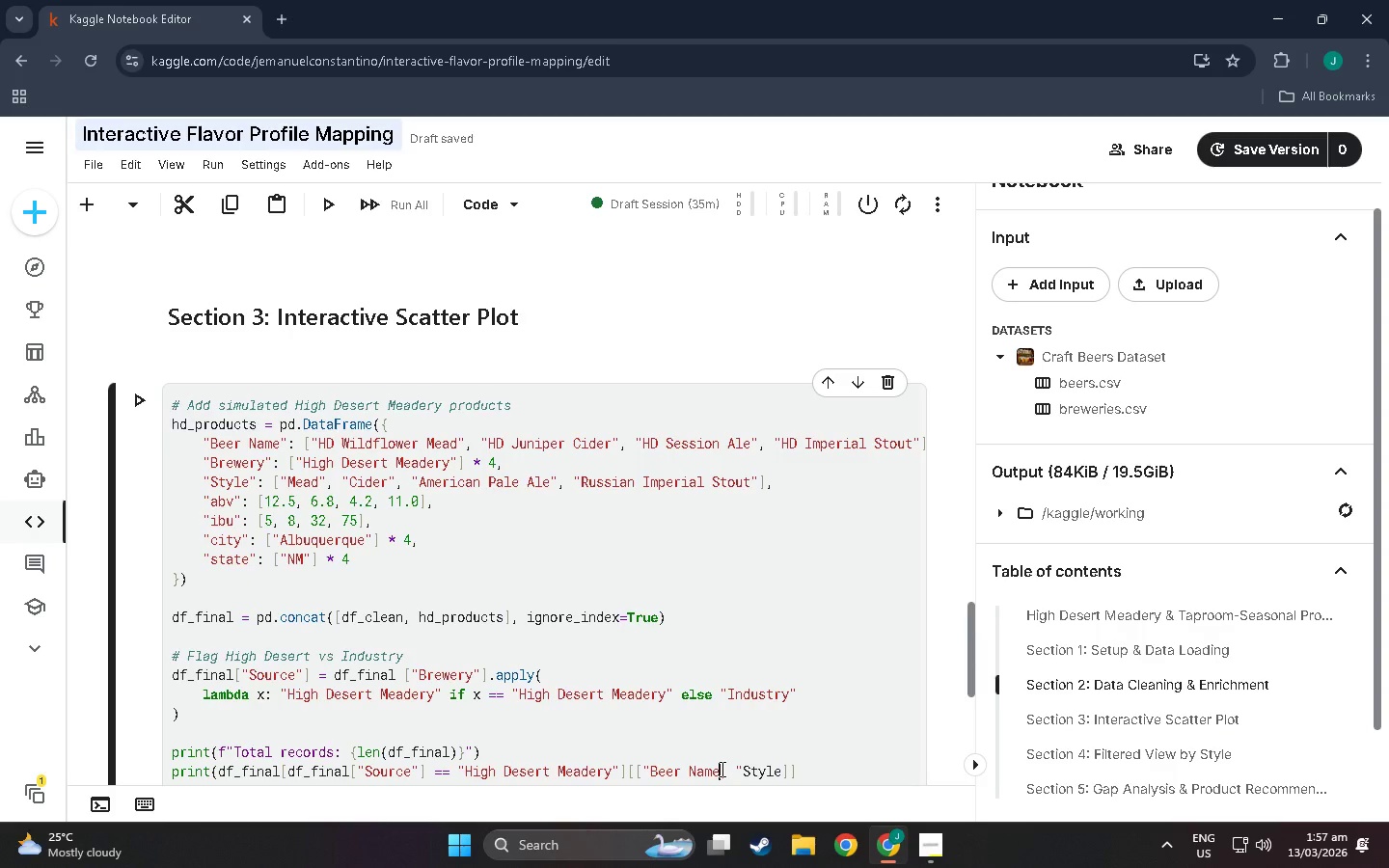 
key(Shift+Quote)
 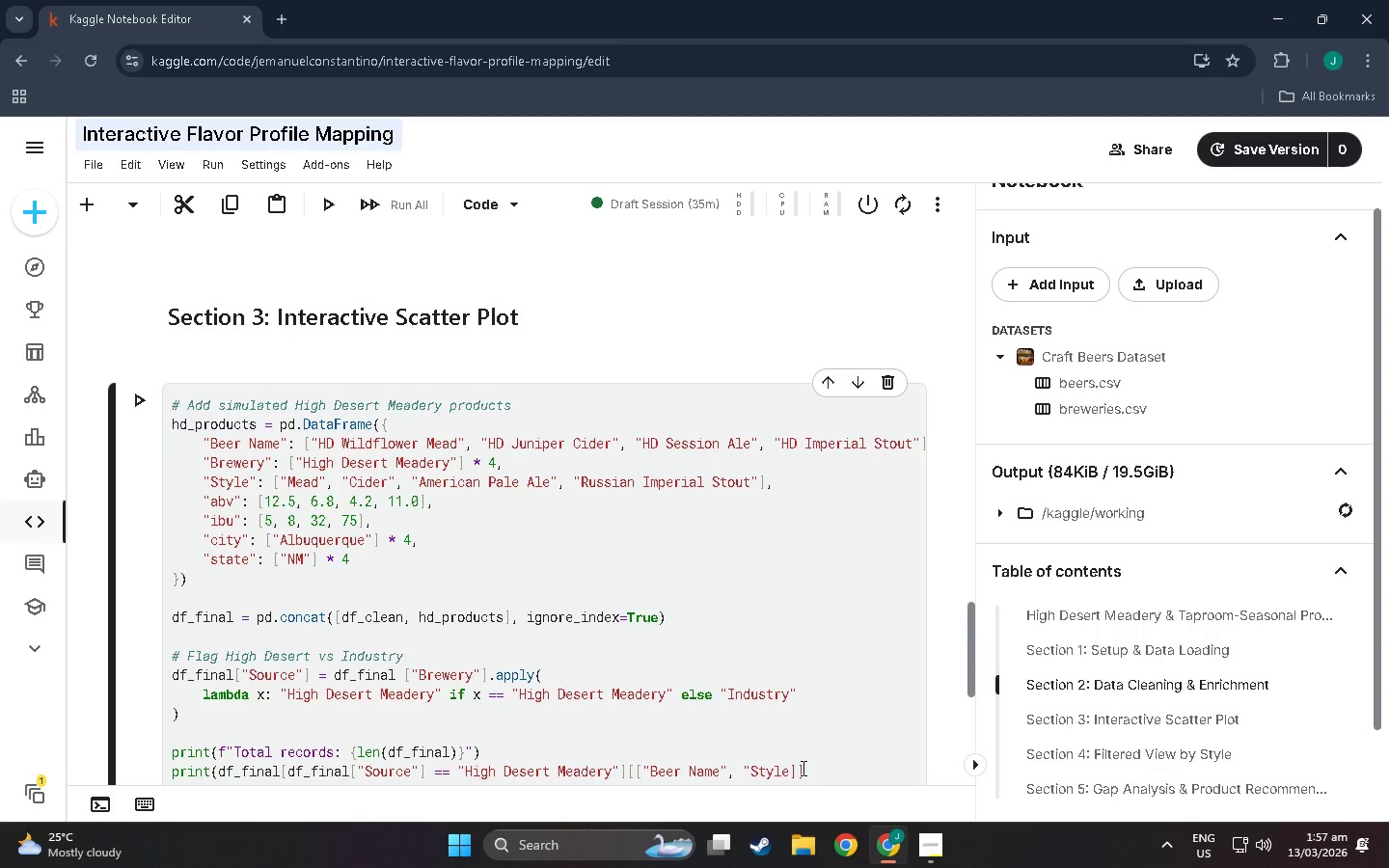 
left_click([787, 777])
 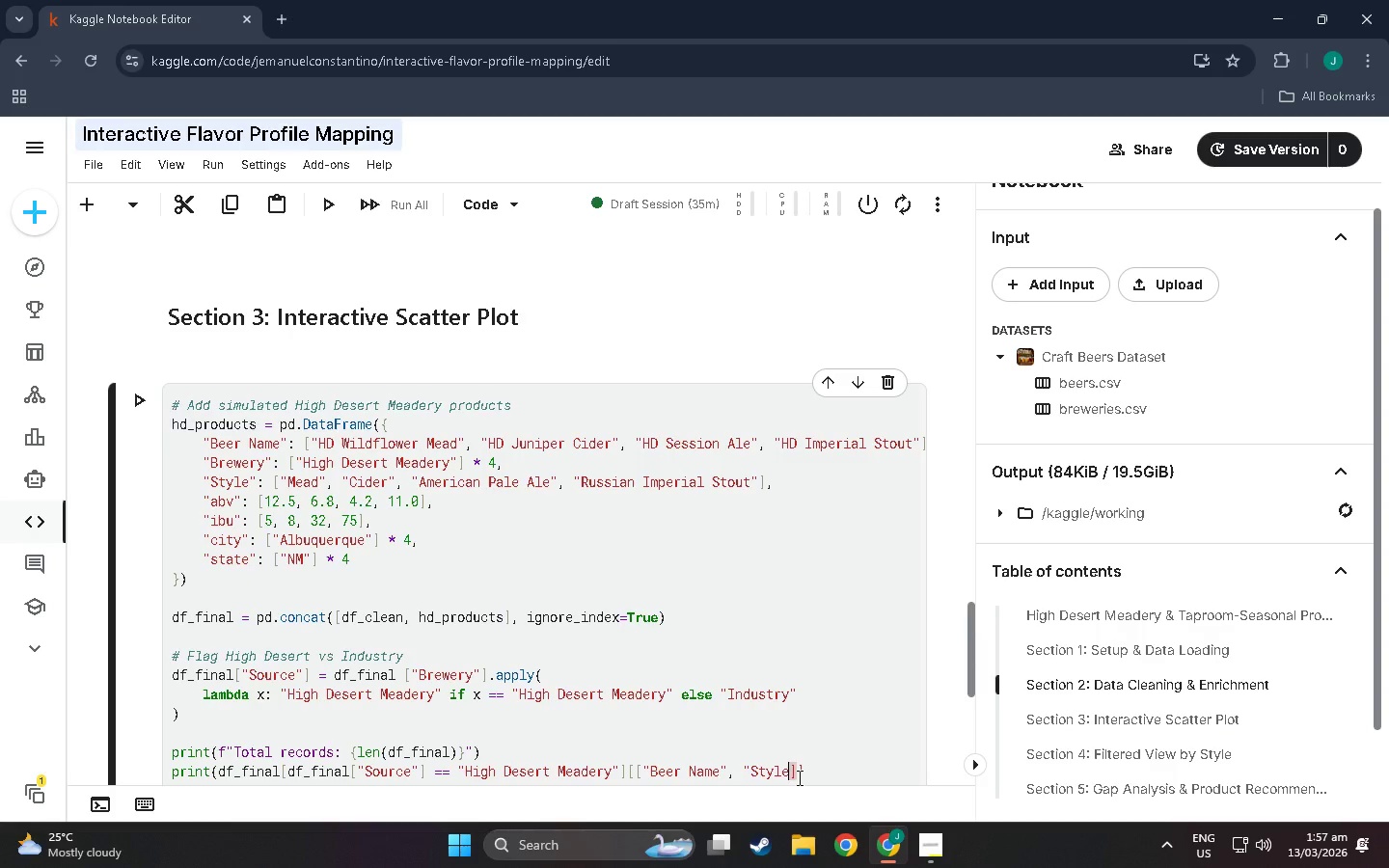 
type(", "avb)
key(Backspace)
key(Backspace)
type(bv)
 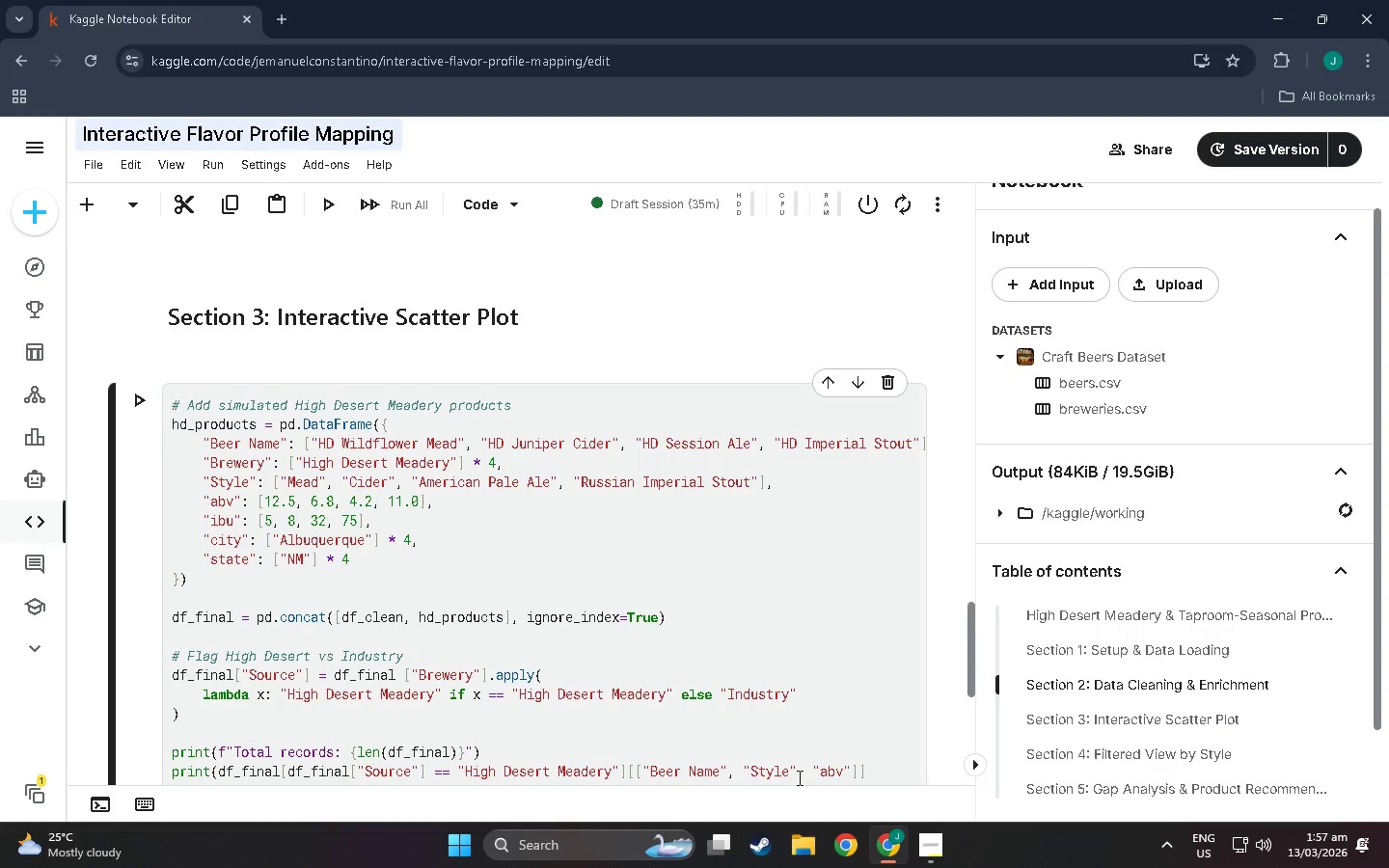 
key(ArrowRight)
 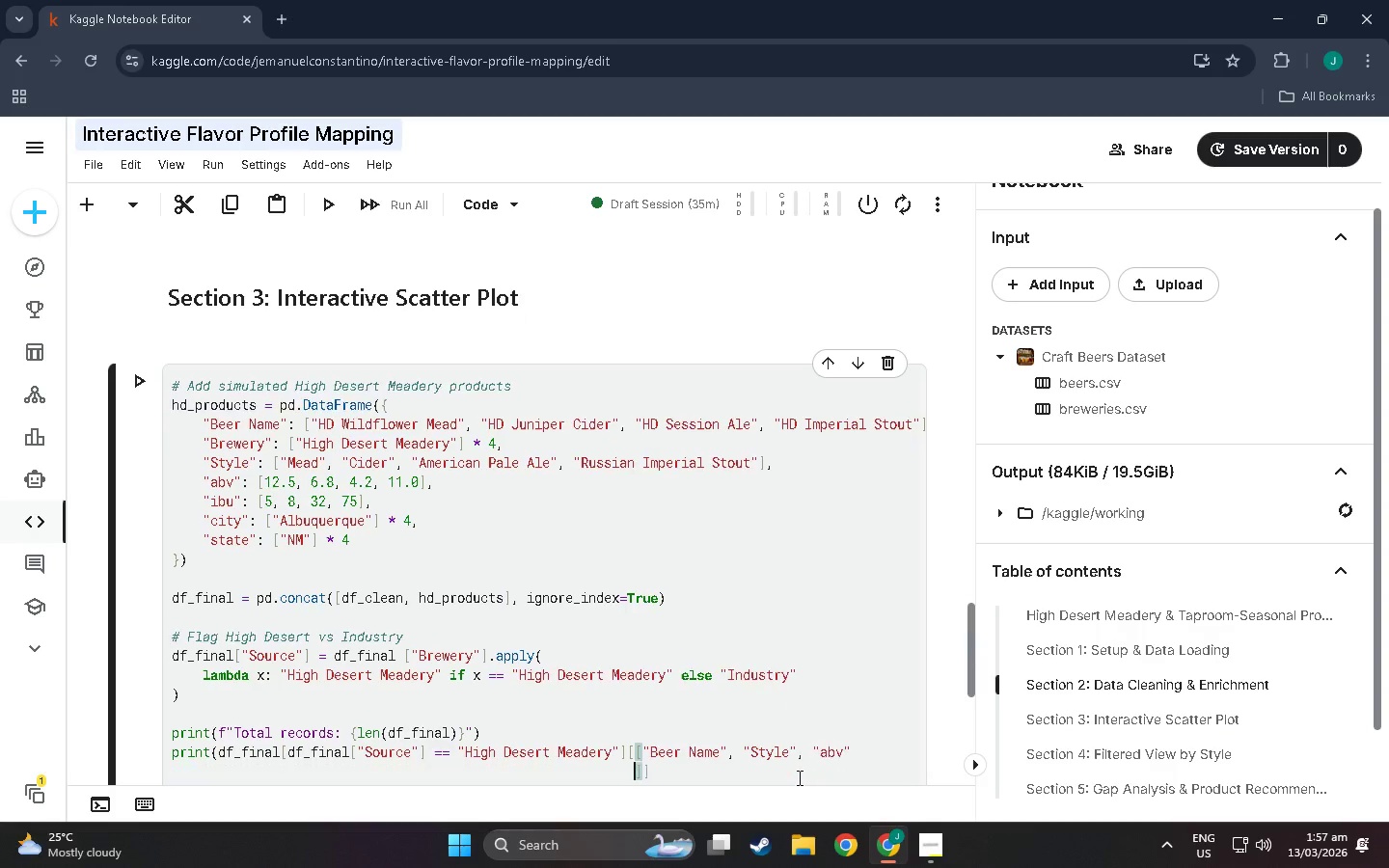 
key(Enter)
 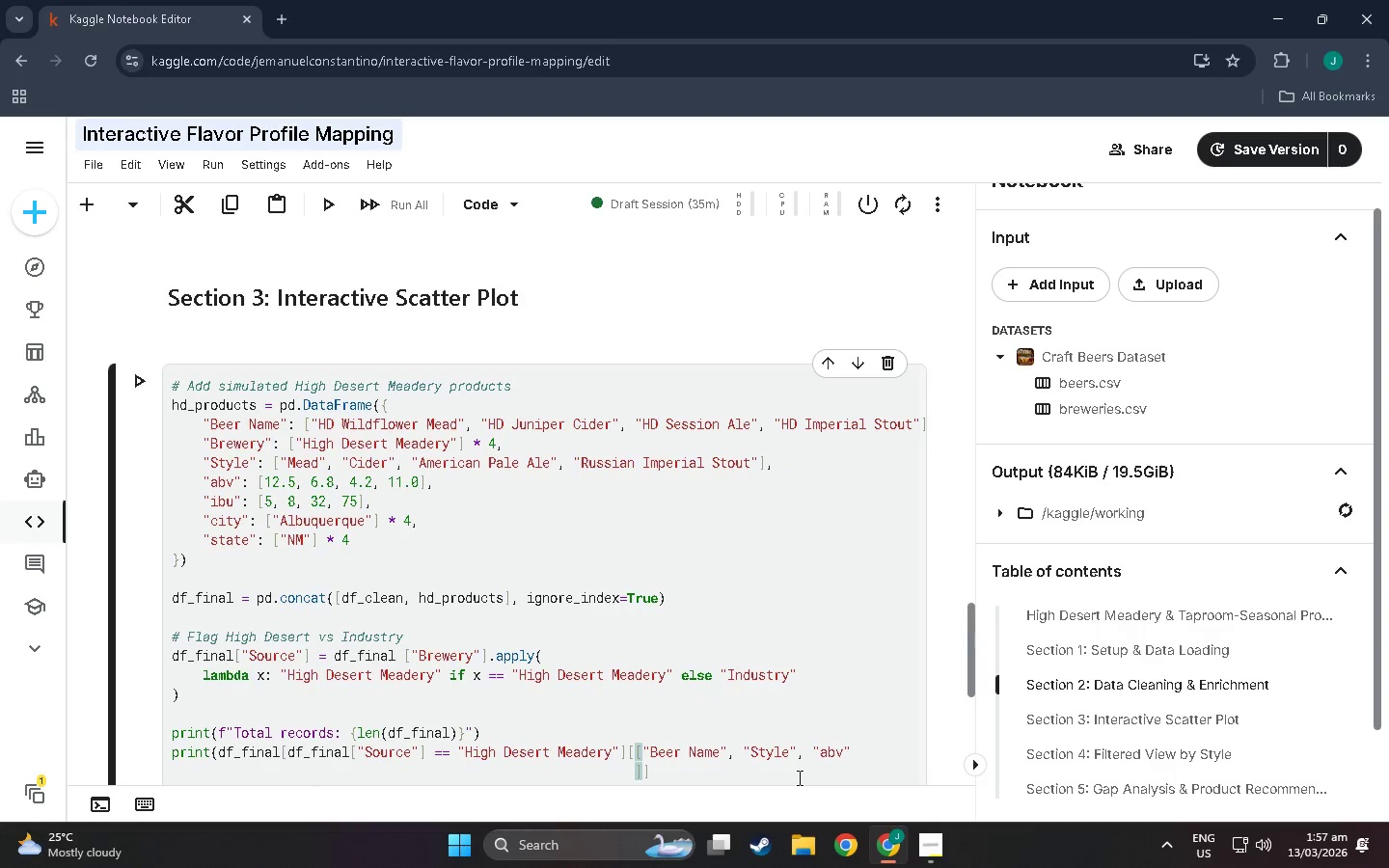 
key(Backspace)
 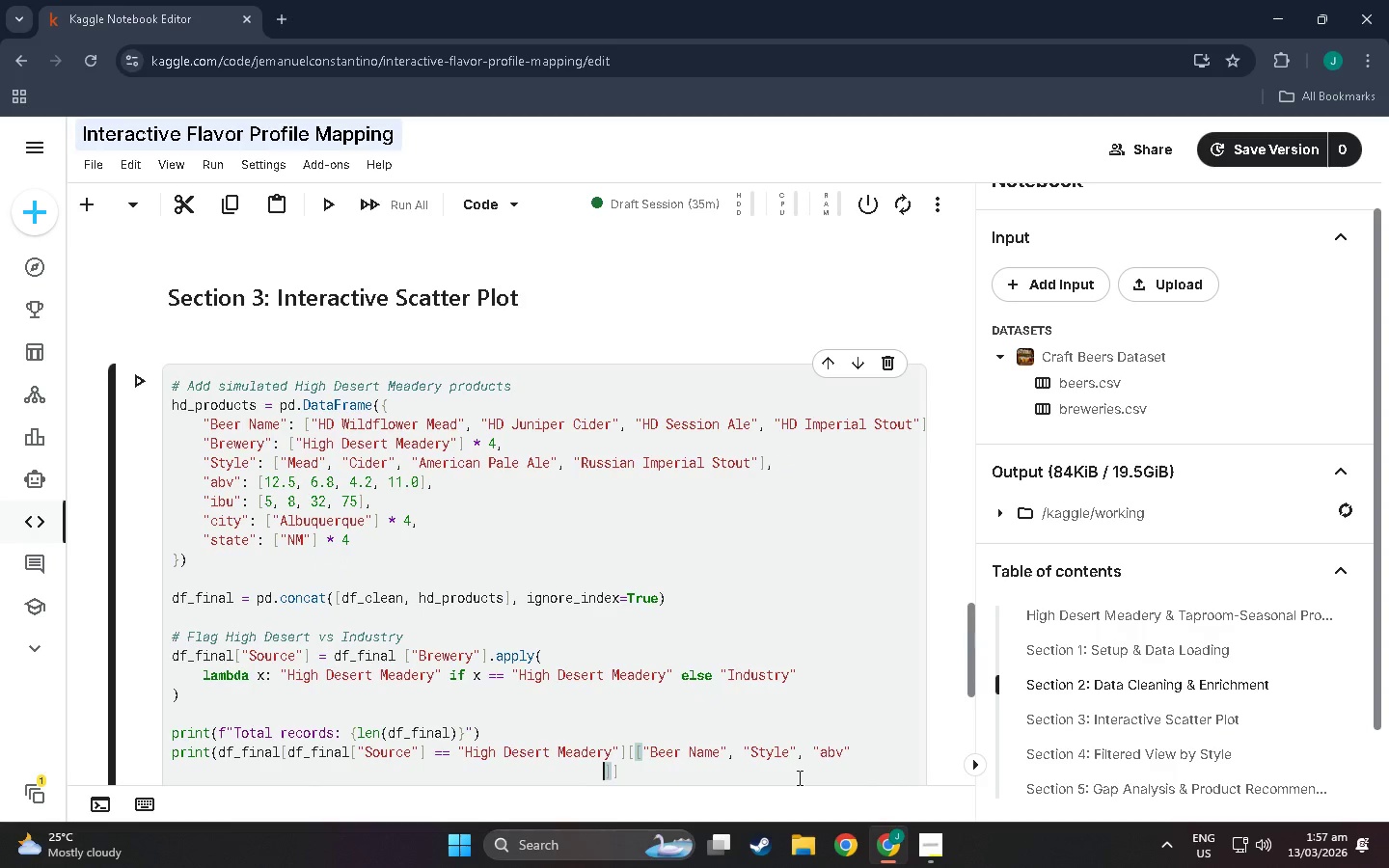 
key(Backspace)
 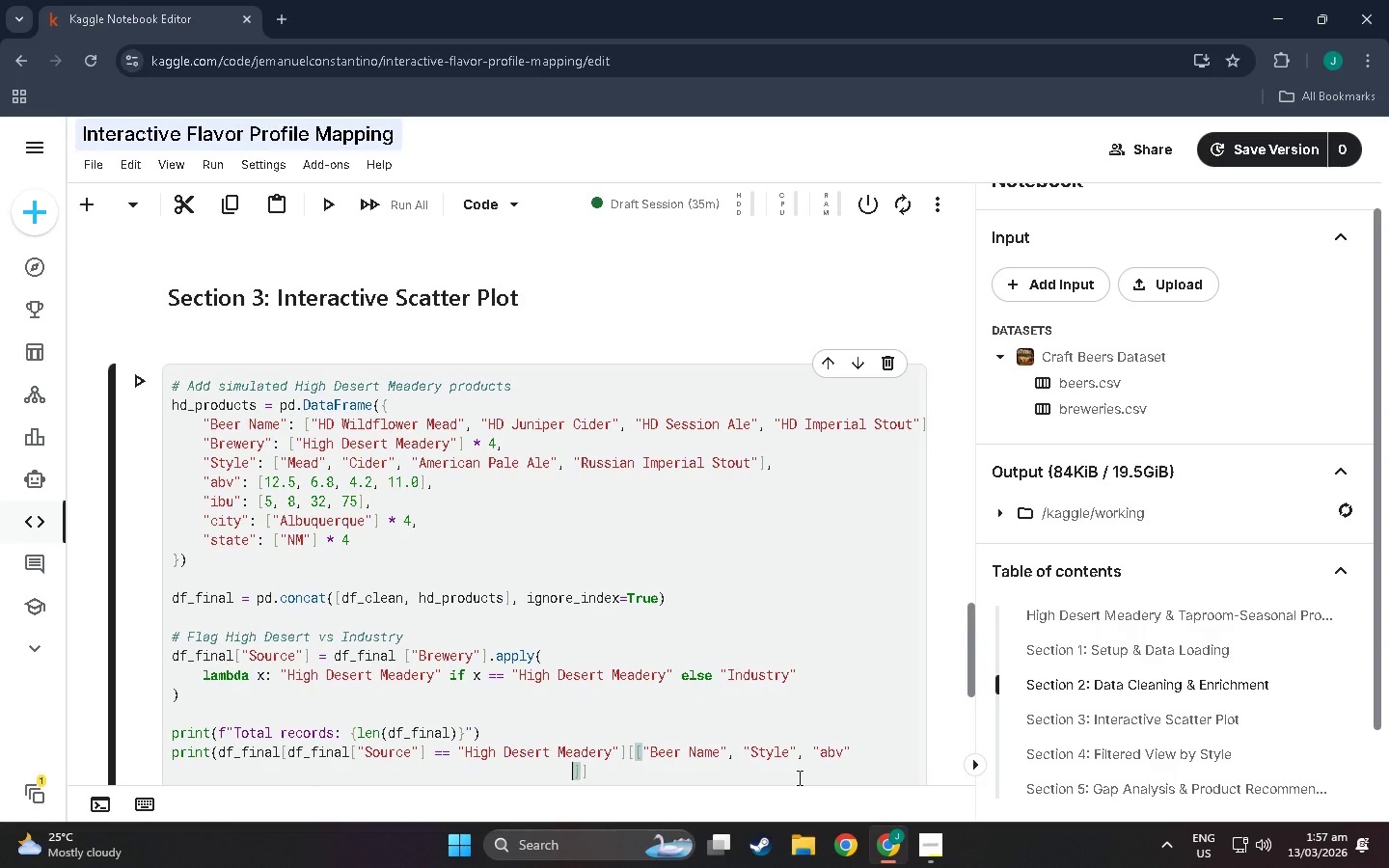 
key(Control+Z)
 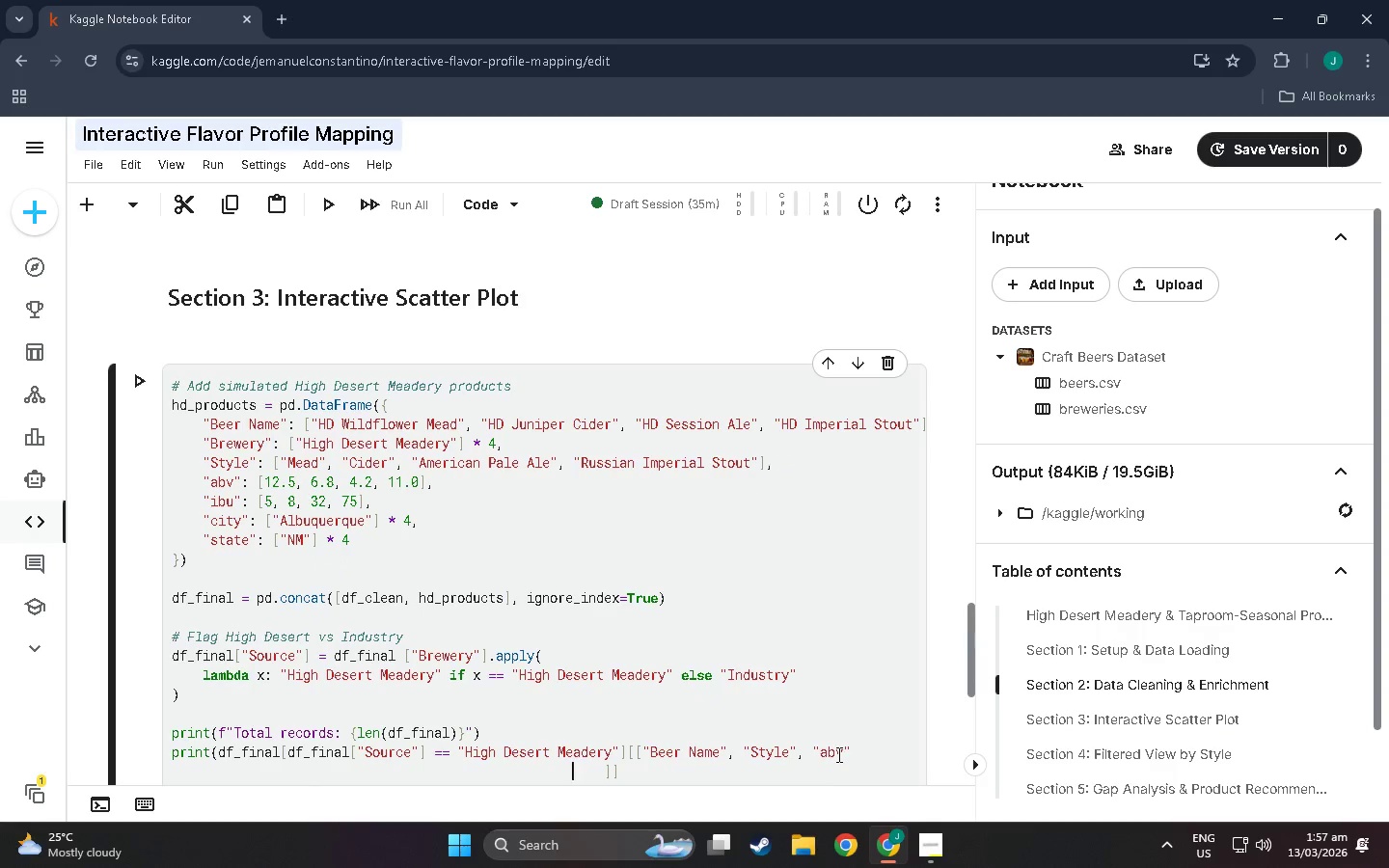 
key(Control+Z)
 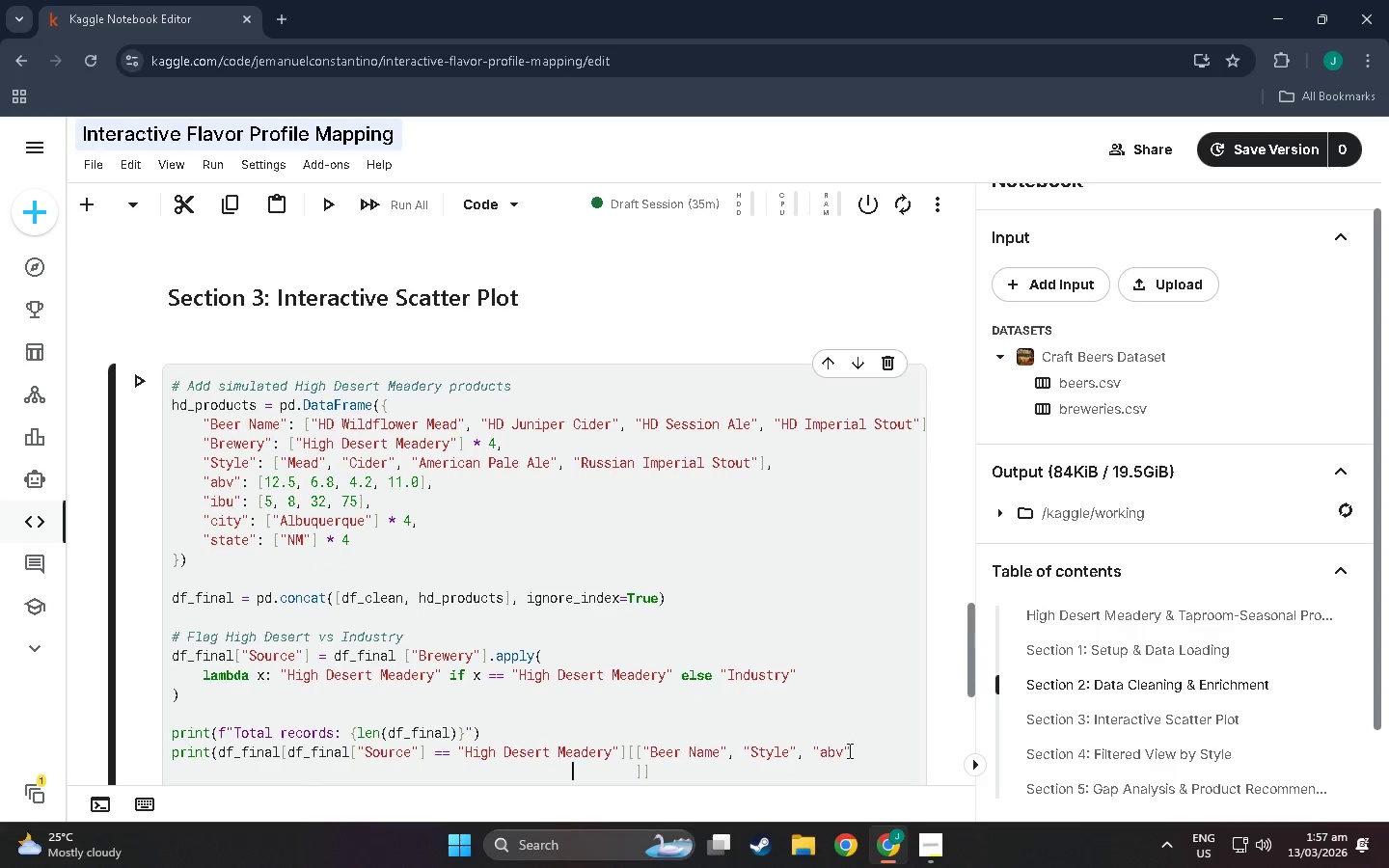 
key(Control+Z)
 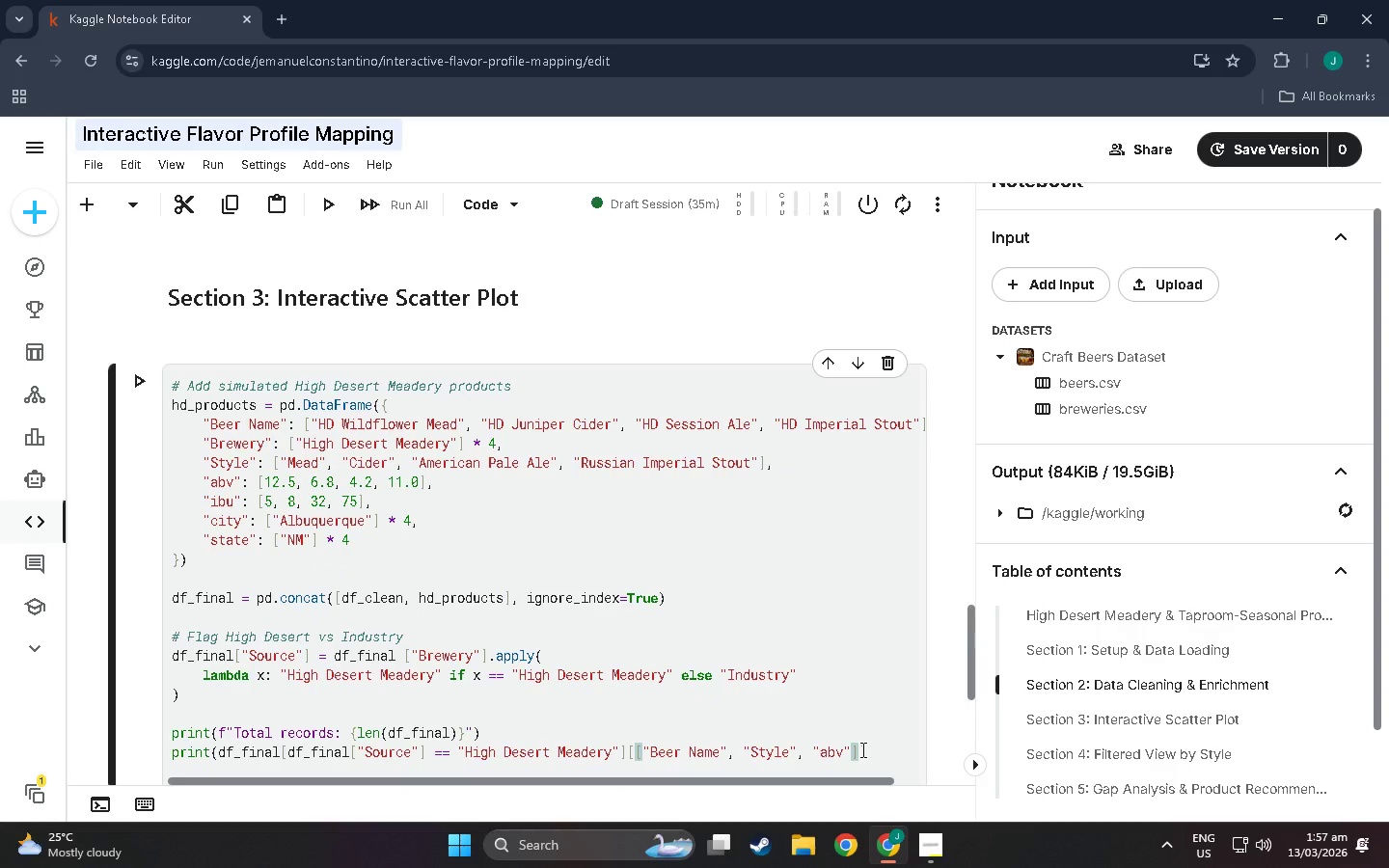 
left_click([861, 749])
 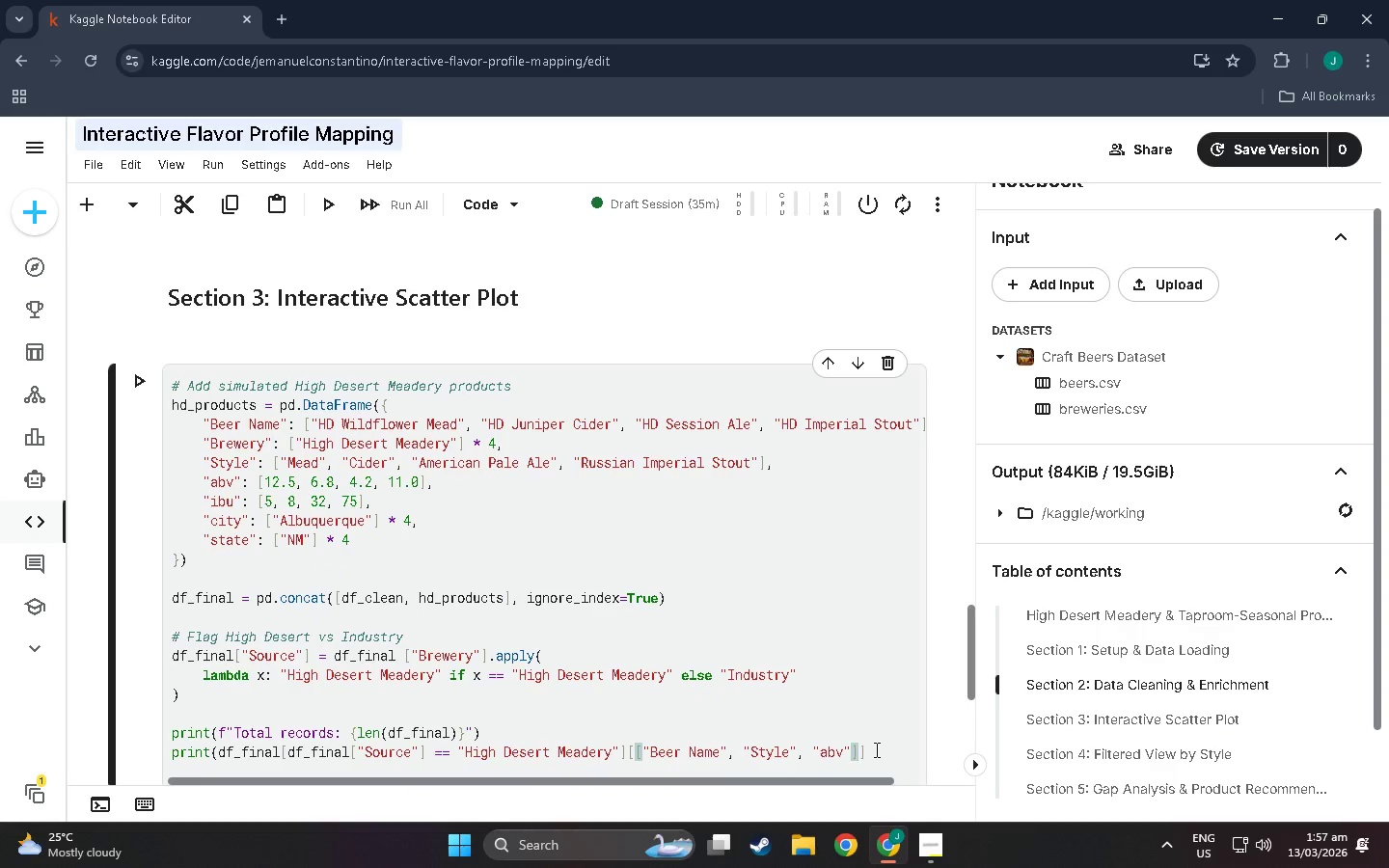 
scroll: coordinate [876, 747], scroll_direction: down, amount: 4.0
 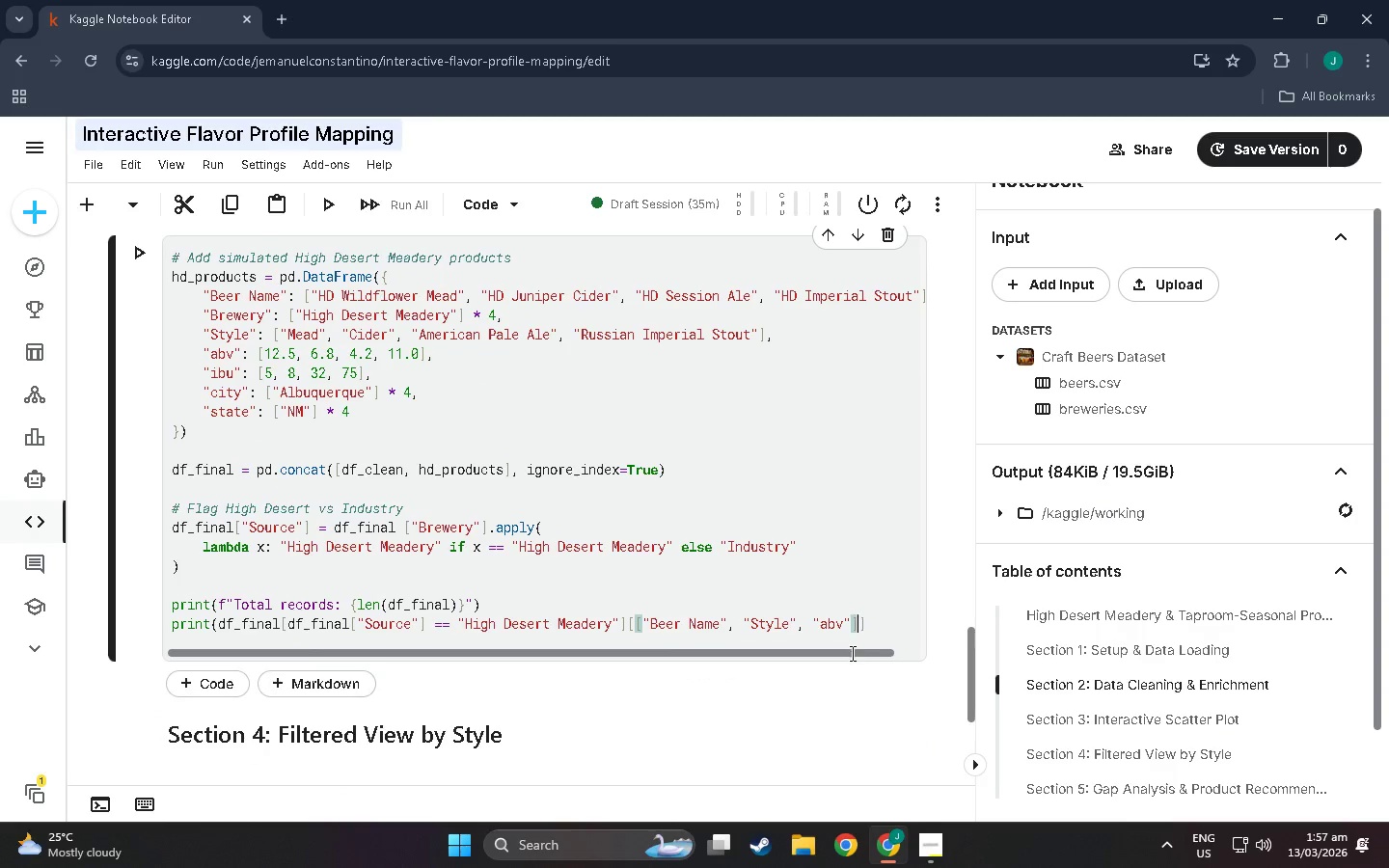 
left_click_drag(start_coordinate=[851, 653], to_coordinate=[899, 649])
 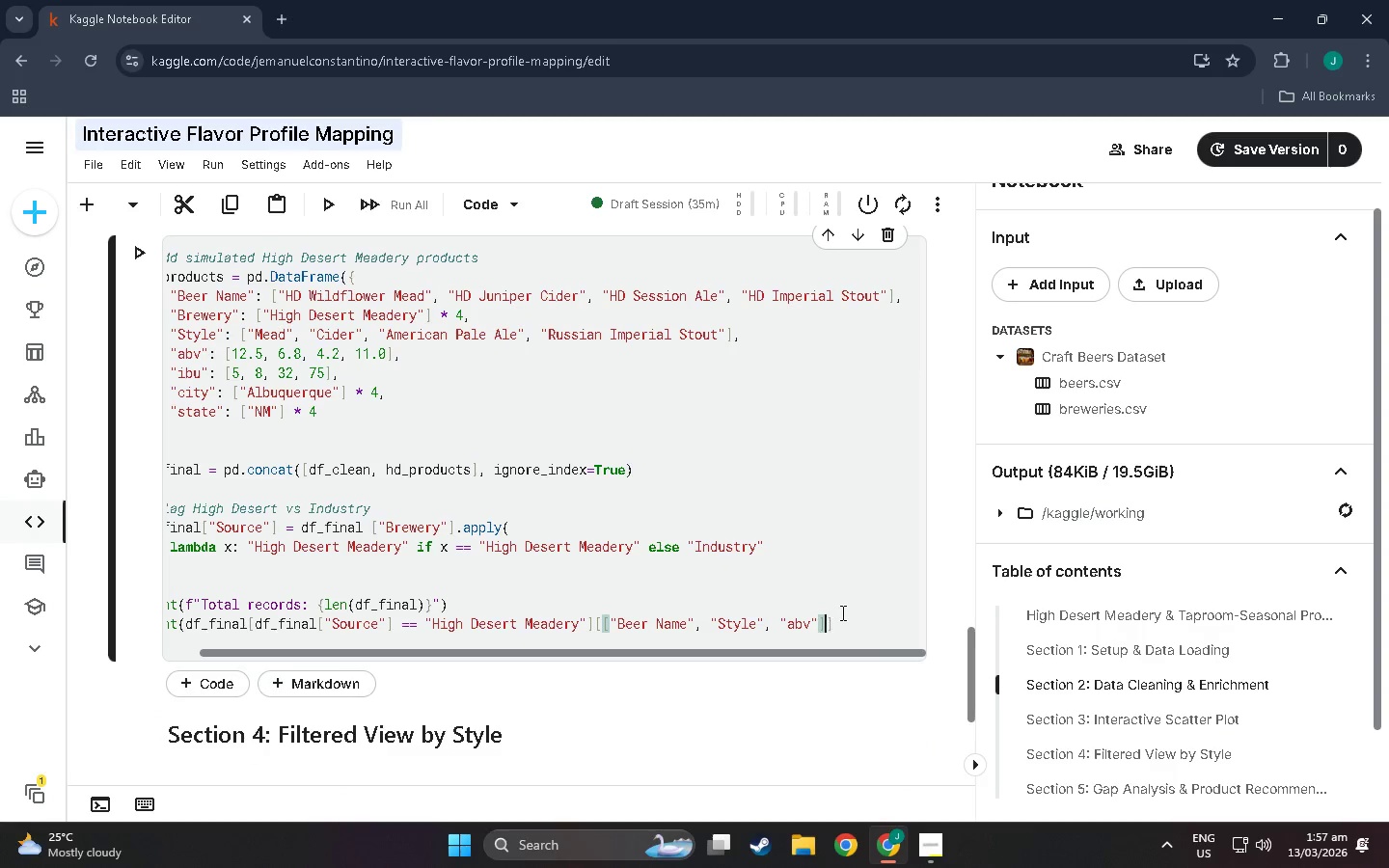 
wait(6.52)
 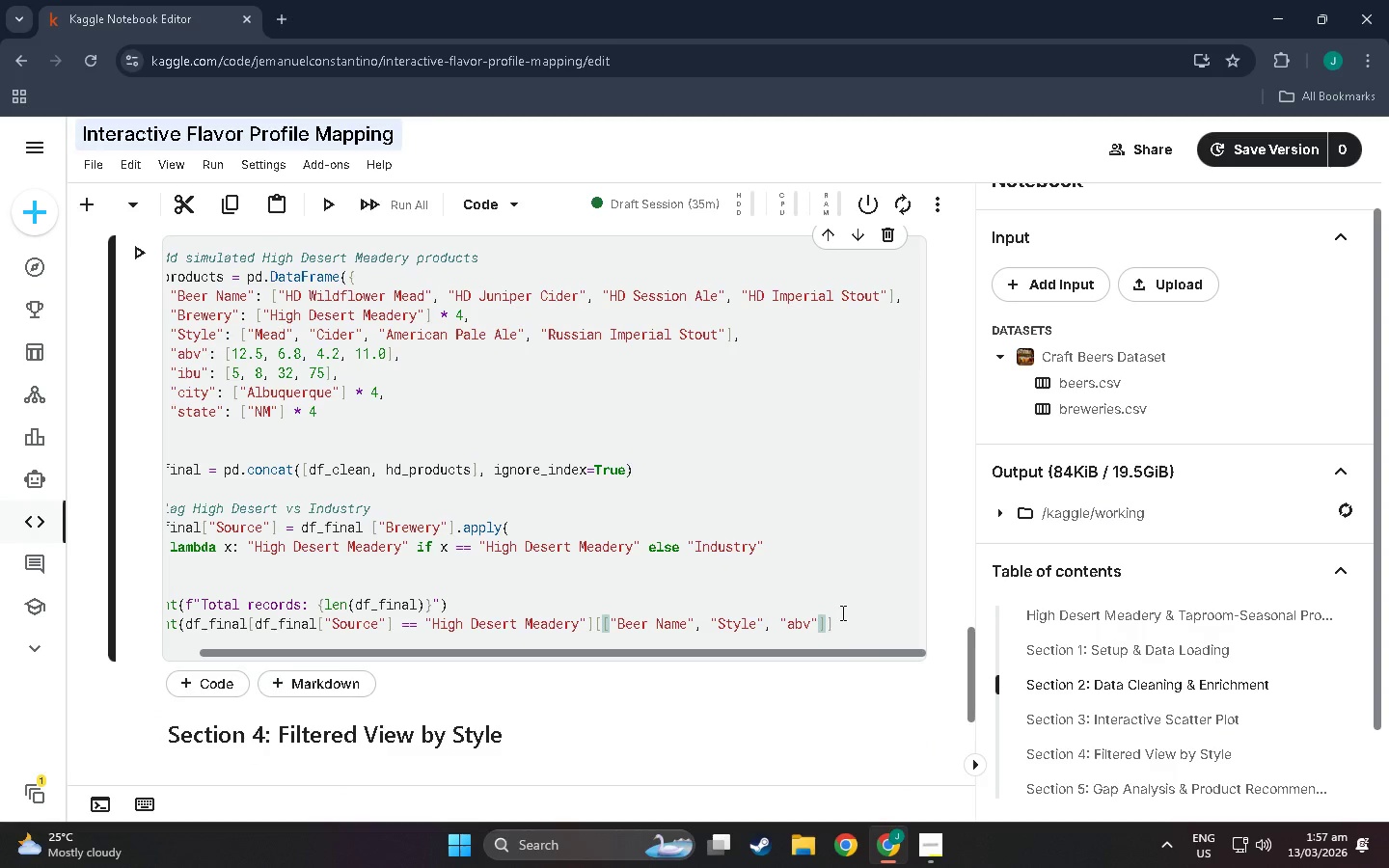 
left_click([818, 616])
 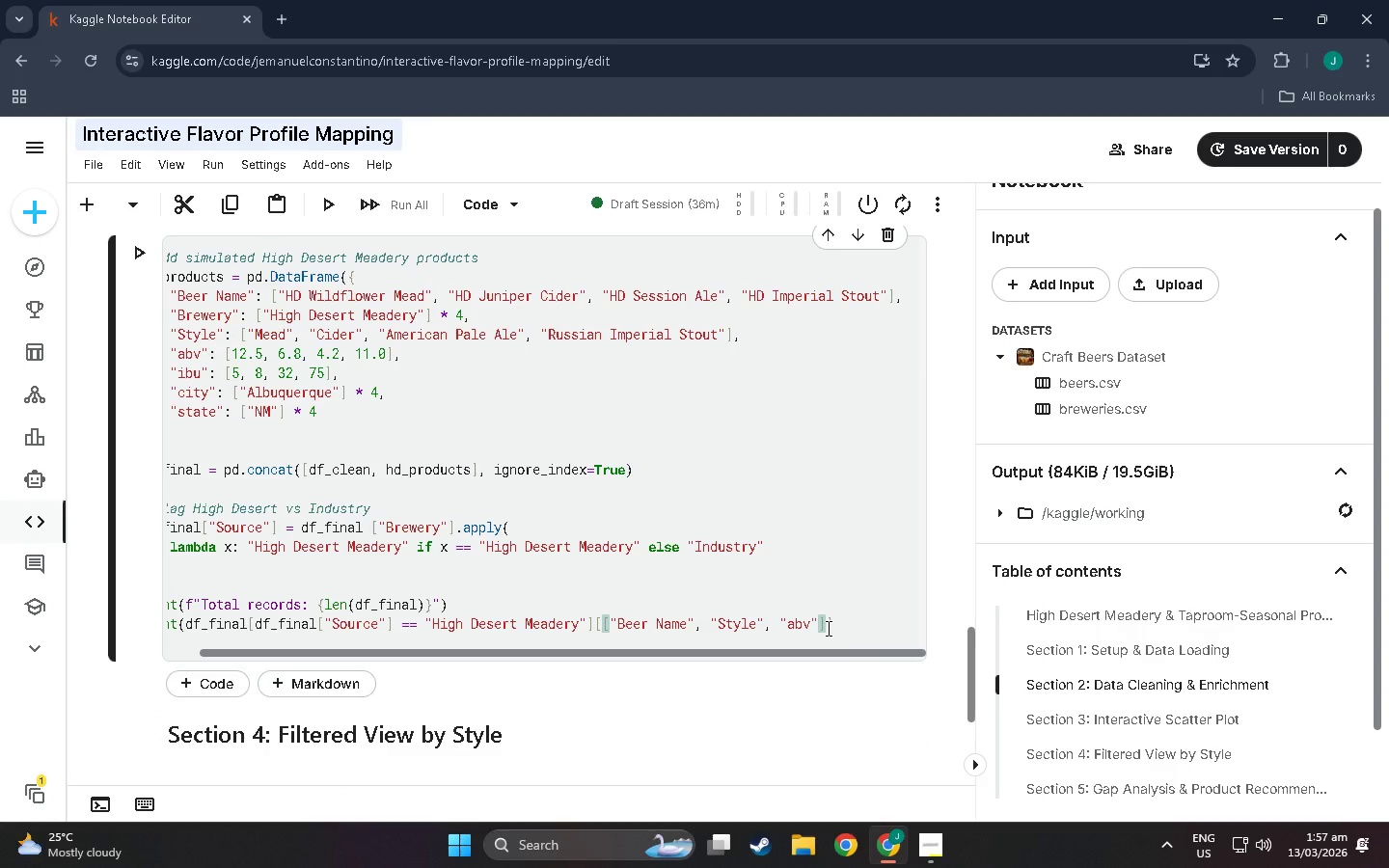 
key(Comma)
 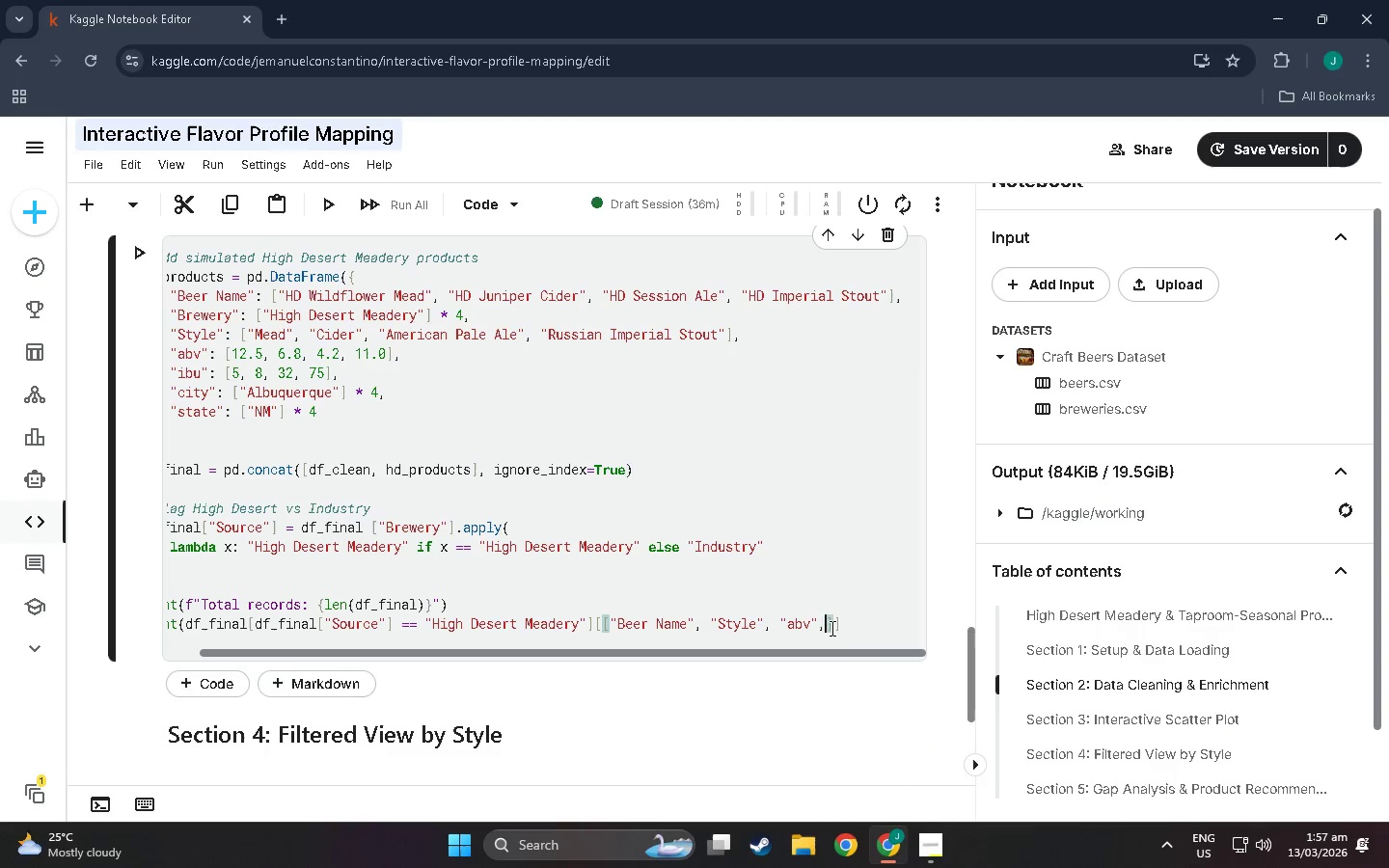 
key(Space)
 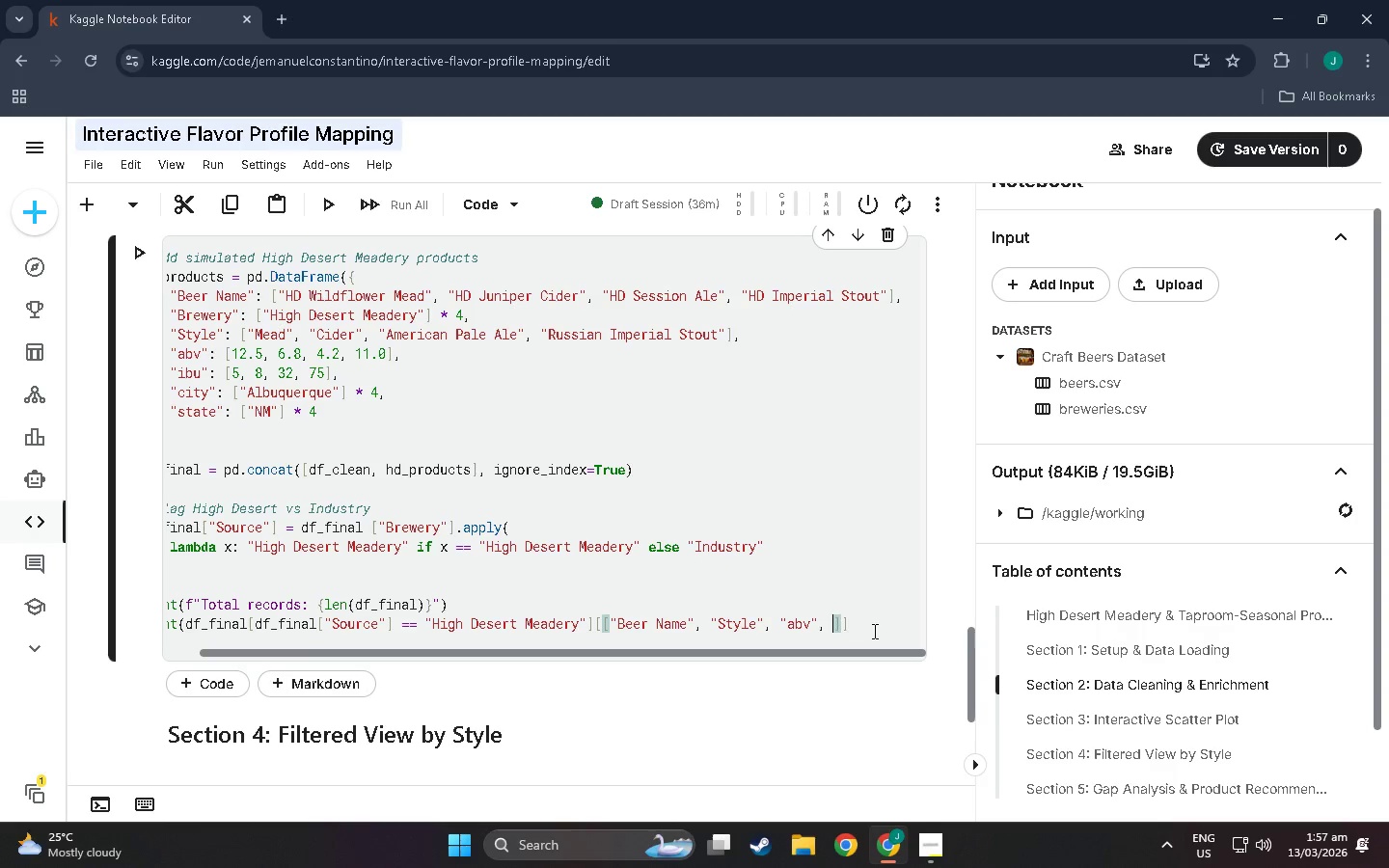 
type("ibu)
 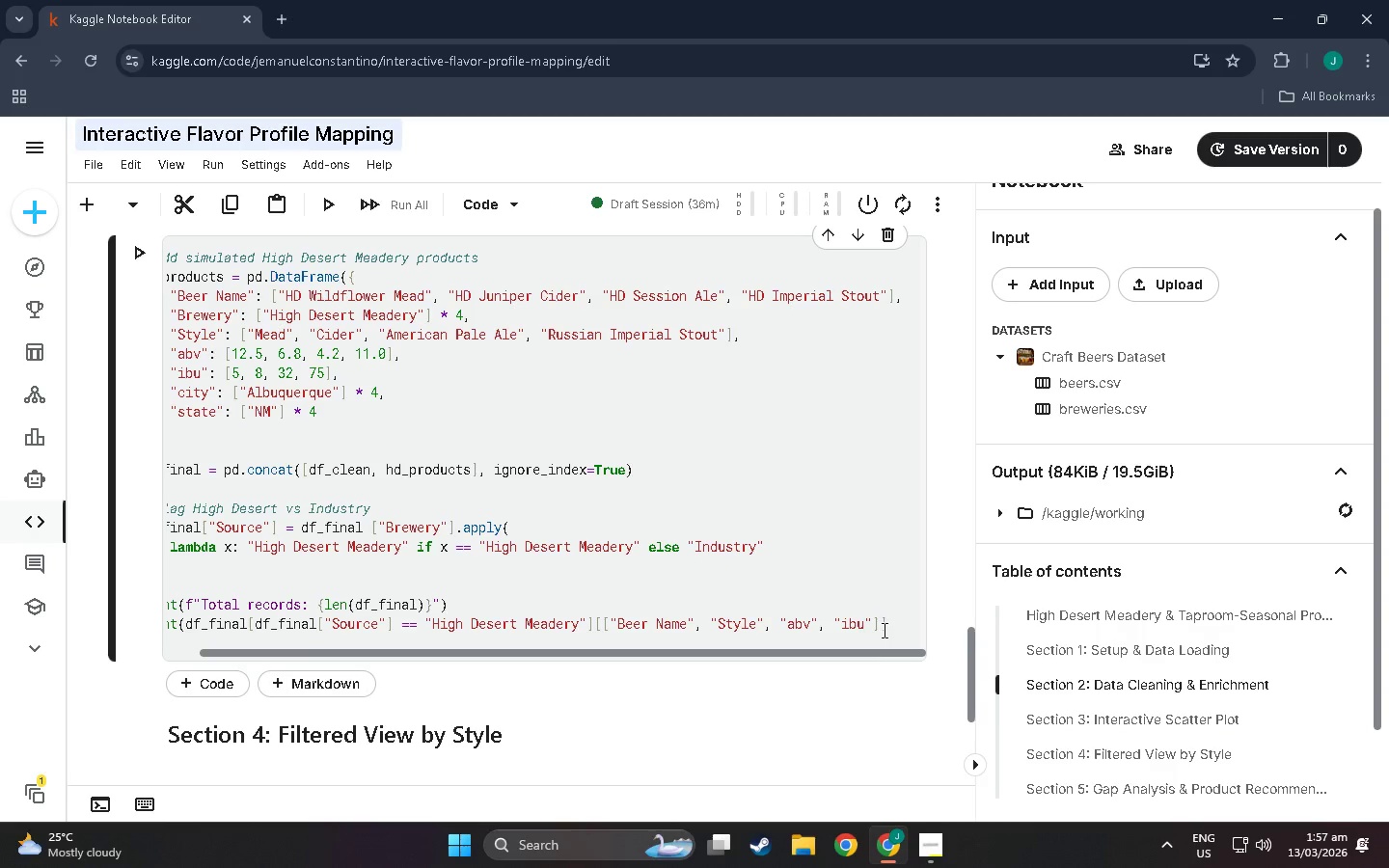 
left_click([898, 629])
 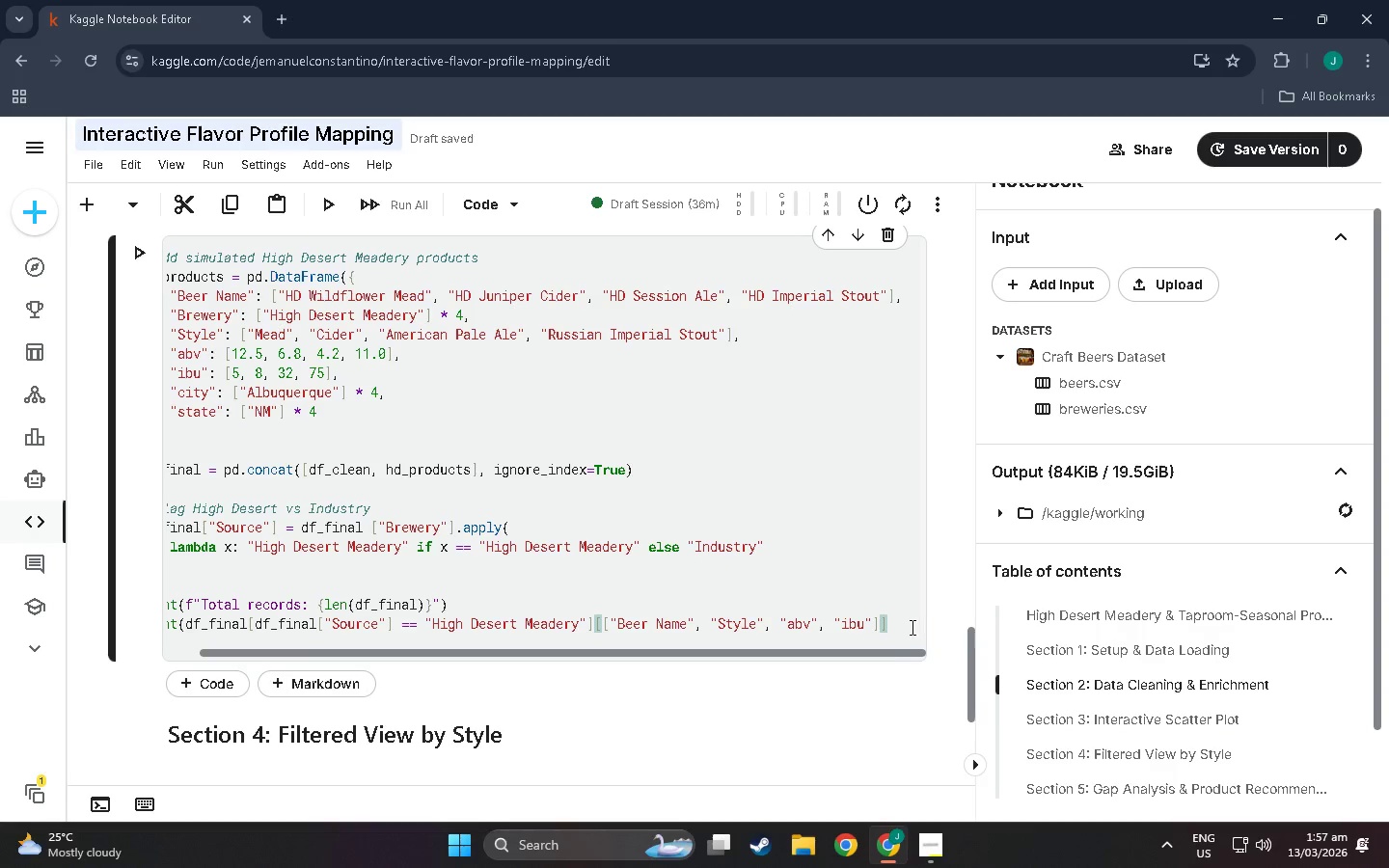 
key(Shift+0)
 